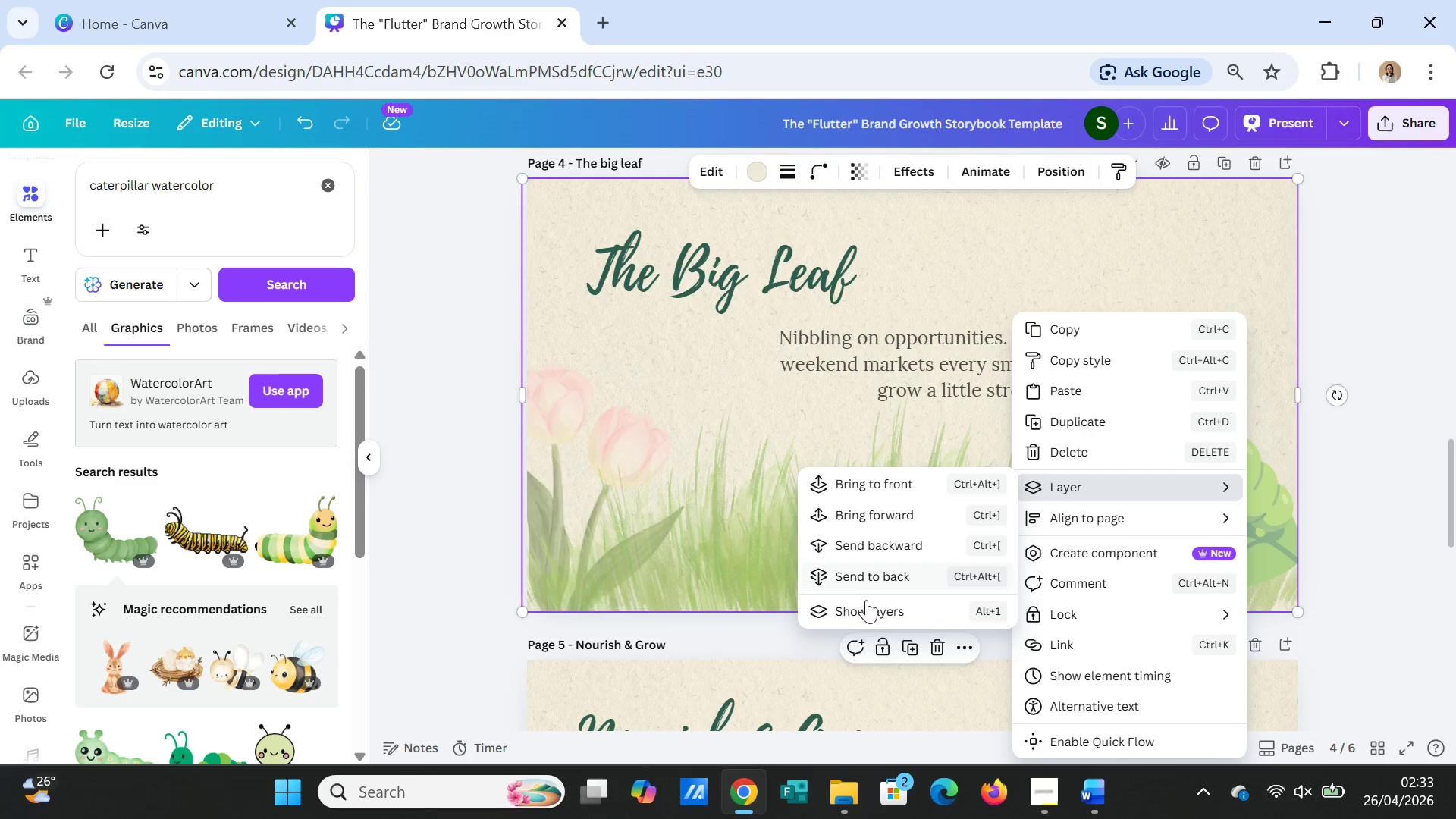 
left_click([864, 609])
 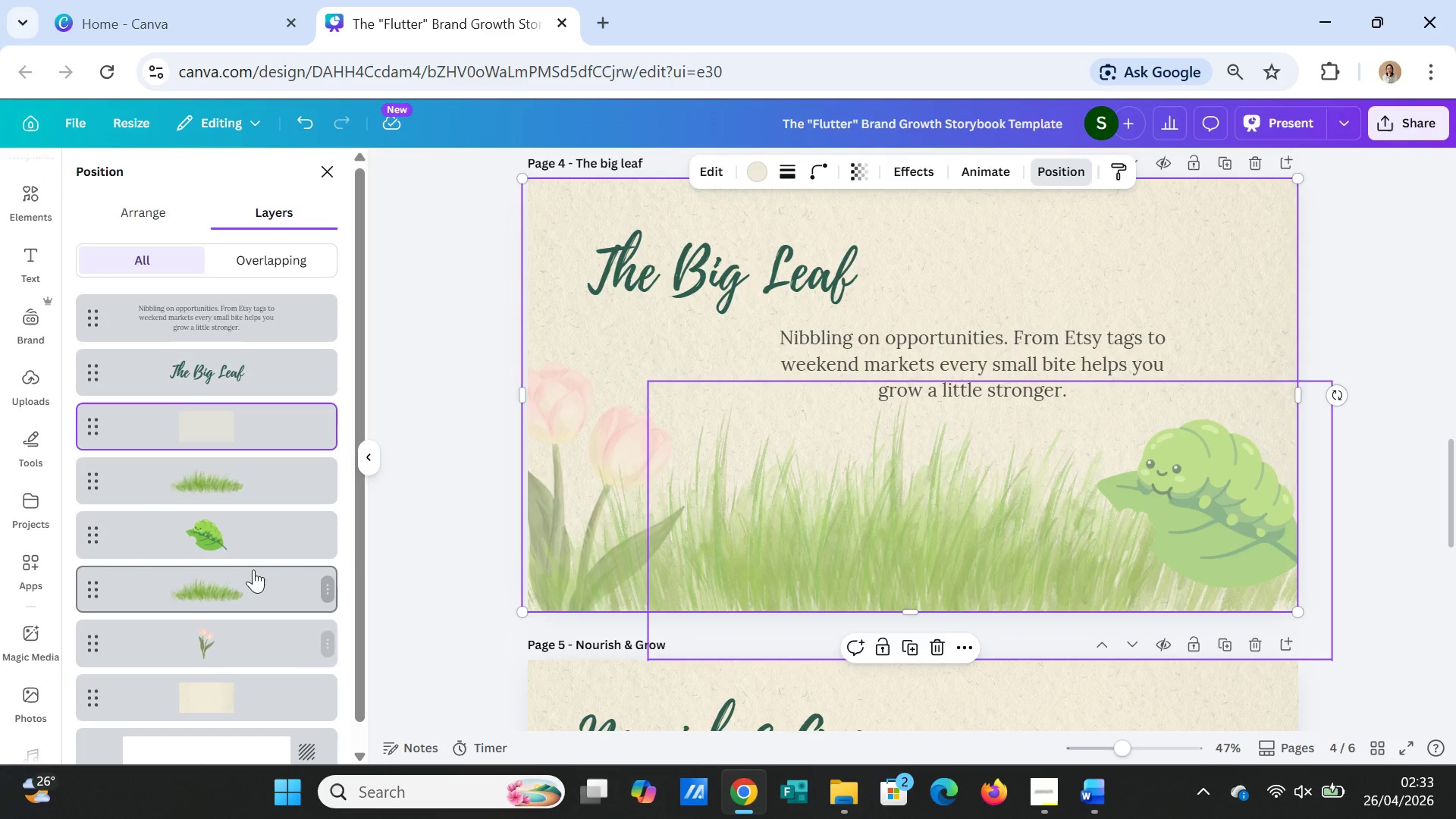 
left_click_drag(start_coordinate=[243, 542], to_coordinate=[249, 414])
 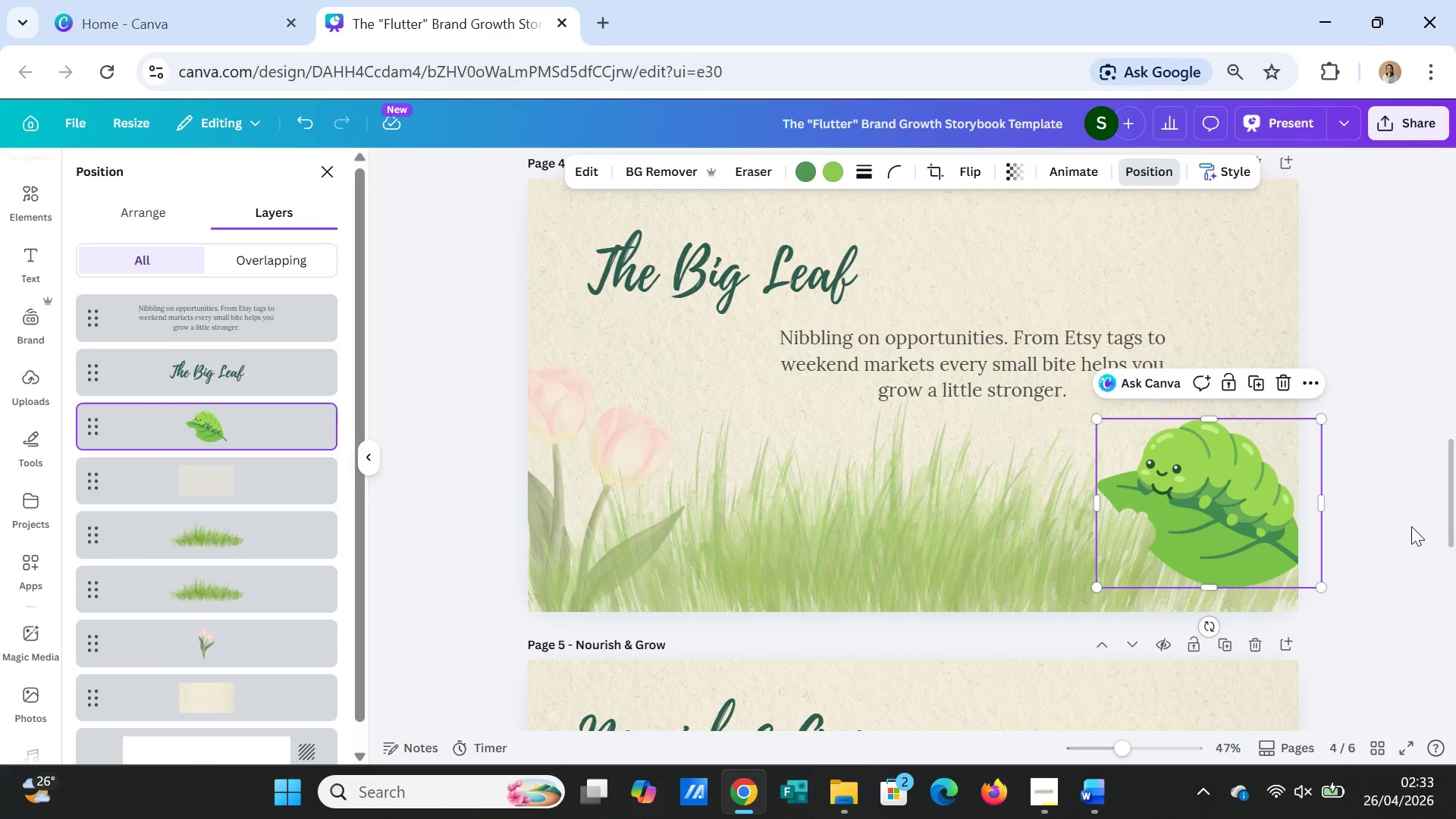 
left_click([1411, 526])
 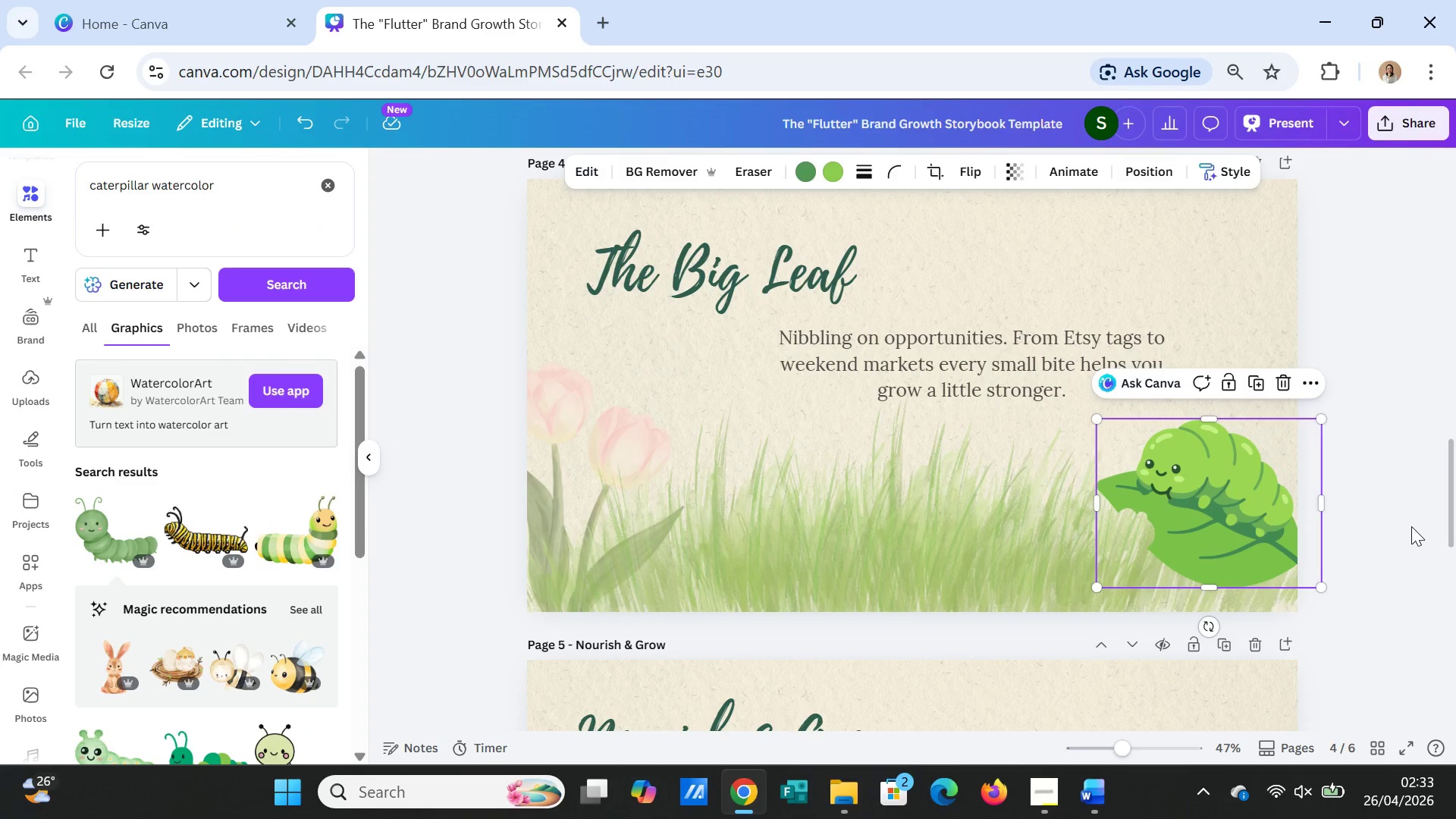 
left_click([1411, 526])
 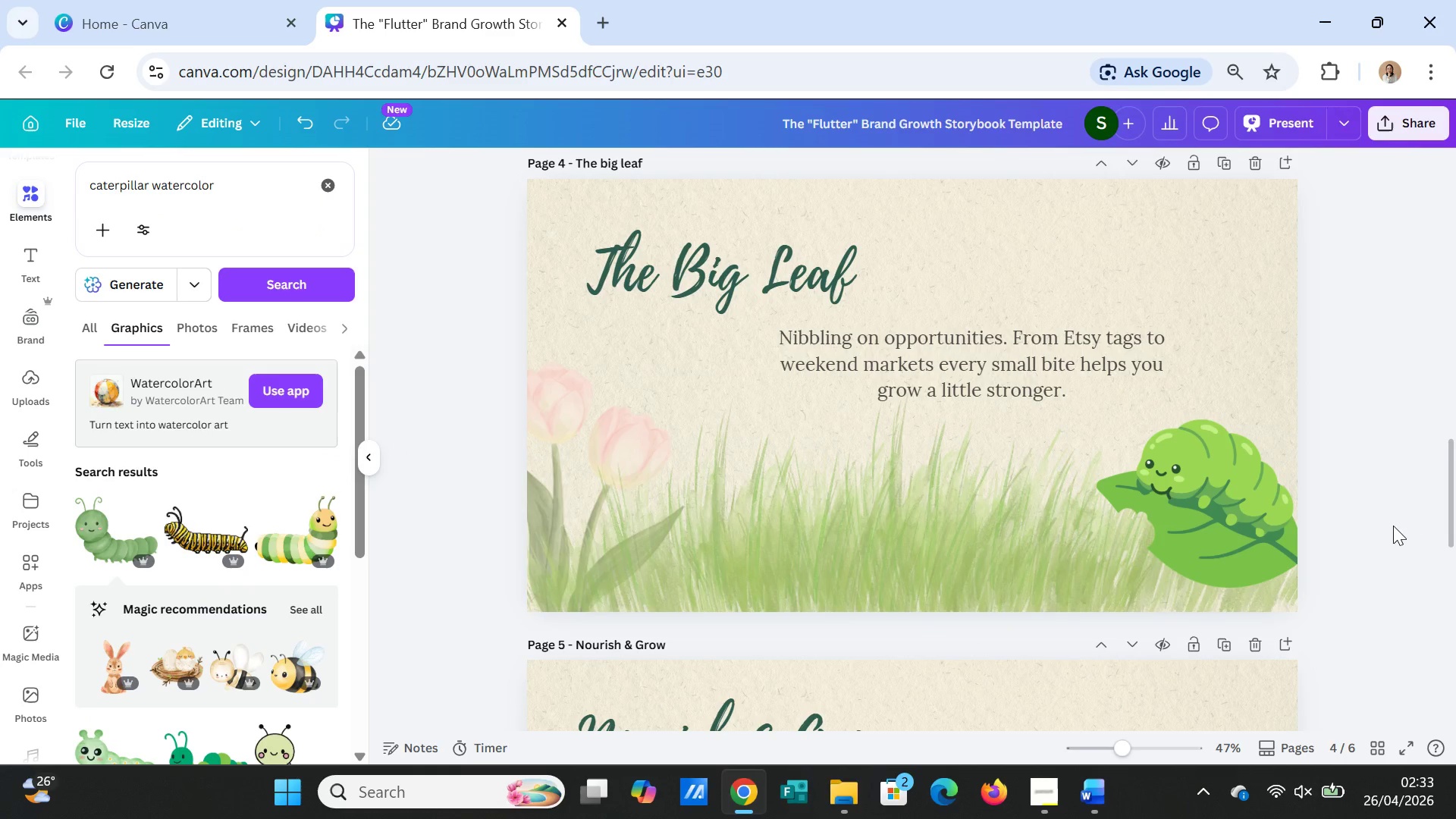 
scroll: coordinate [1357, 524], scroll_direction: up, amount: 8.0
 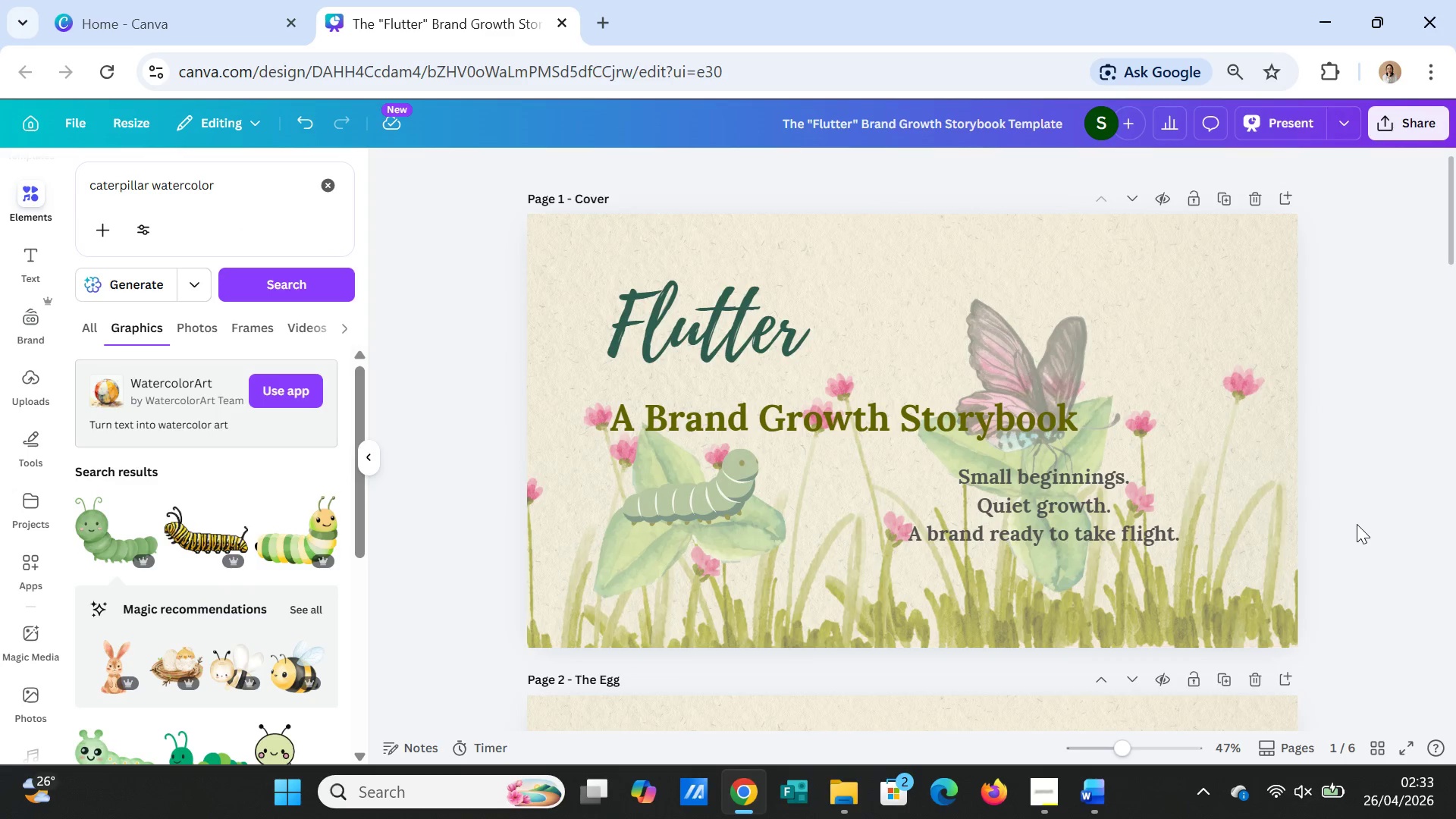 
scroll: coordinate [1357, 524], scroll_direction: down, amount: 4.0
 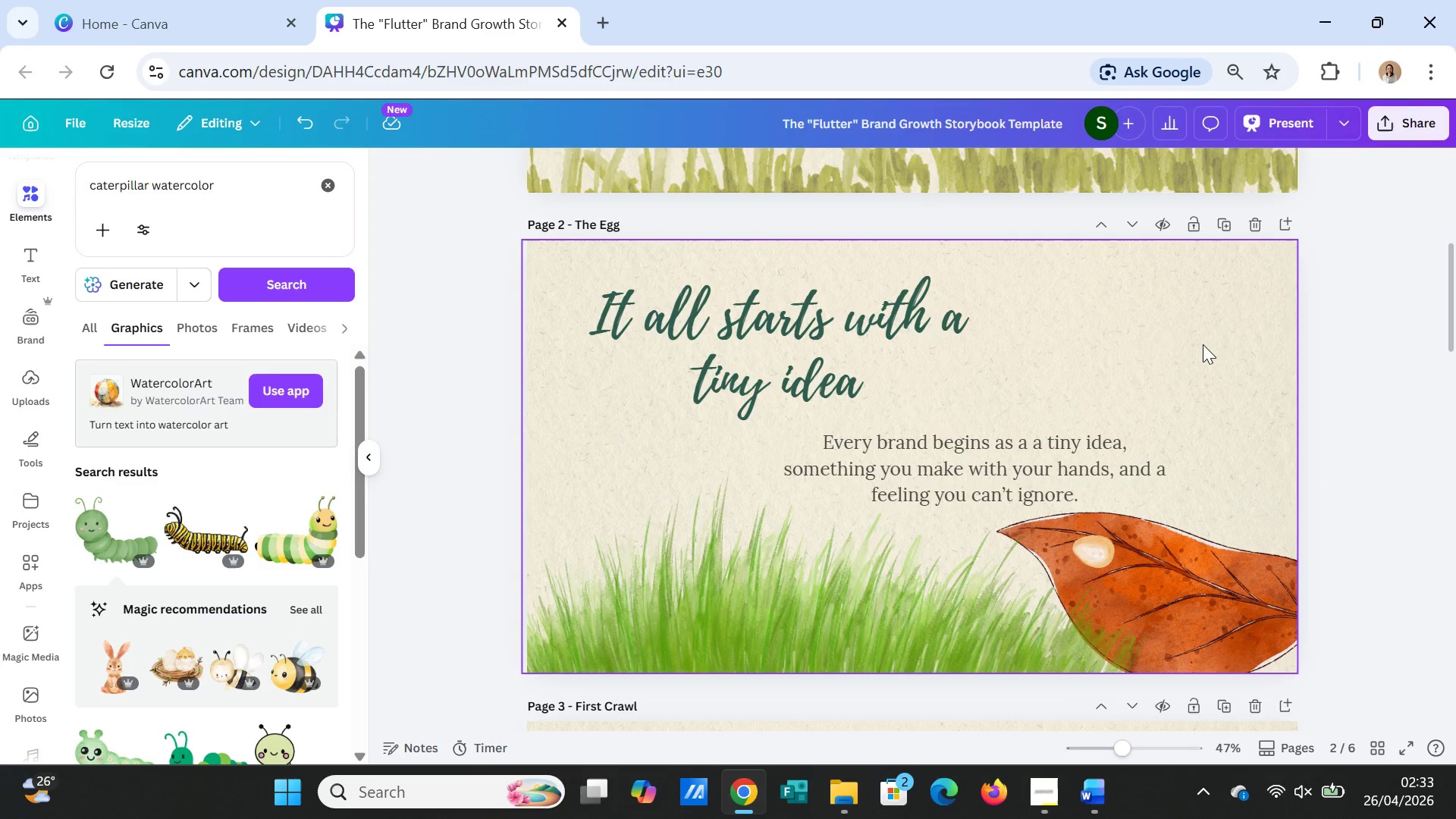 
left_click([1203, 343])
 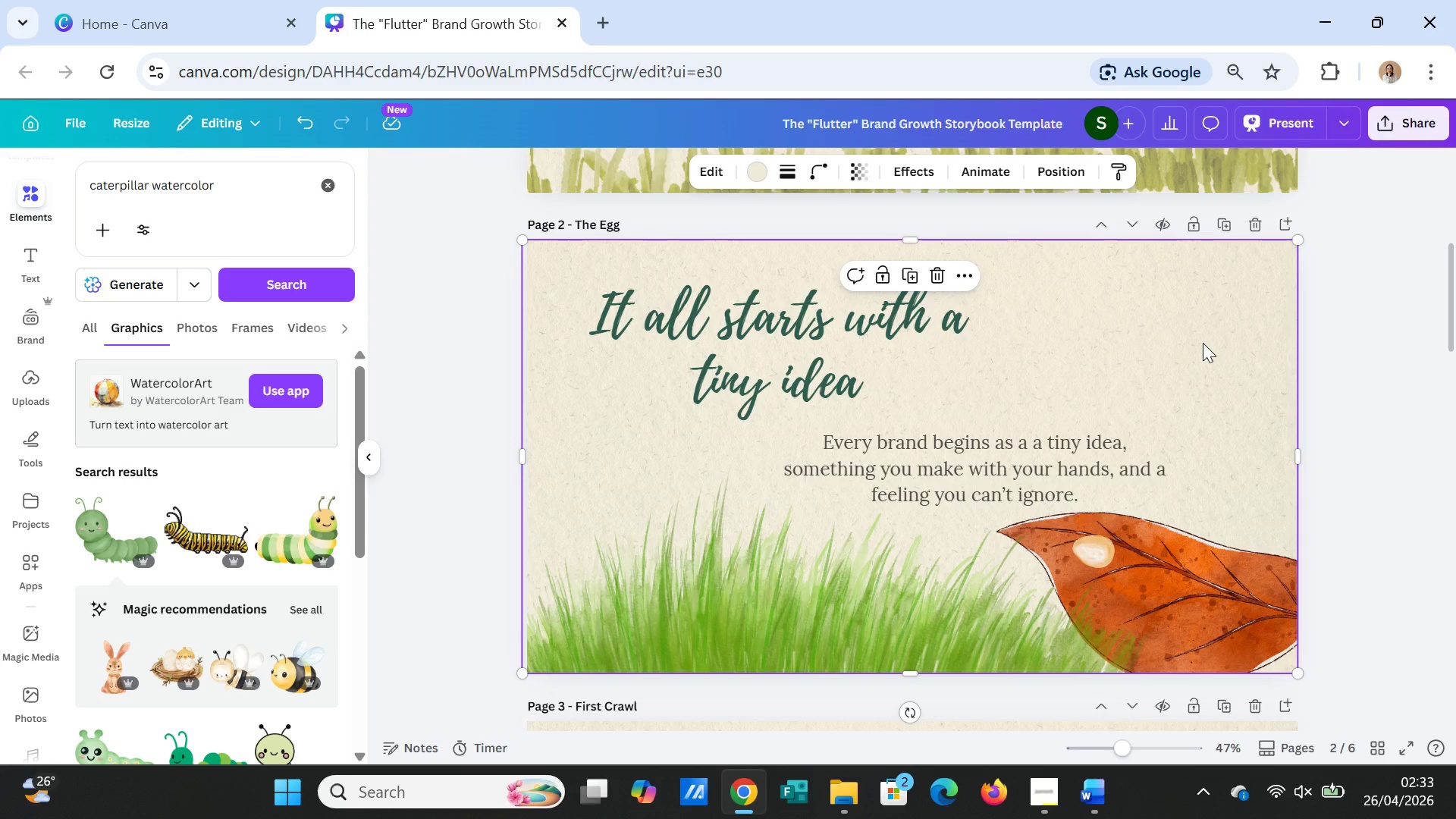 
right_click([1203, 343])
 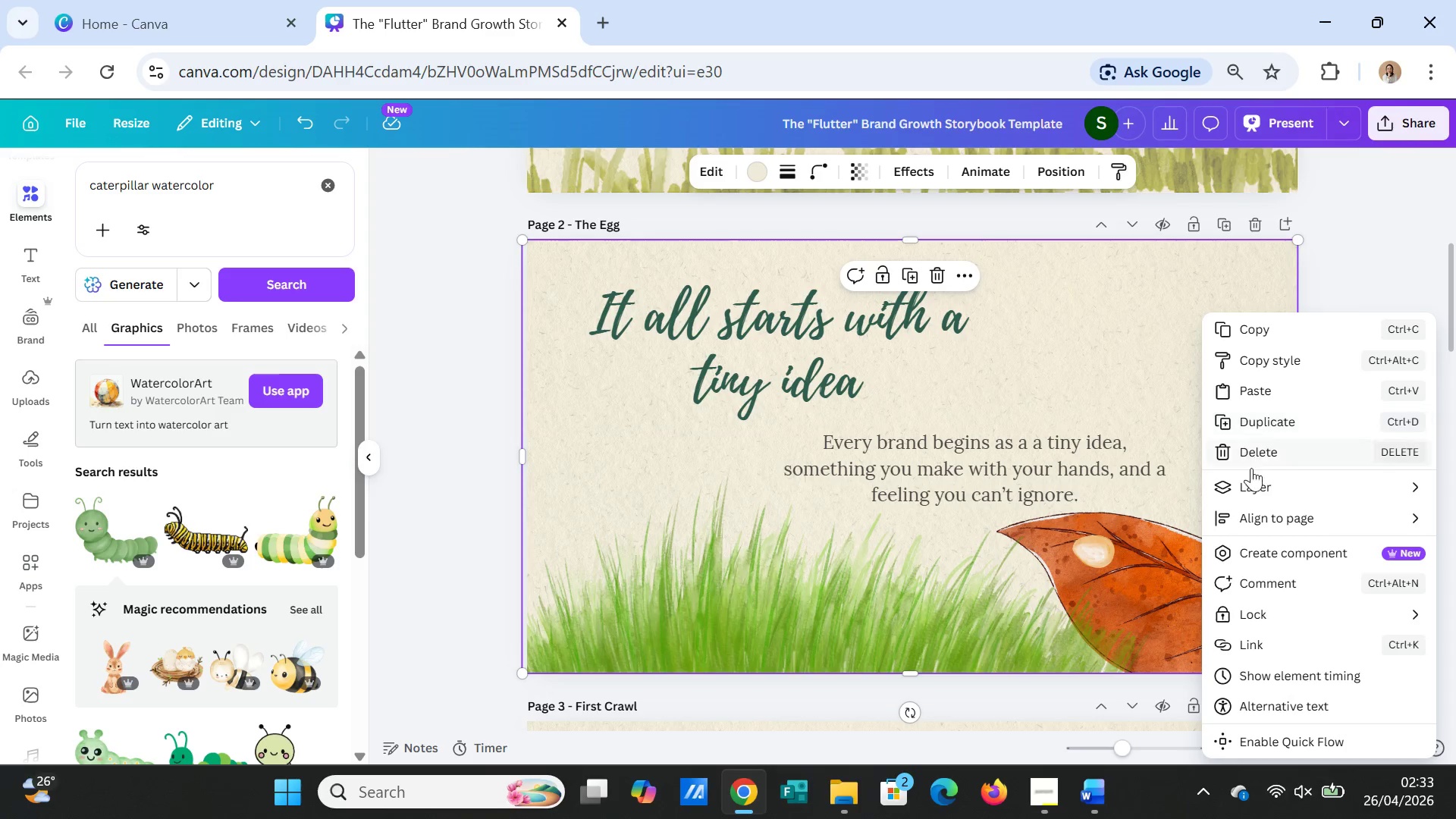 
left_click([1256, 485])
 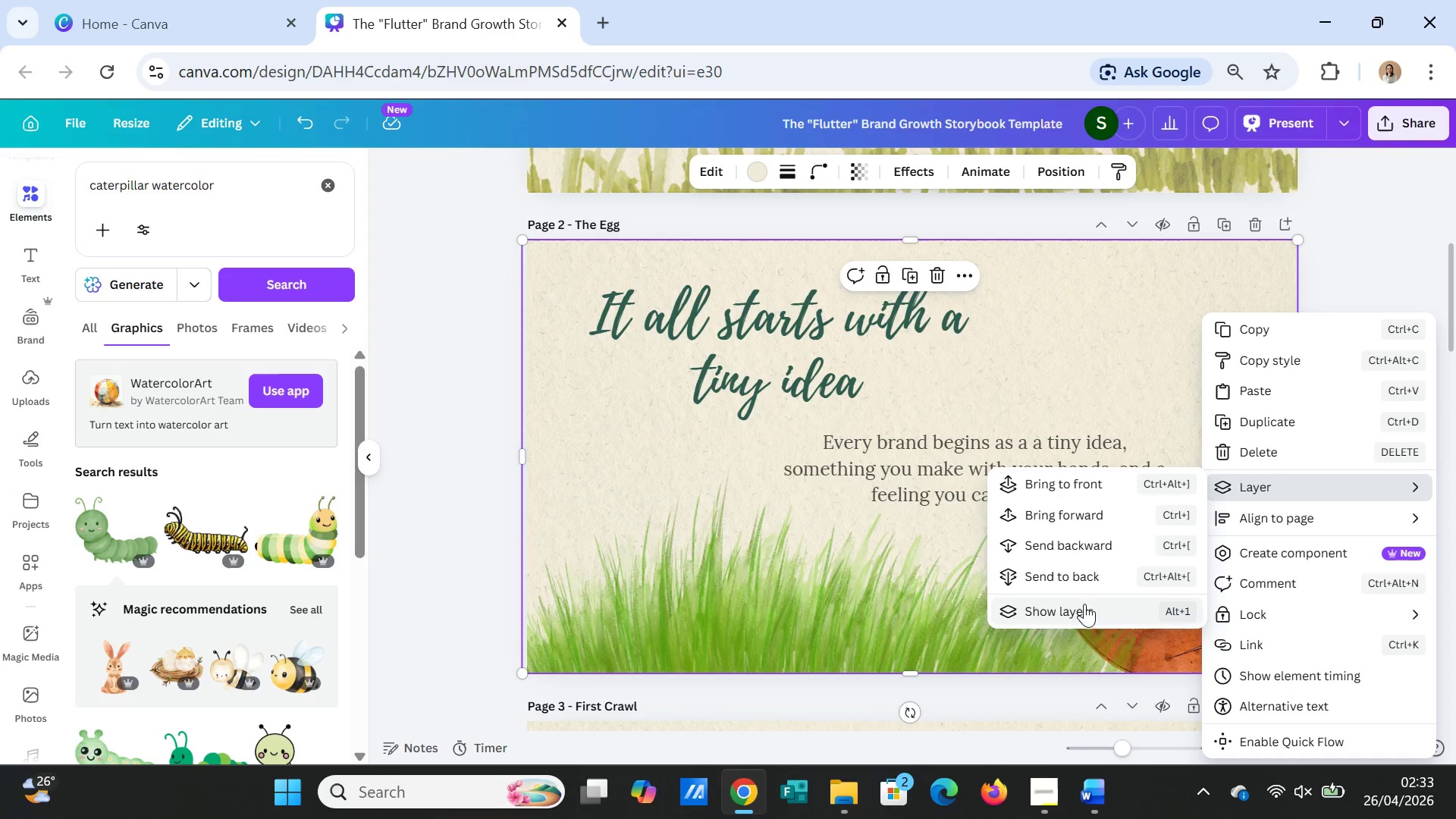 
left_click([1080, 614])
 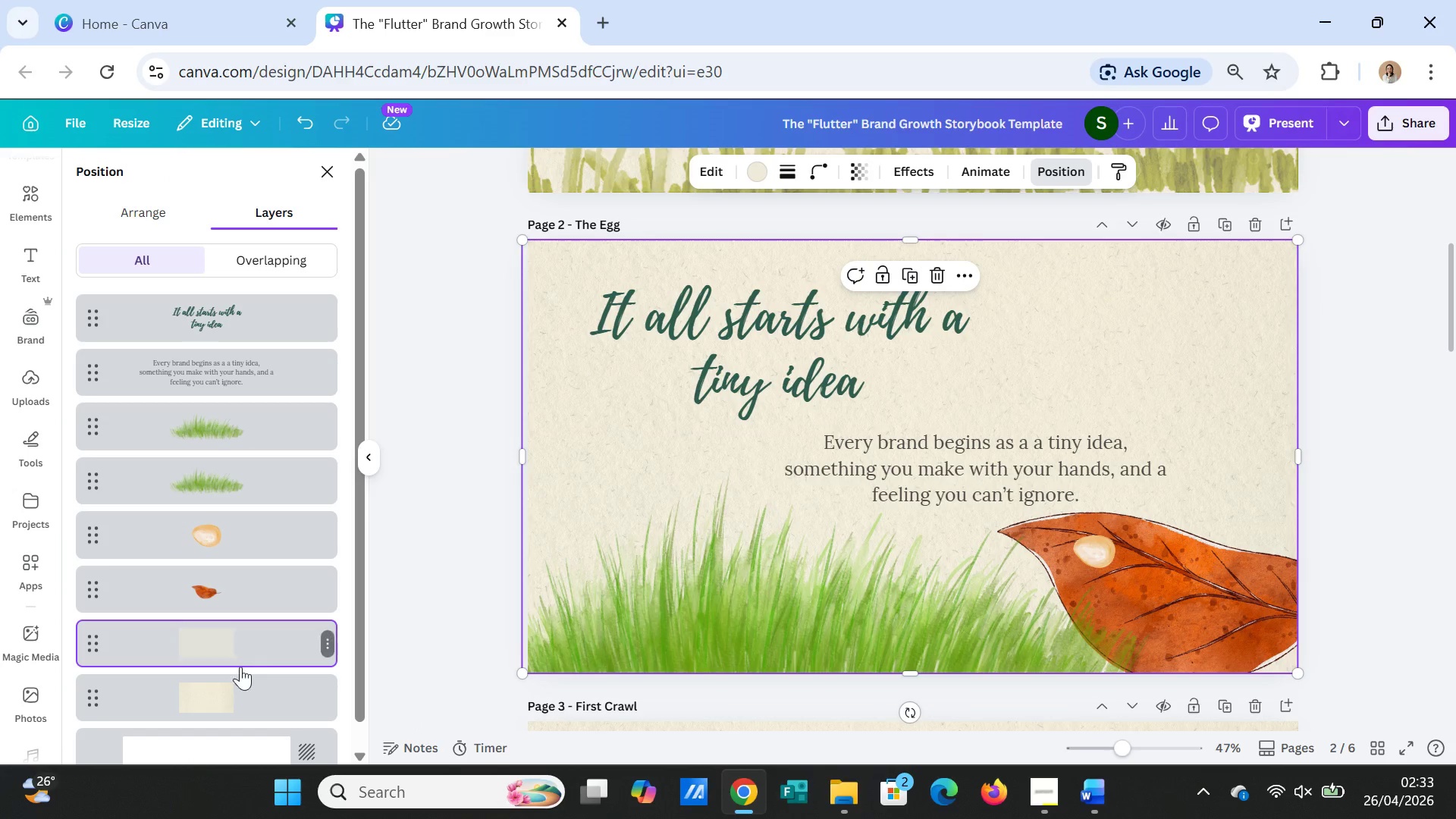 
left_click_drag(start_coordinate=[238, 646], to_coordinate=[251, 419])
 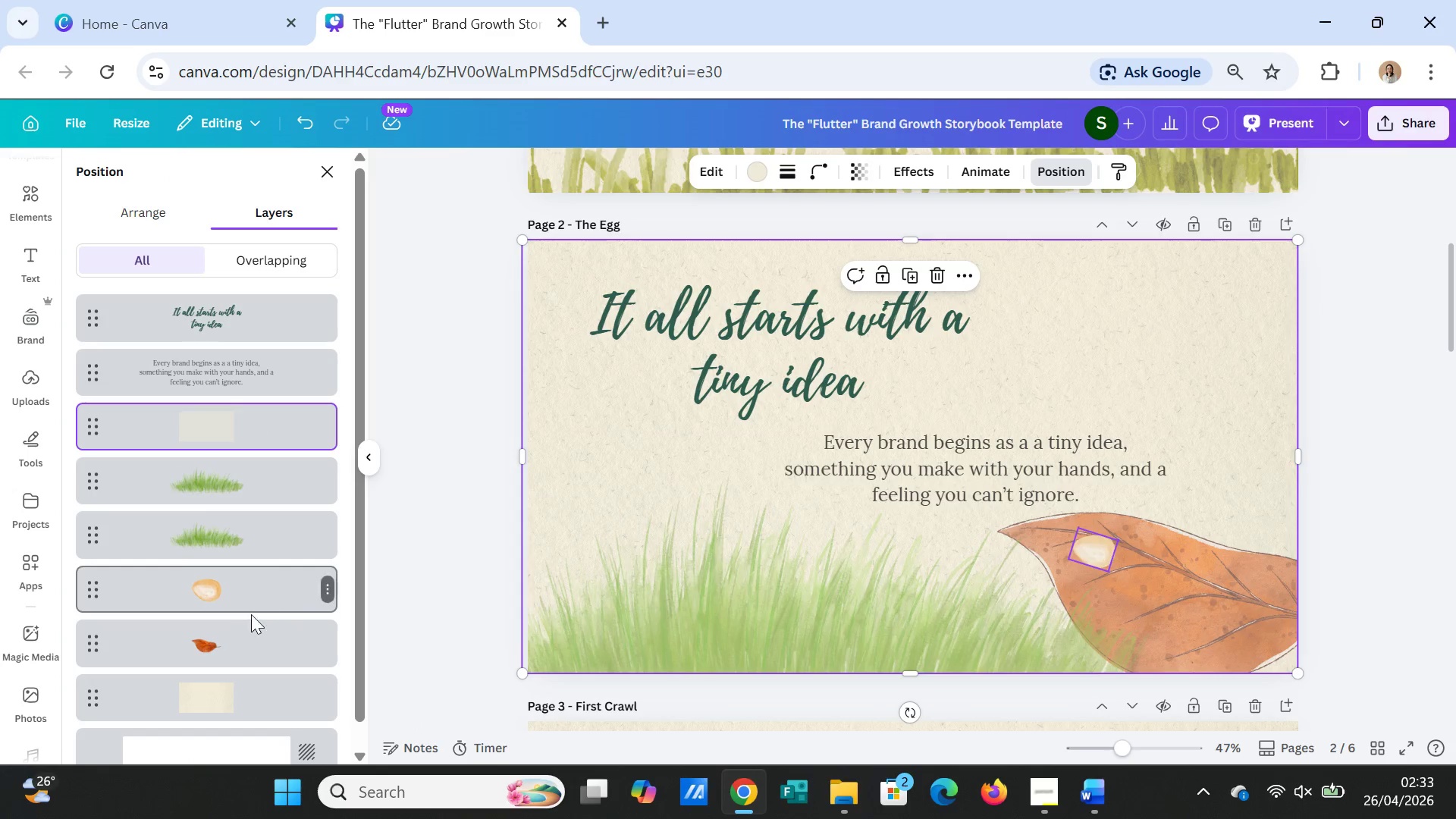 
left_click_drag(start_coordinate=[243, 631], to_coordinate=[240, 391])
 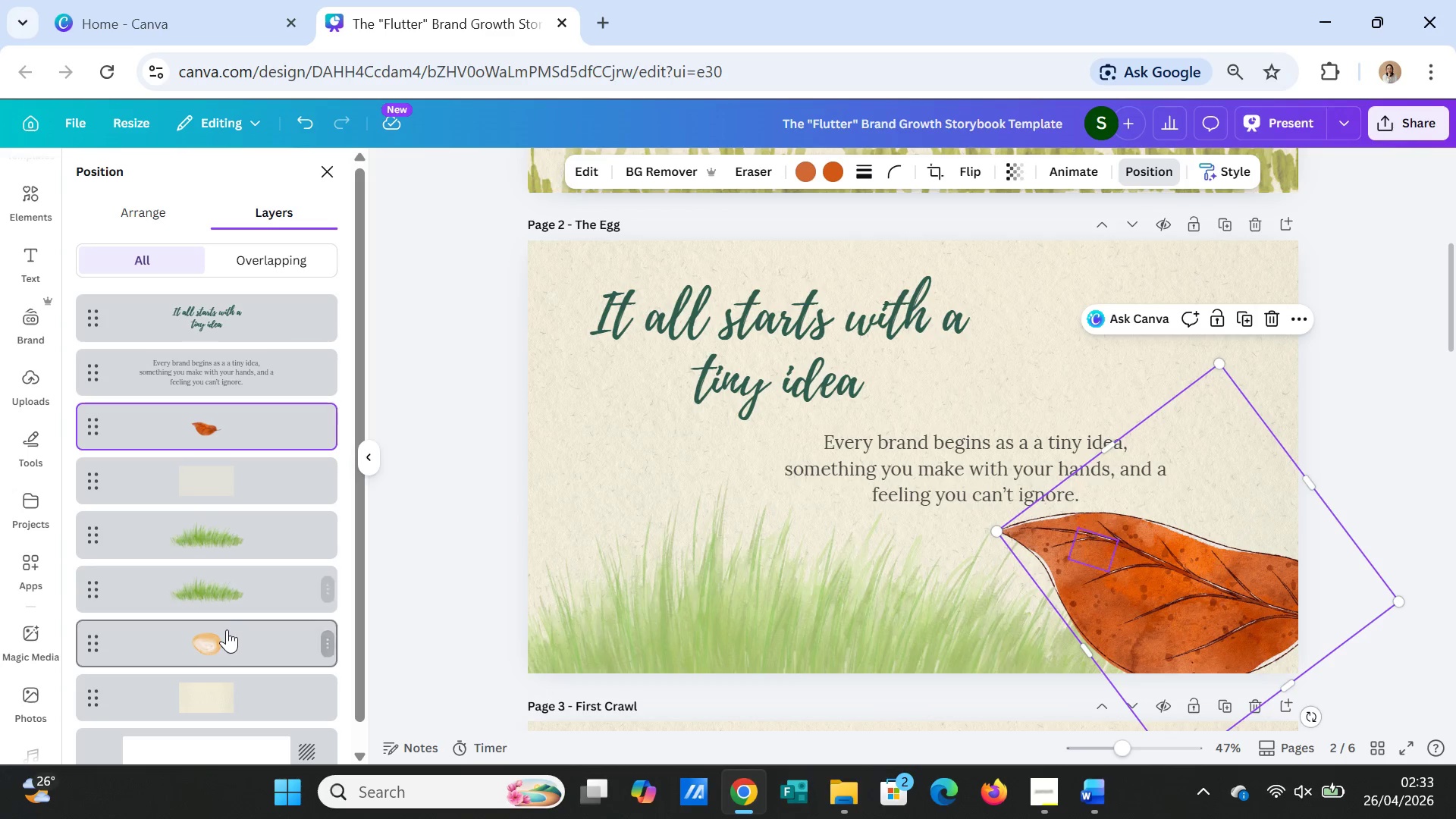 
left_click_drag(start_coordinate=[226, 631], to_coordinate=[221, 413])
 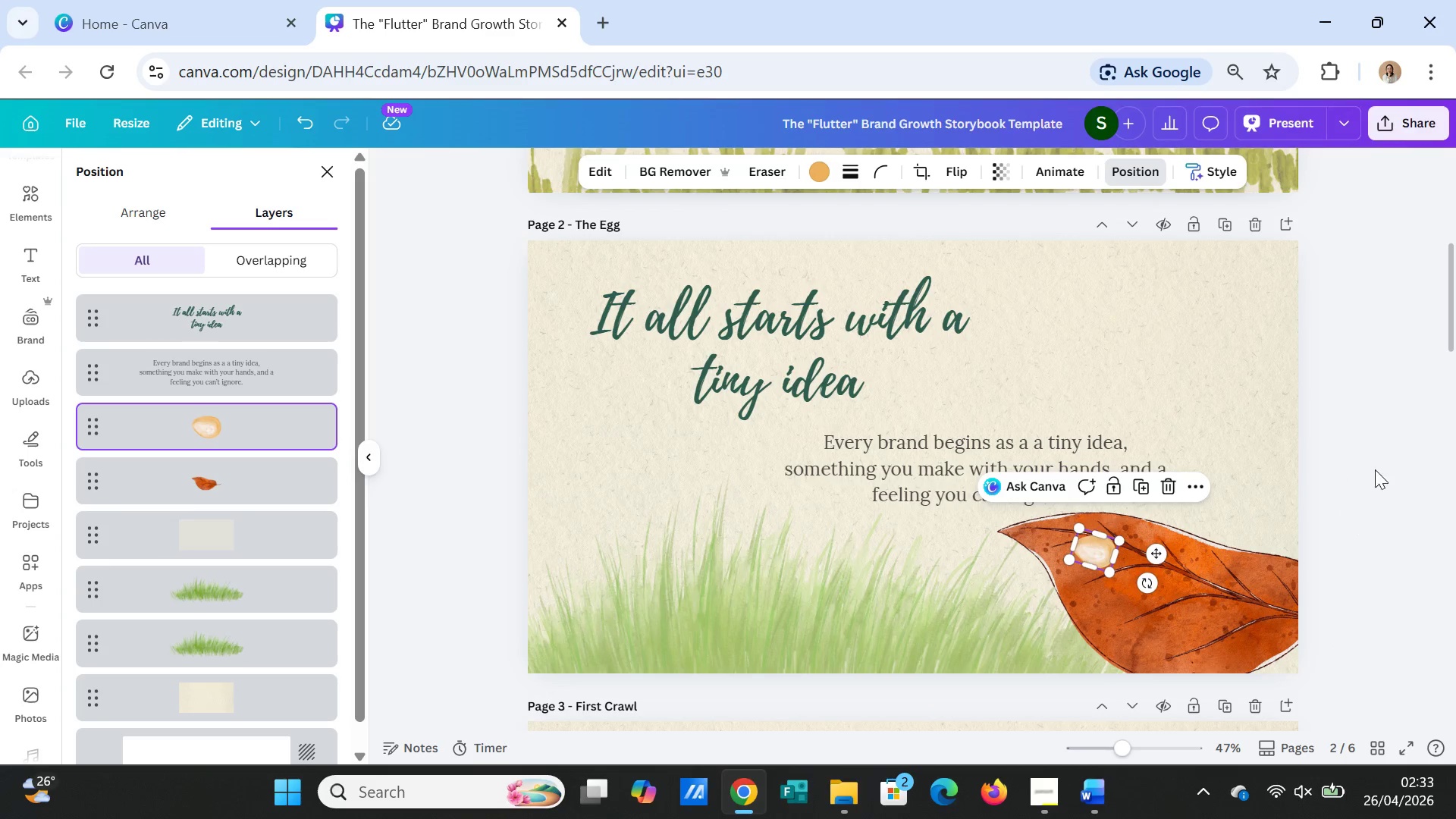 
double_click([1382, 469])
 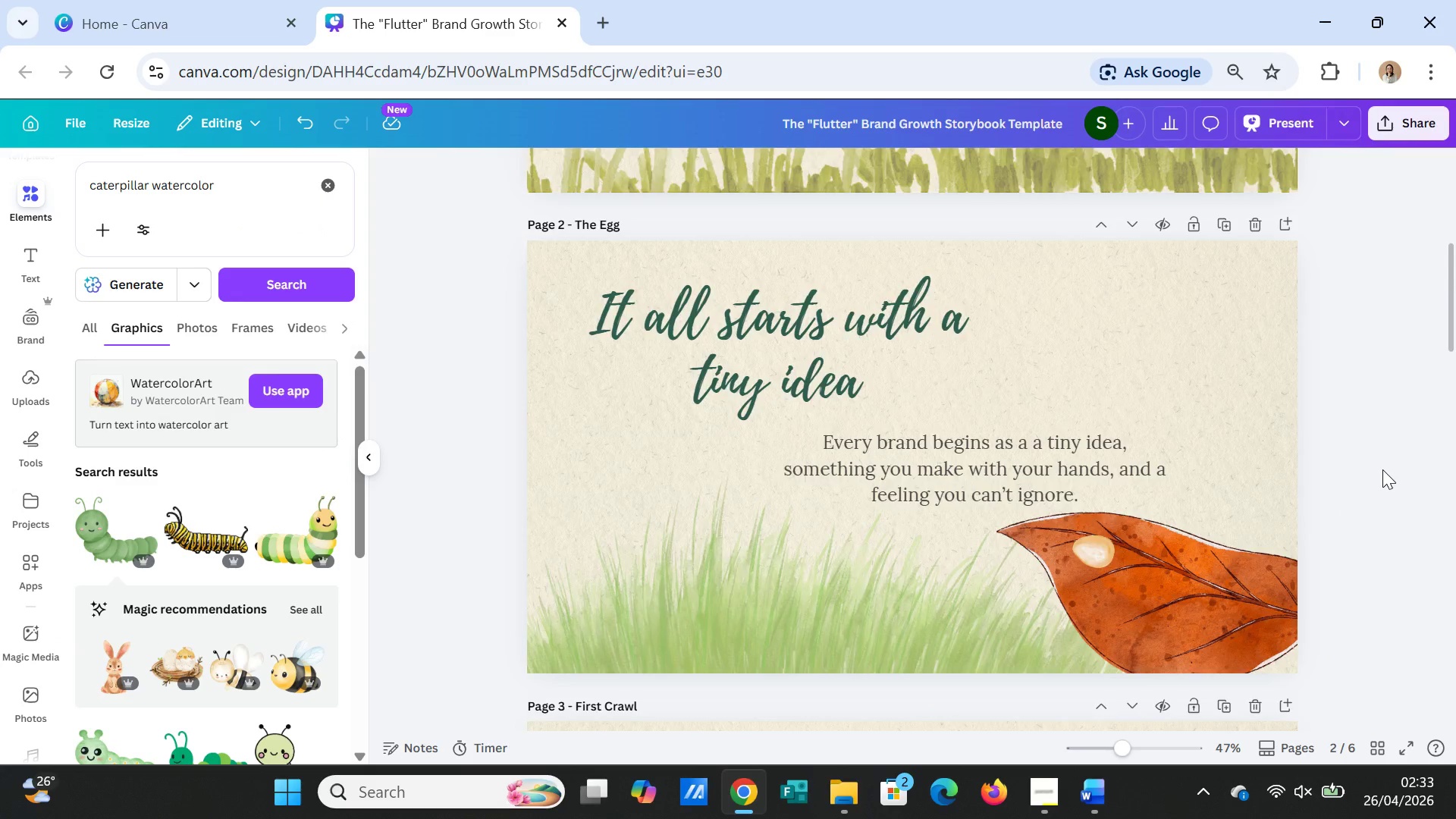 
scroll: coordinate [1382, 469], scroll_direction: down, amount: 5.0
 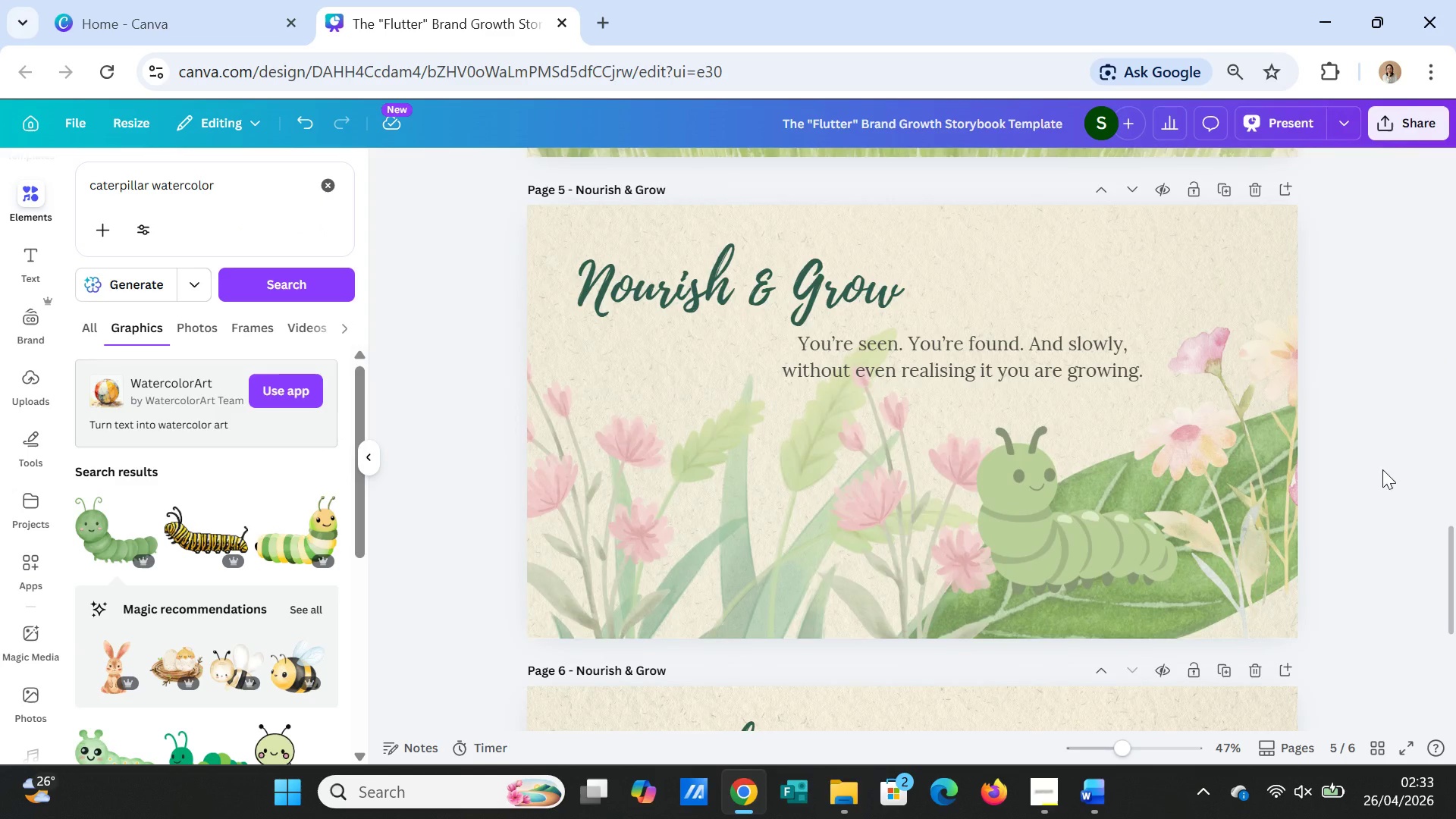 
left_click([1203, 500])
 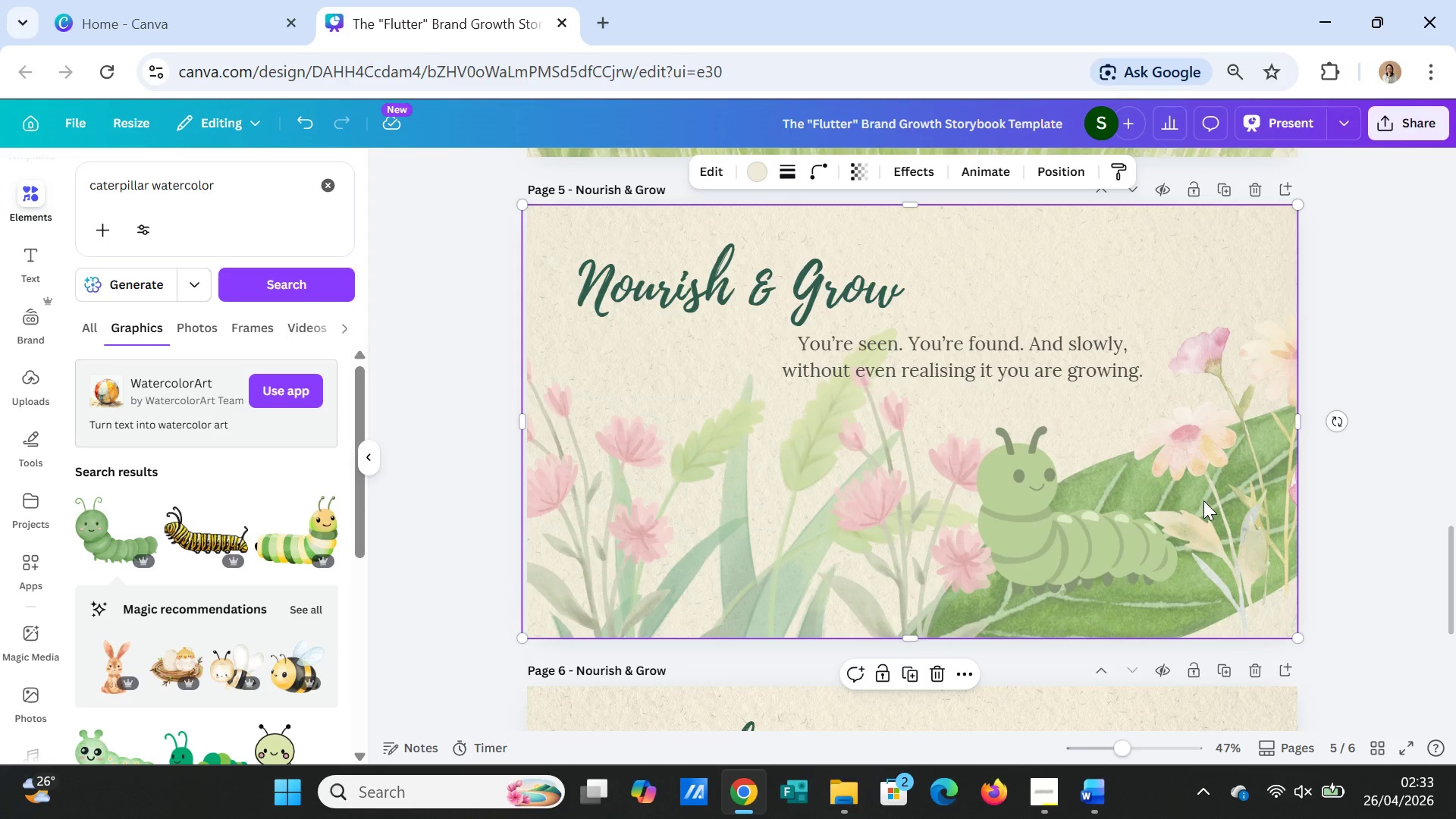 
right_click([1203, 500])
 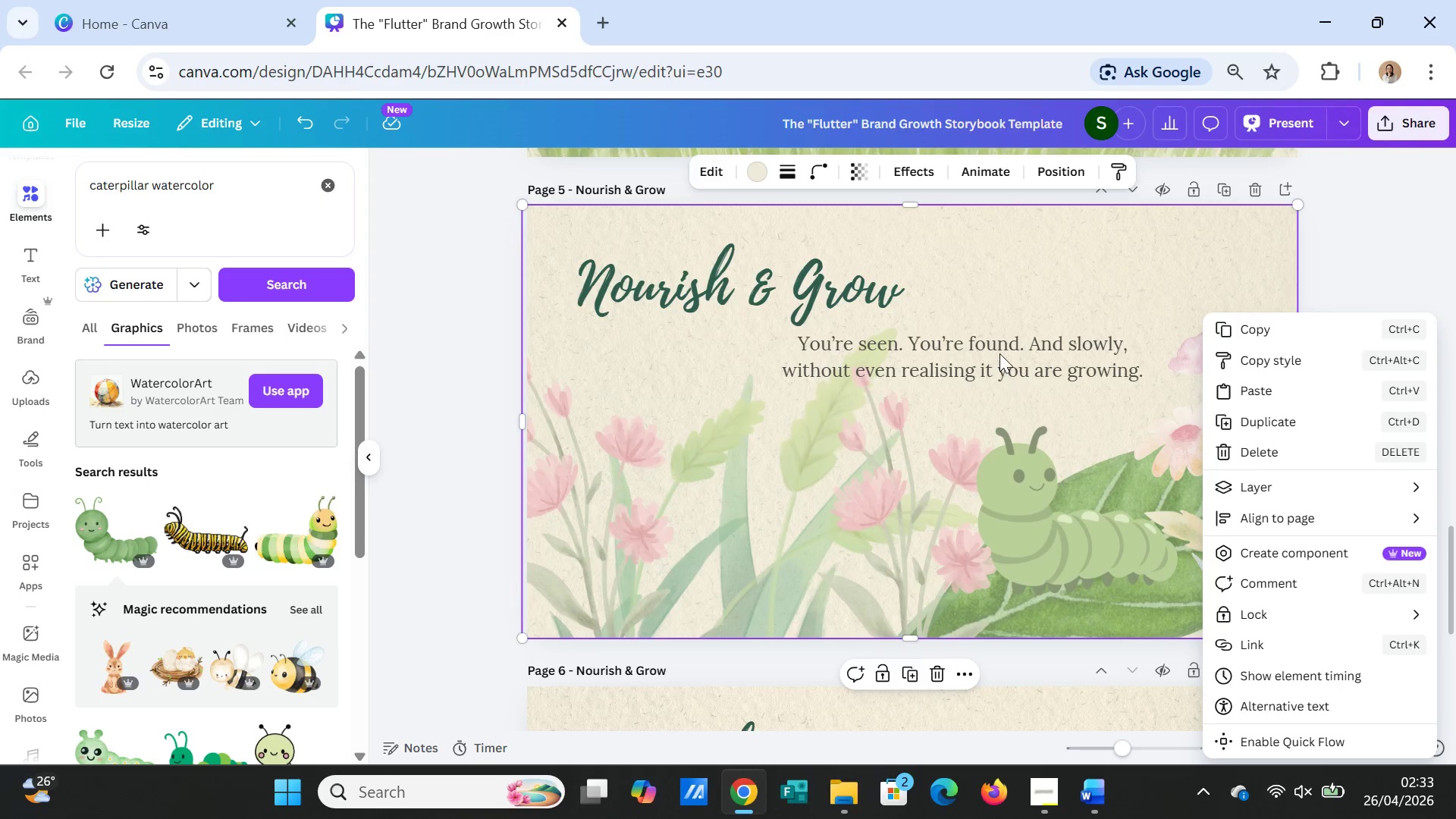 
left_click([999, 353])
 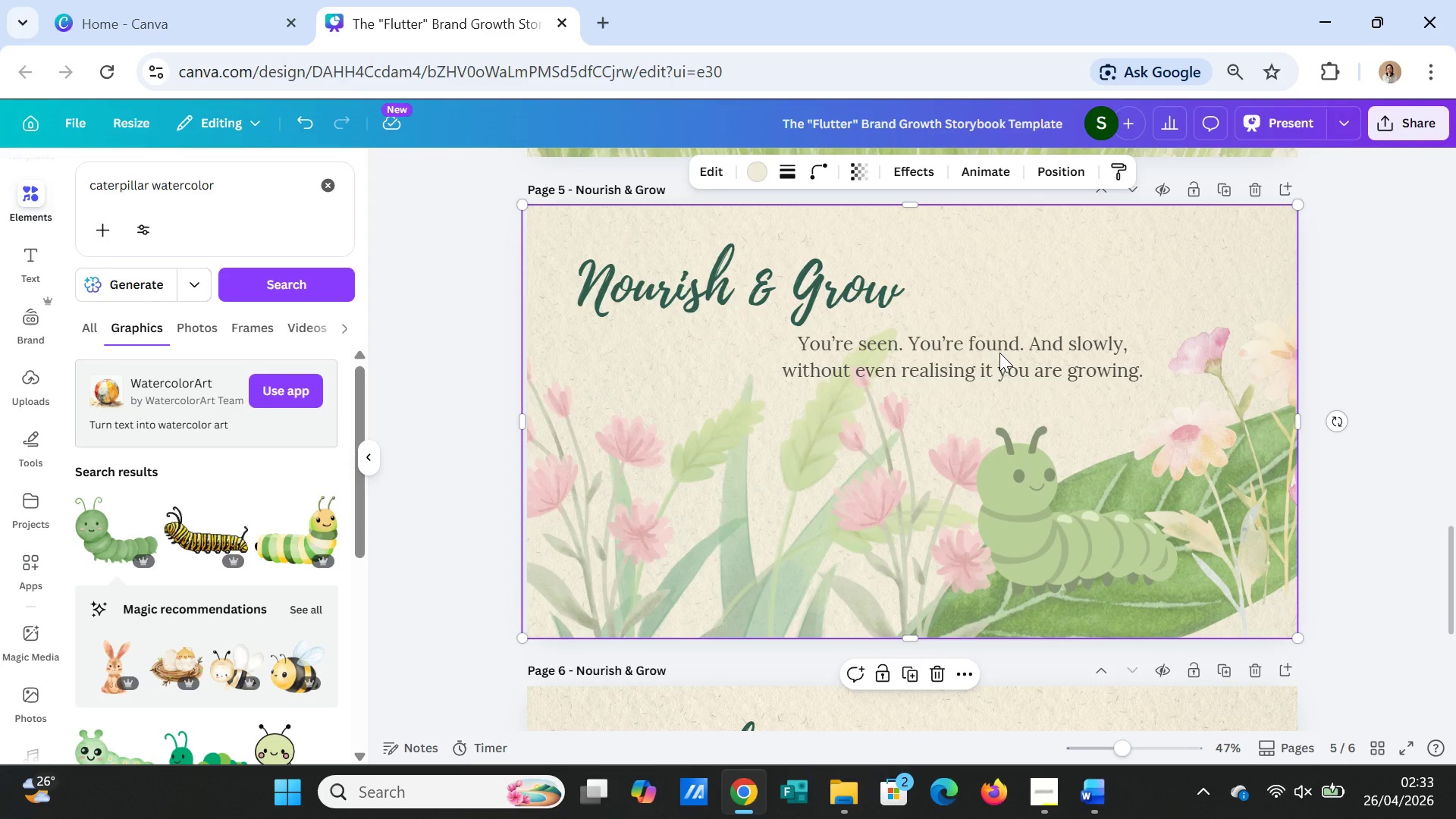 
right_click([999, 353])
 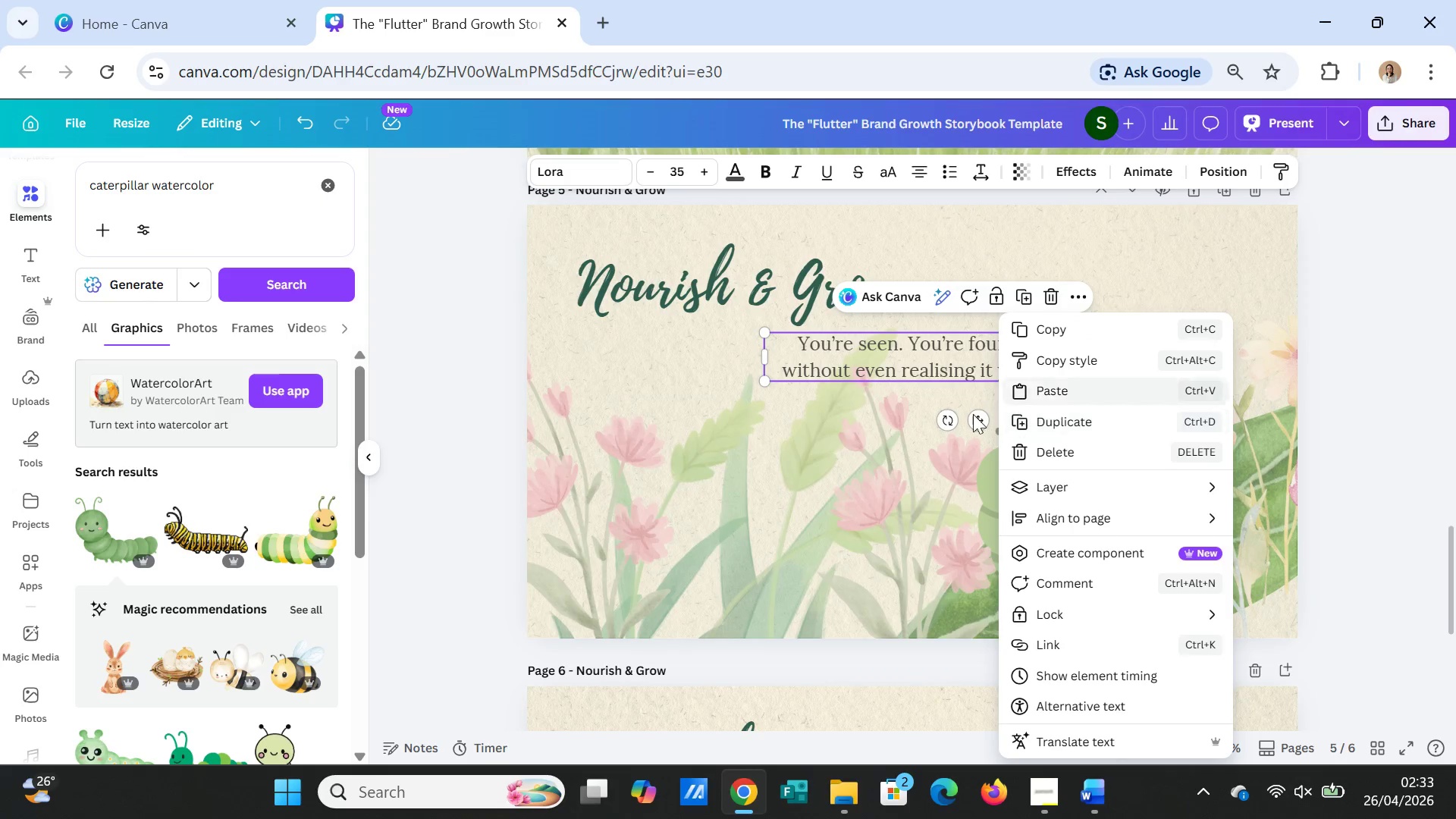 
left_click([851, 432])
 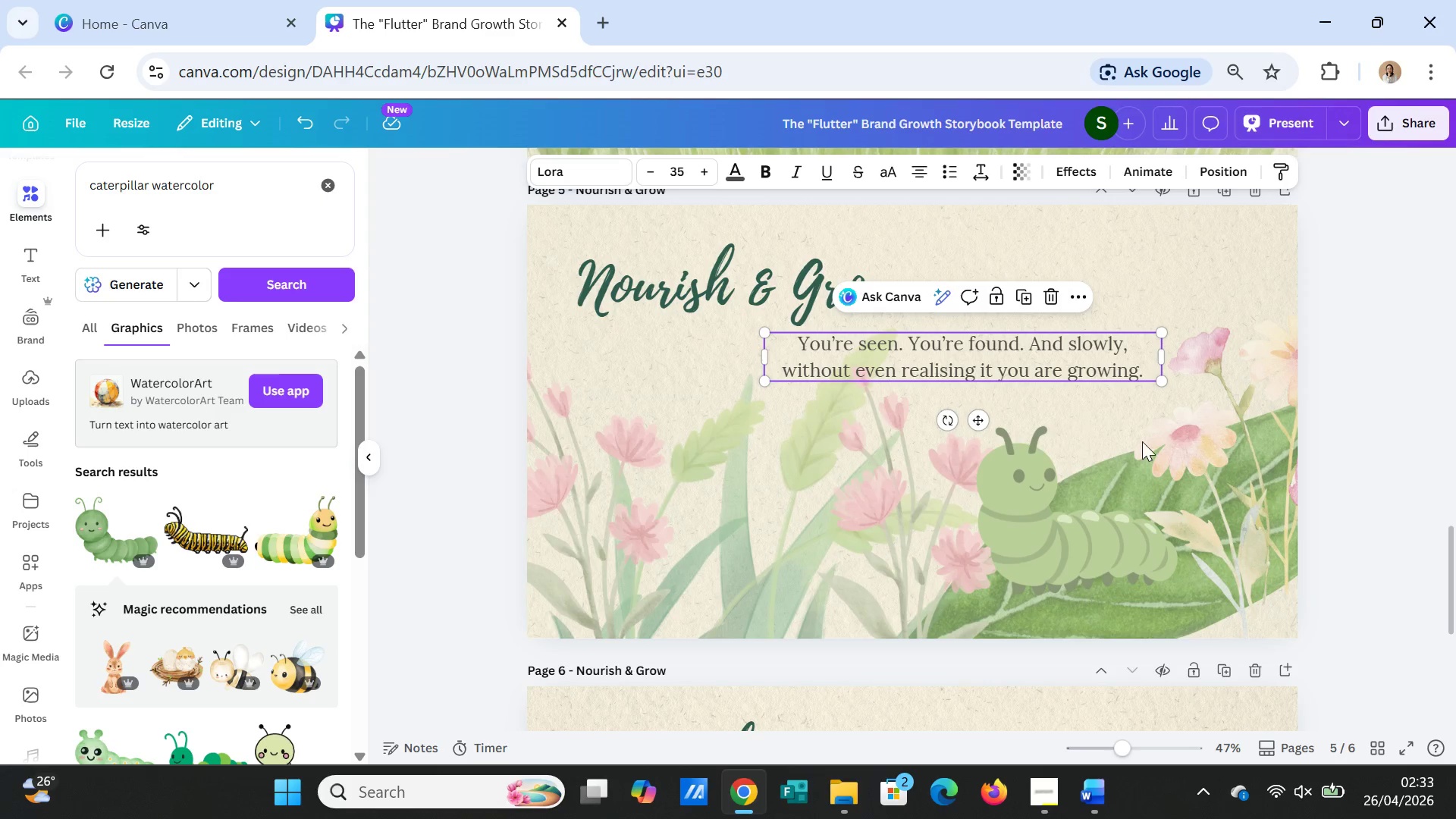 
right_click([1142, 441])
 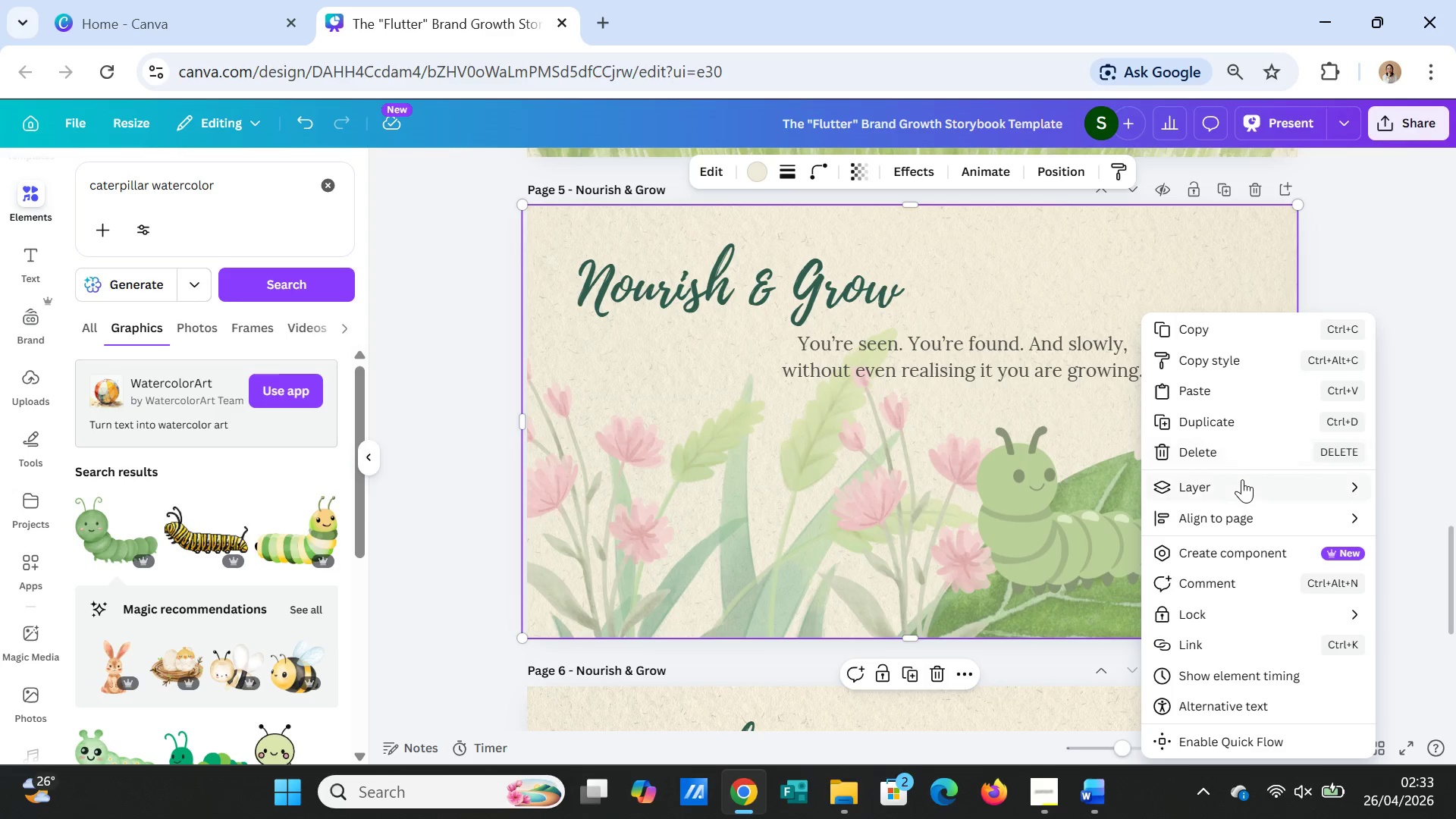 
left_click([1242, 480])
 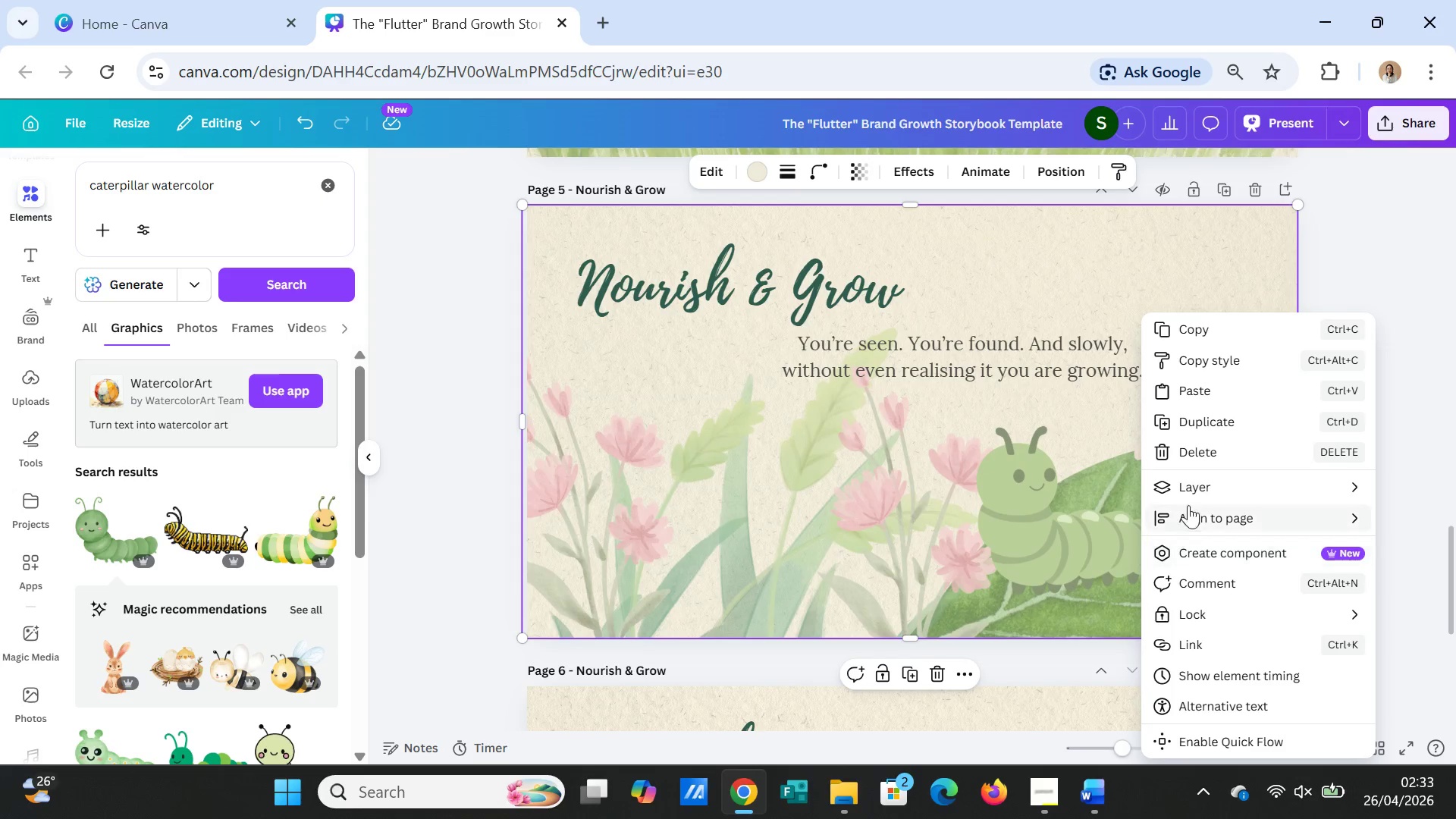 
left_click([1208, 488])
 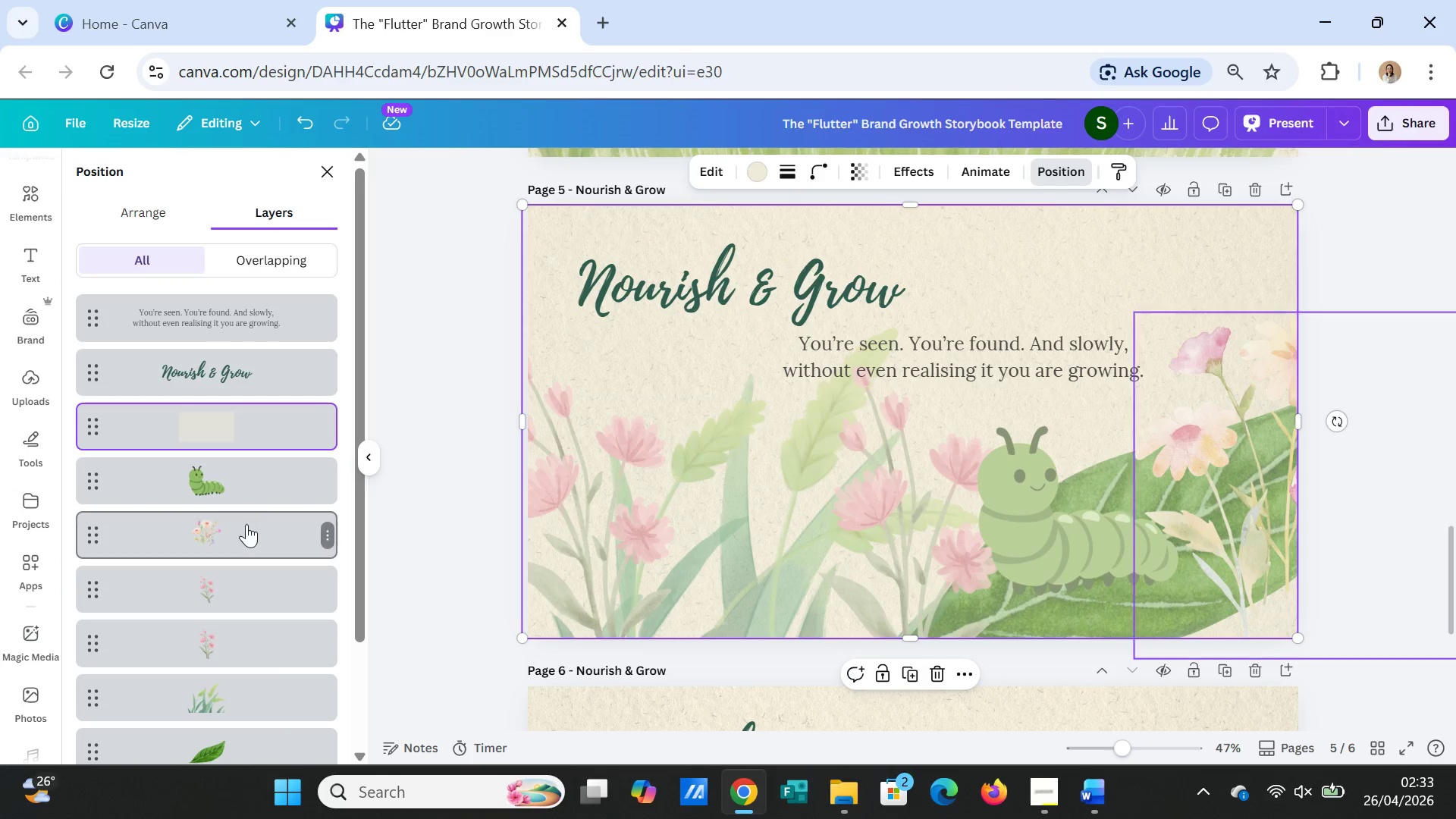 
left_click_drag(start_coordinate=[235, 480], to_coordinate=[234, 386])
 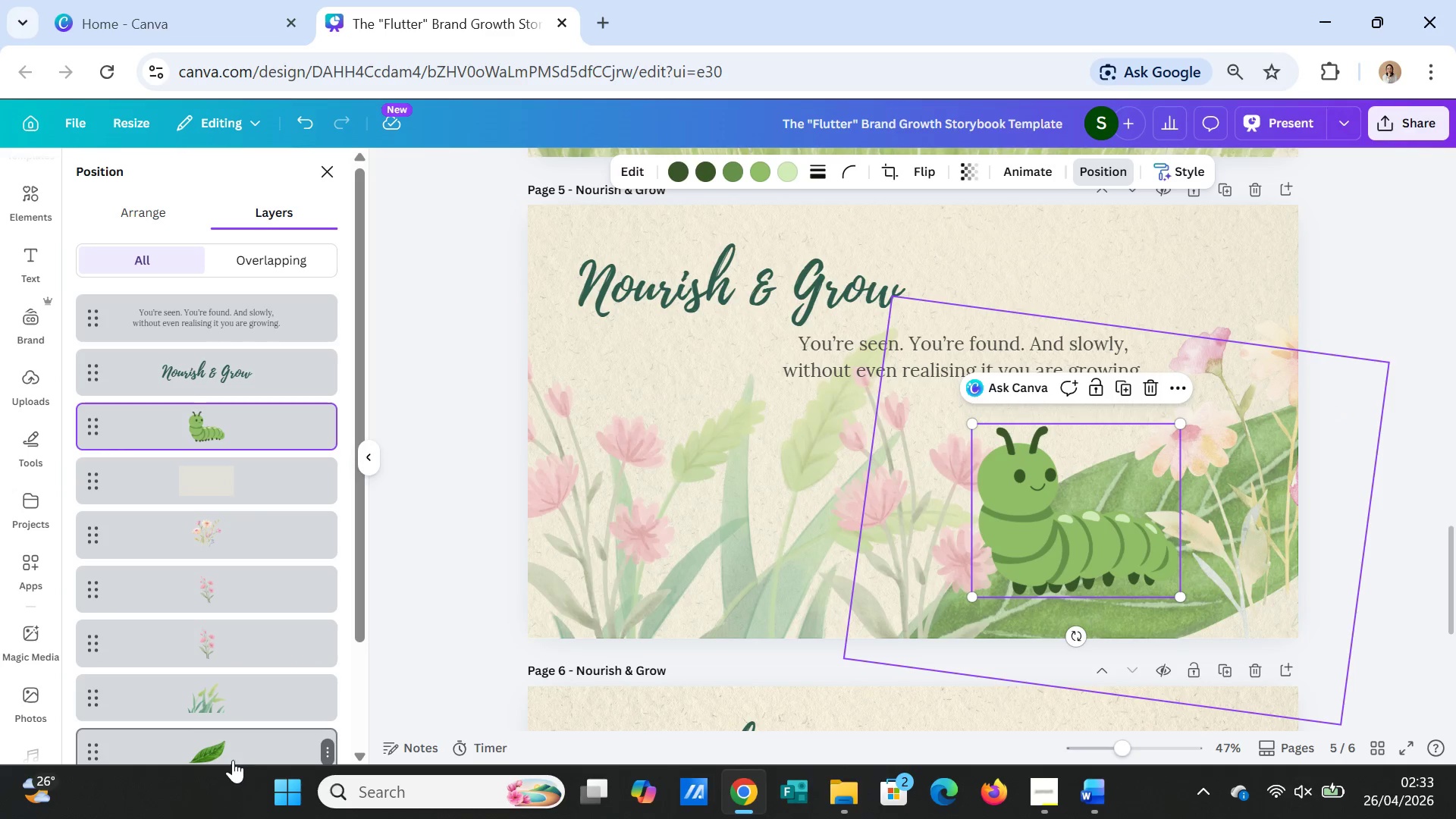 
left_click_drag(start_coordinate=[241, 747], to_coordinate=[241, 423])
 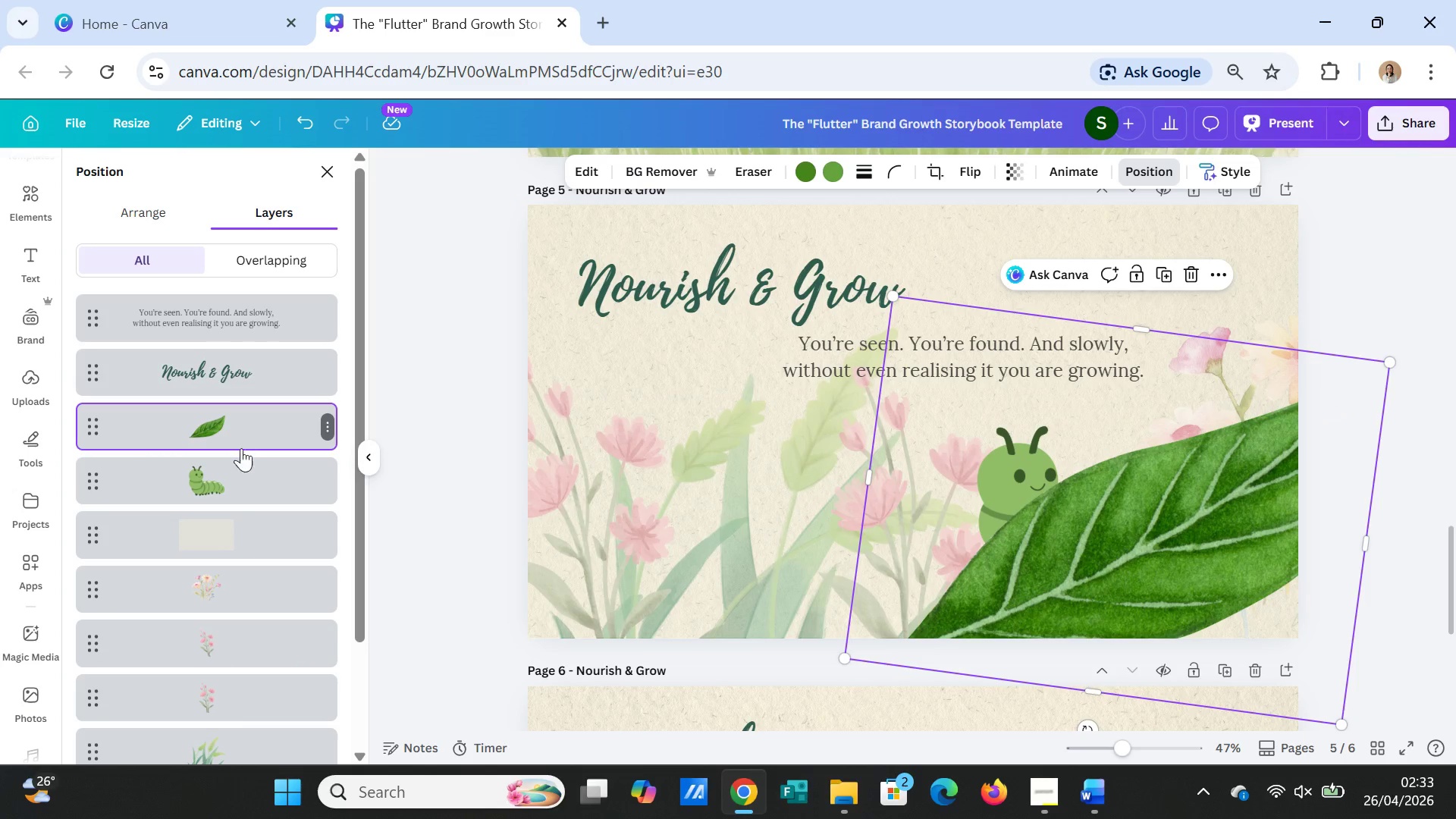 
left_click_drag(start_coordinate=[240, 469], to_coordinate=[240, 391])
 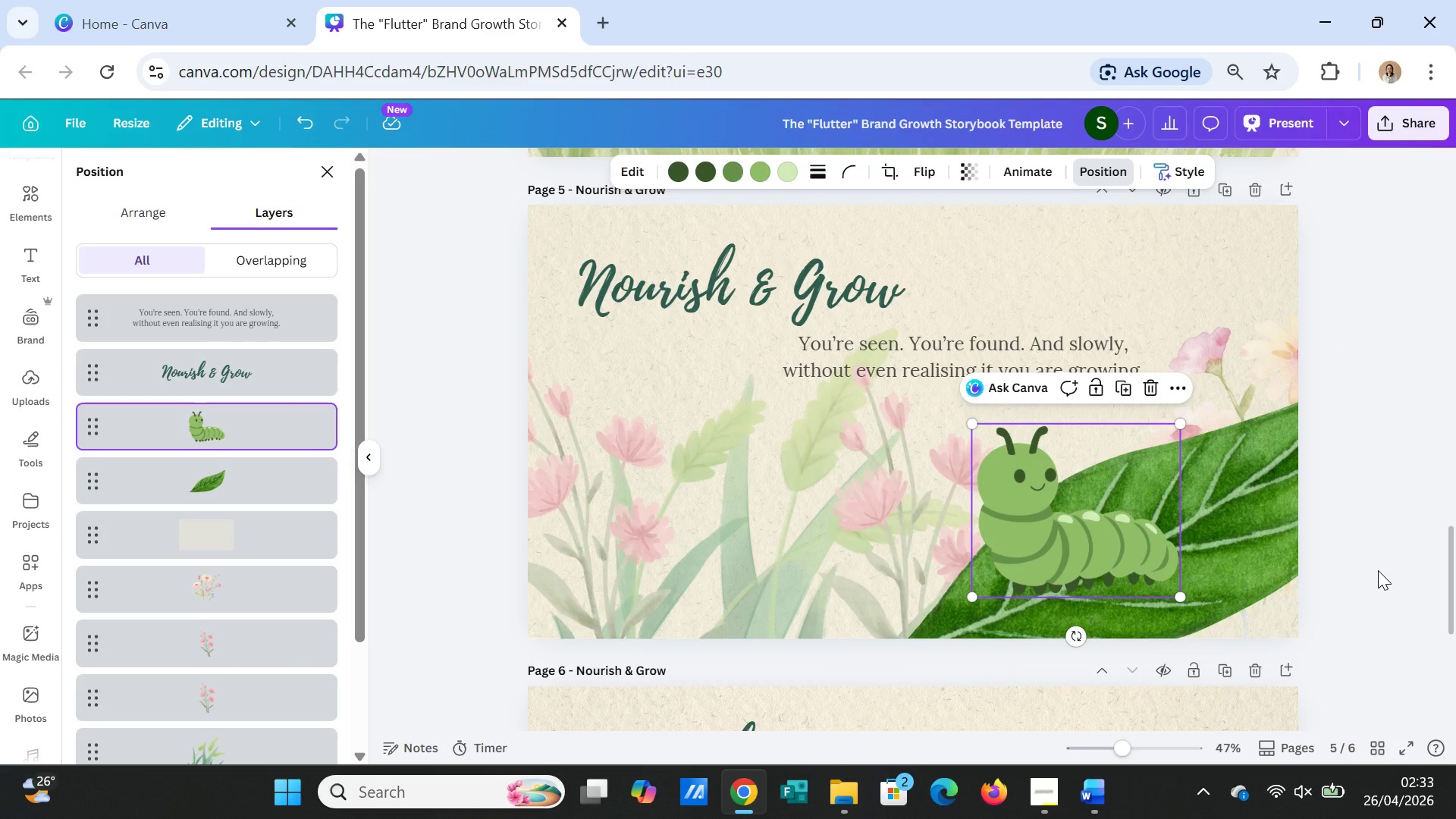 
double_click([1378, 570])
 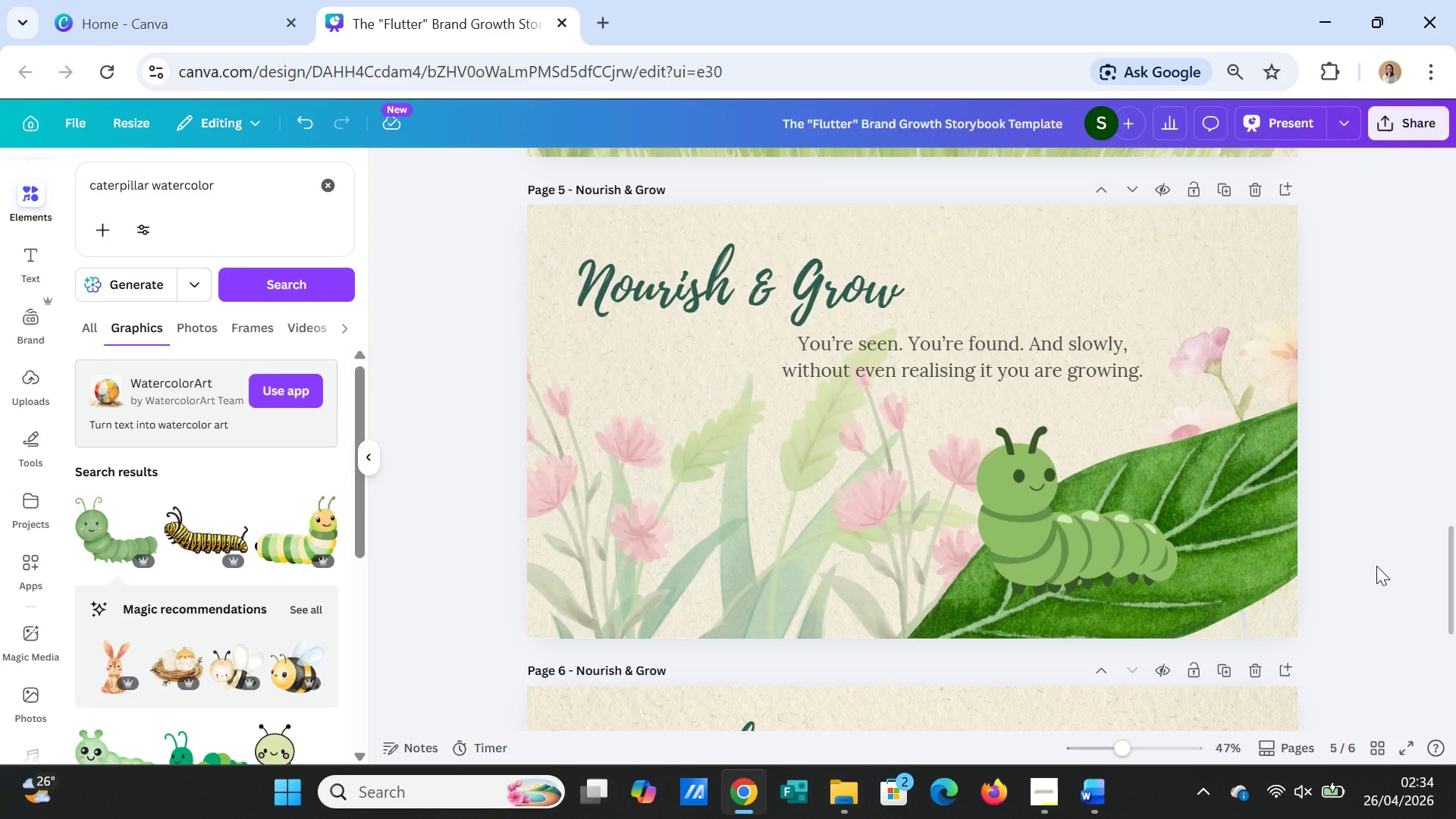 
scroll: coordinate [1376, 566], scroll_direction: down, amount: 2.0
 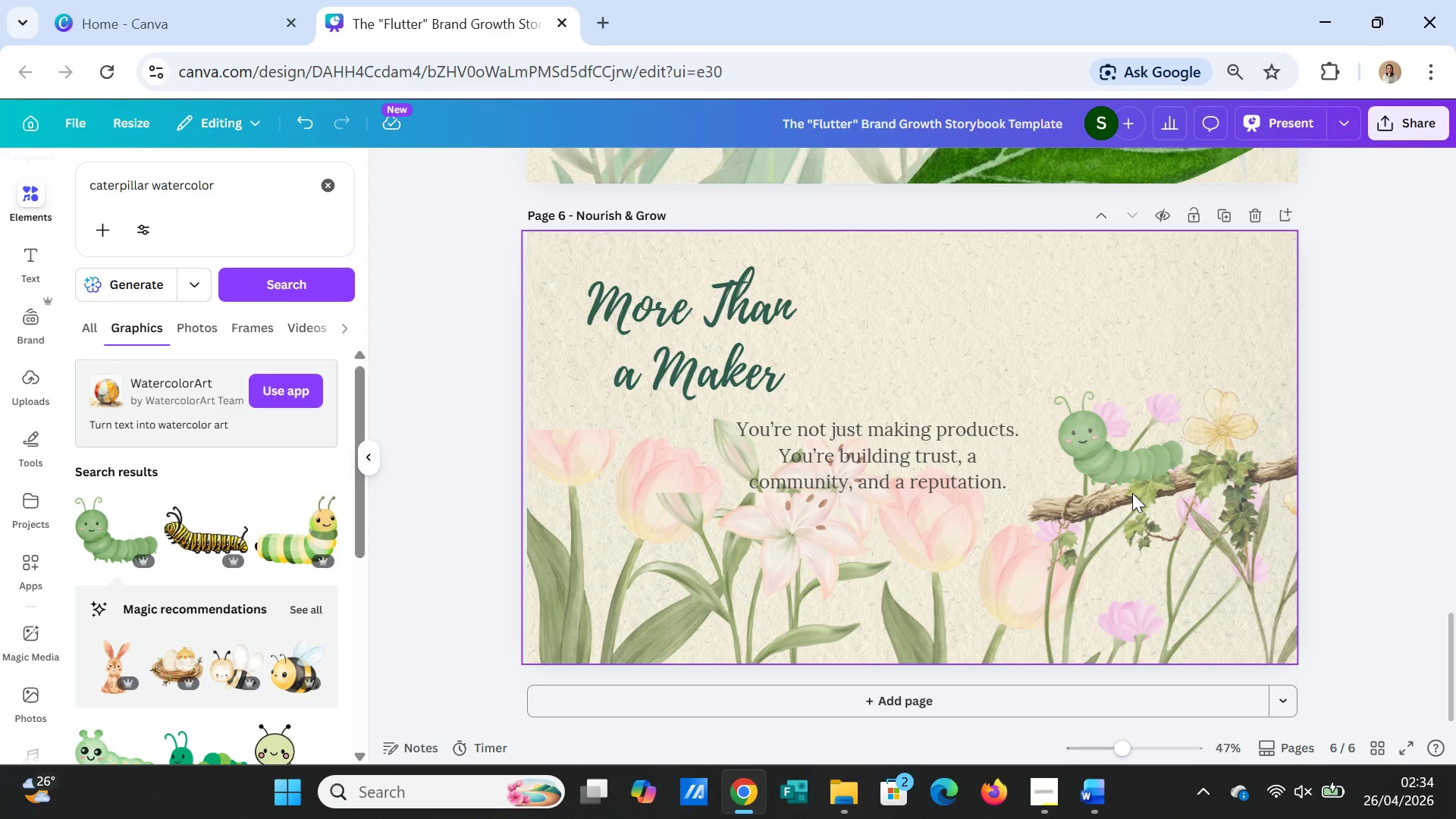 
left_click([1111, 473])
 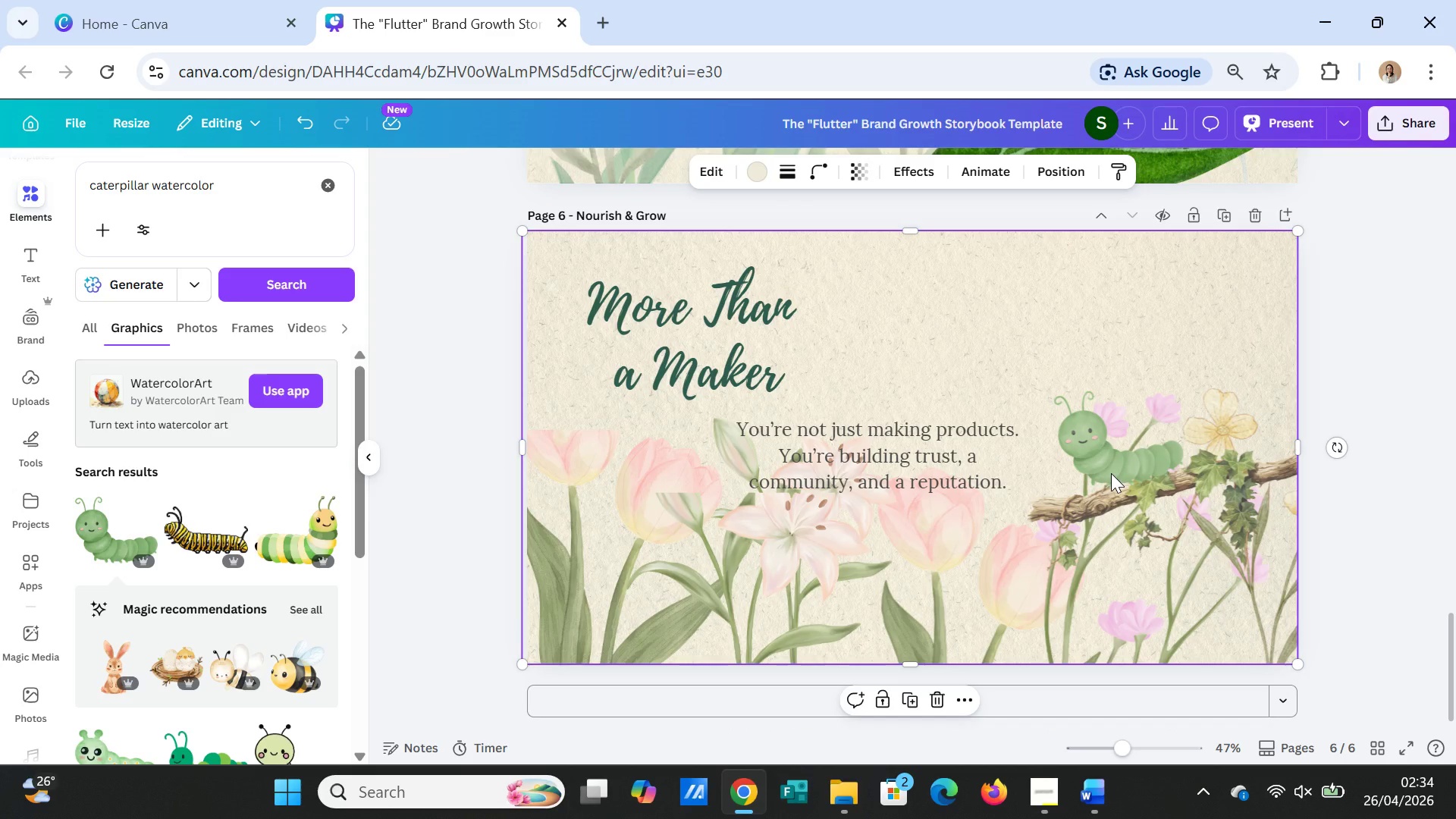 
right_click([1111, 473])
 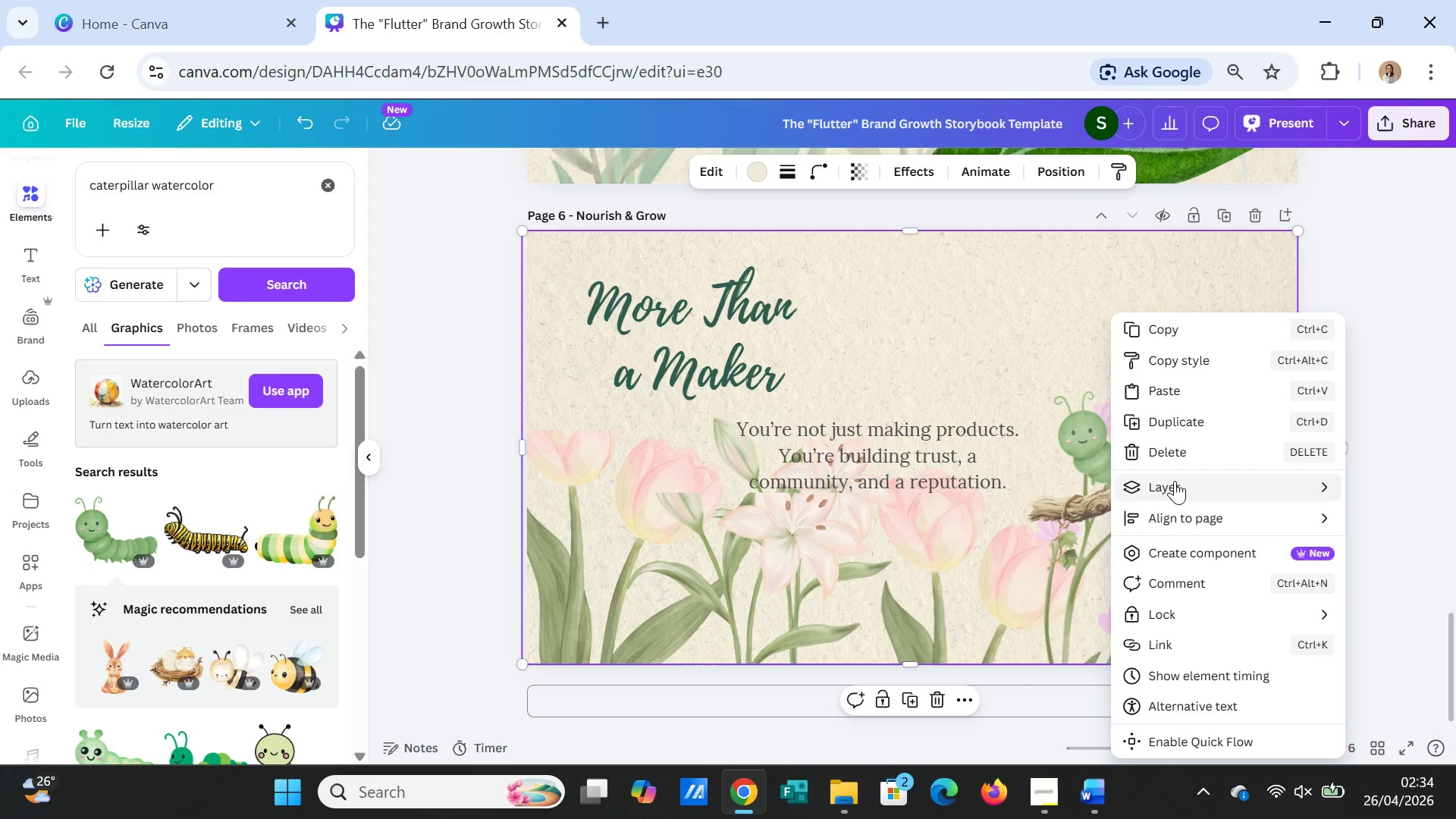 
left_click([1175, 481])
 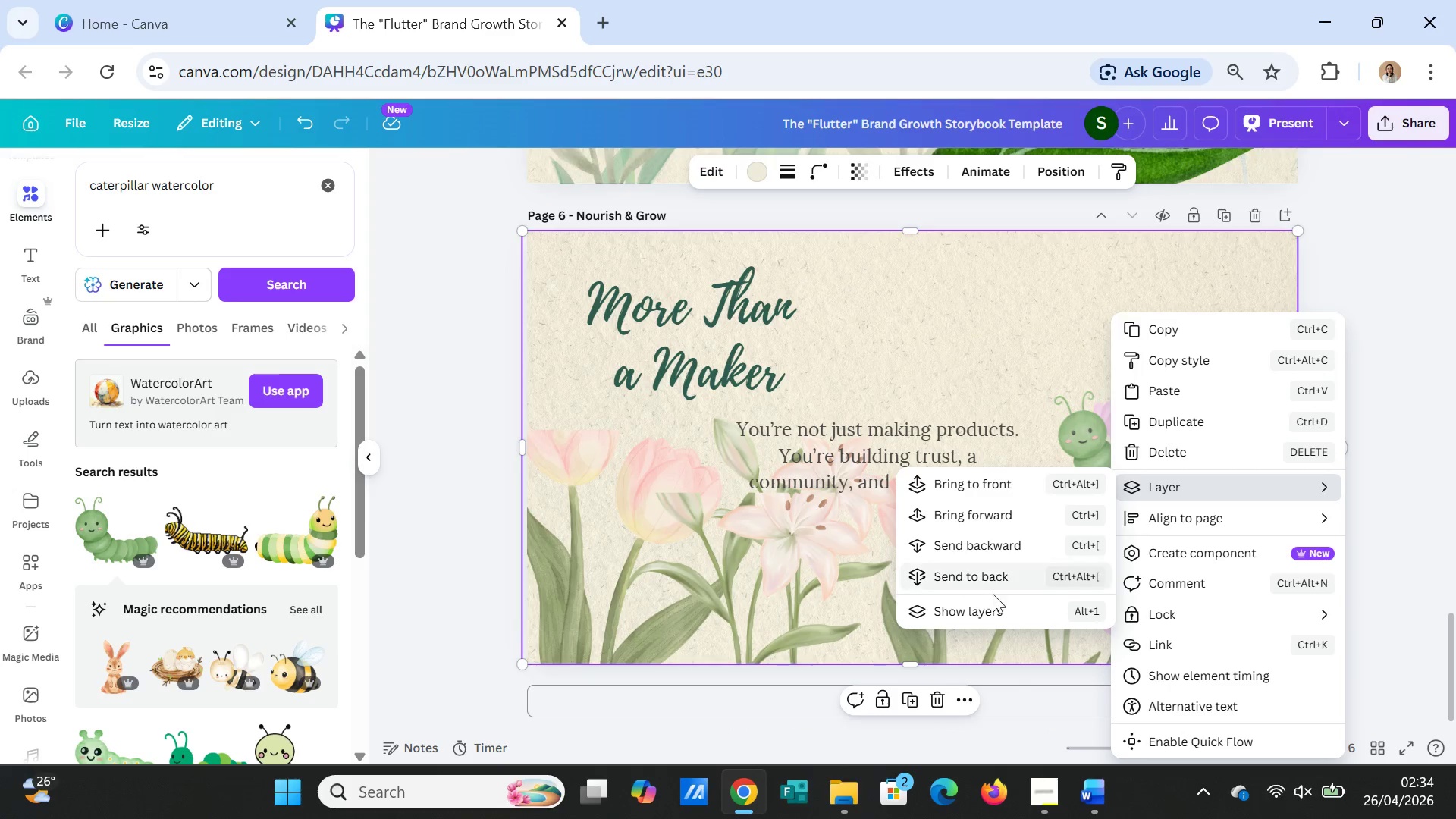 
left_click([986, 608])
 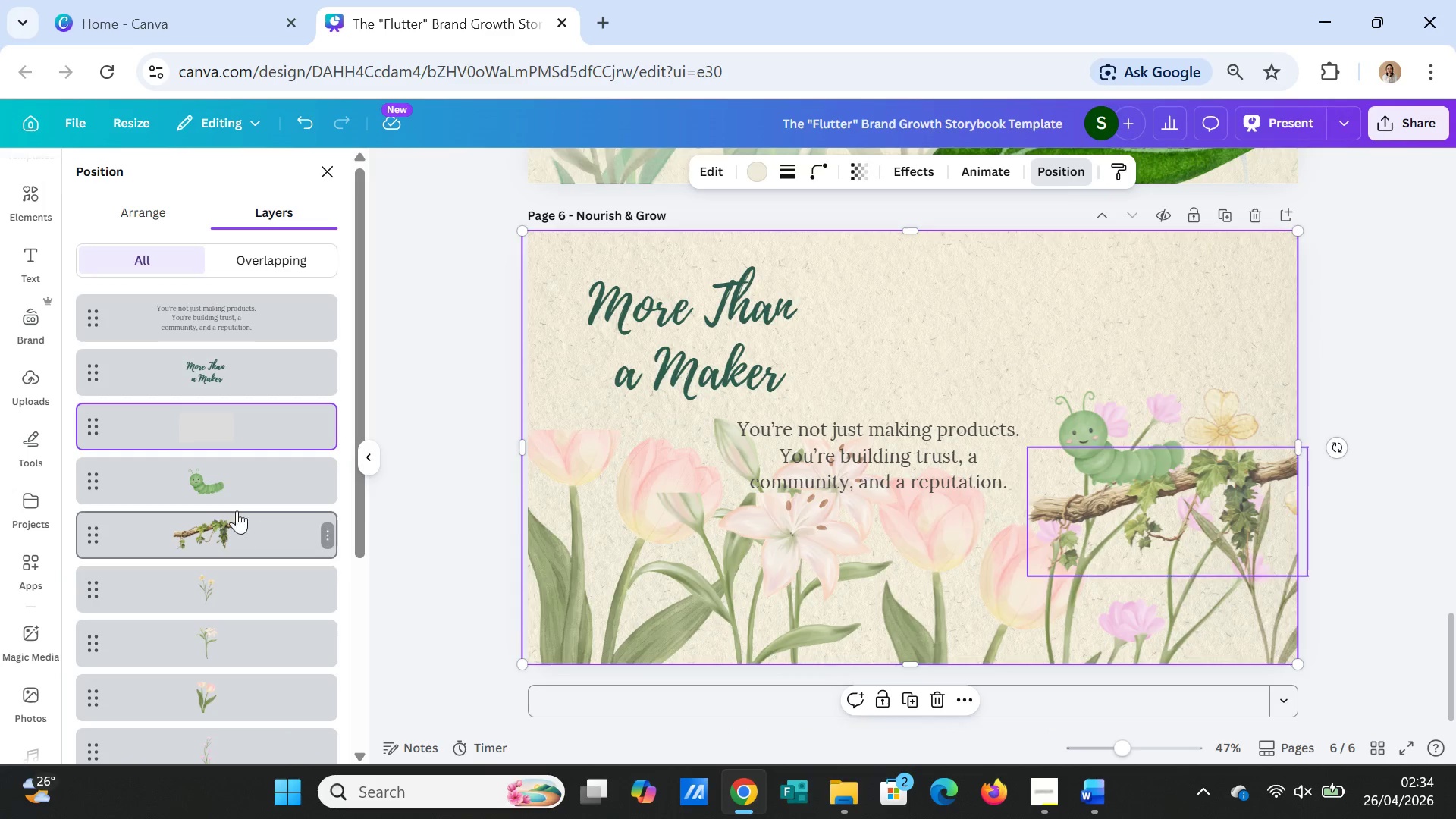 
left_click_drag(start_coordinate=[225, 483], to_coordinate=[219, 397])
 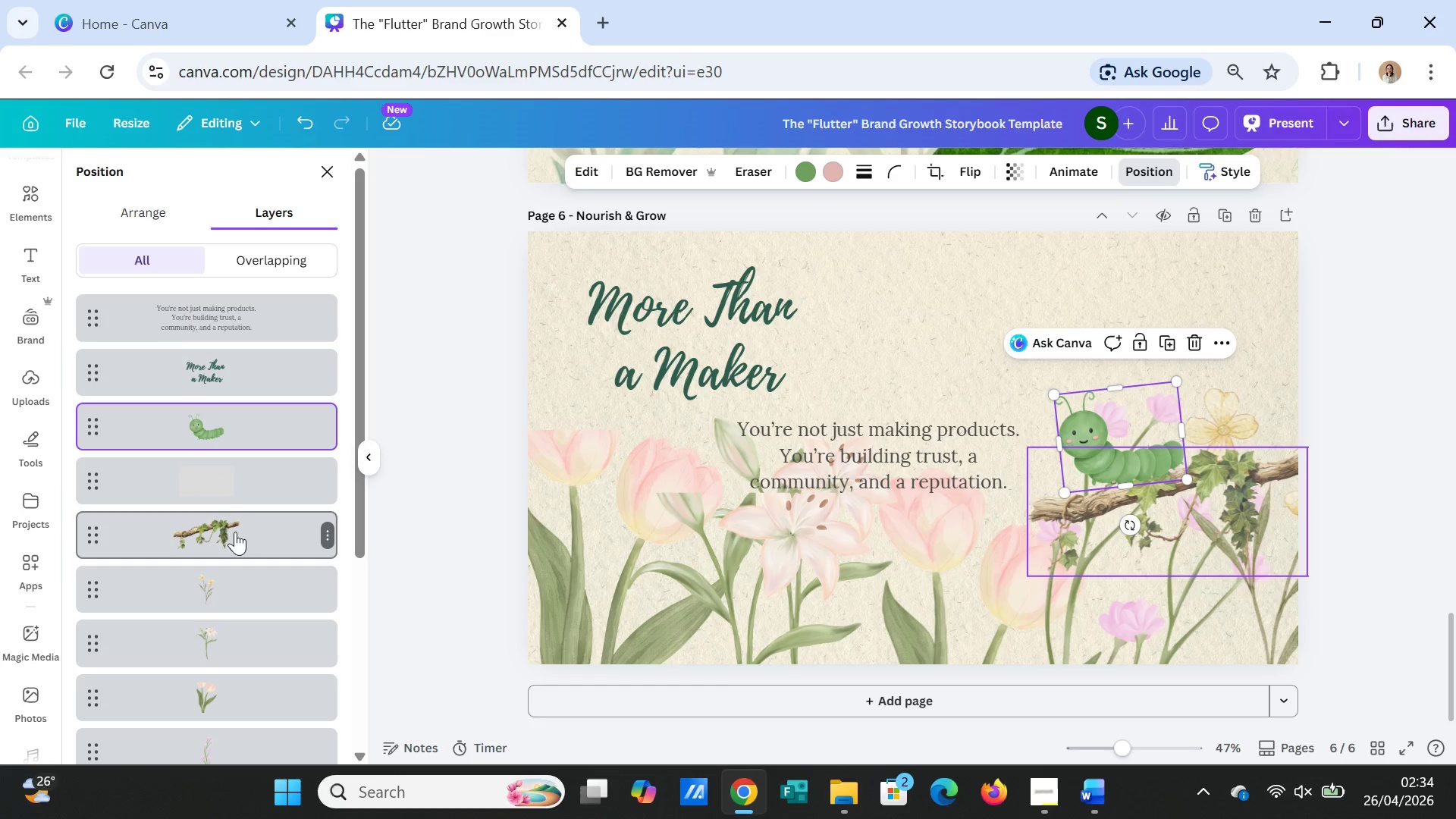 
left_click_drag(start_coordinate=[235, 532], to_coordinate=[231, 440])
 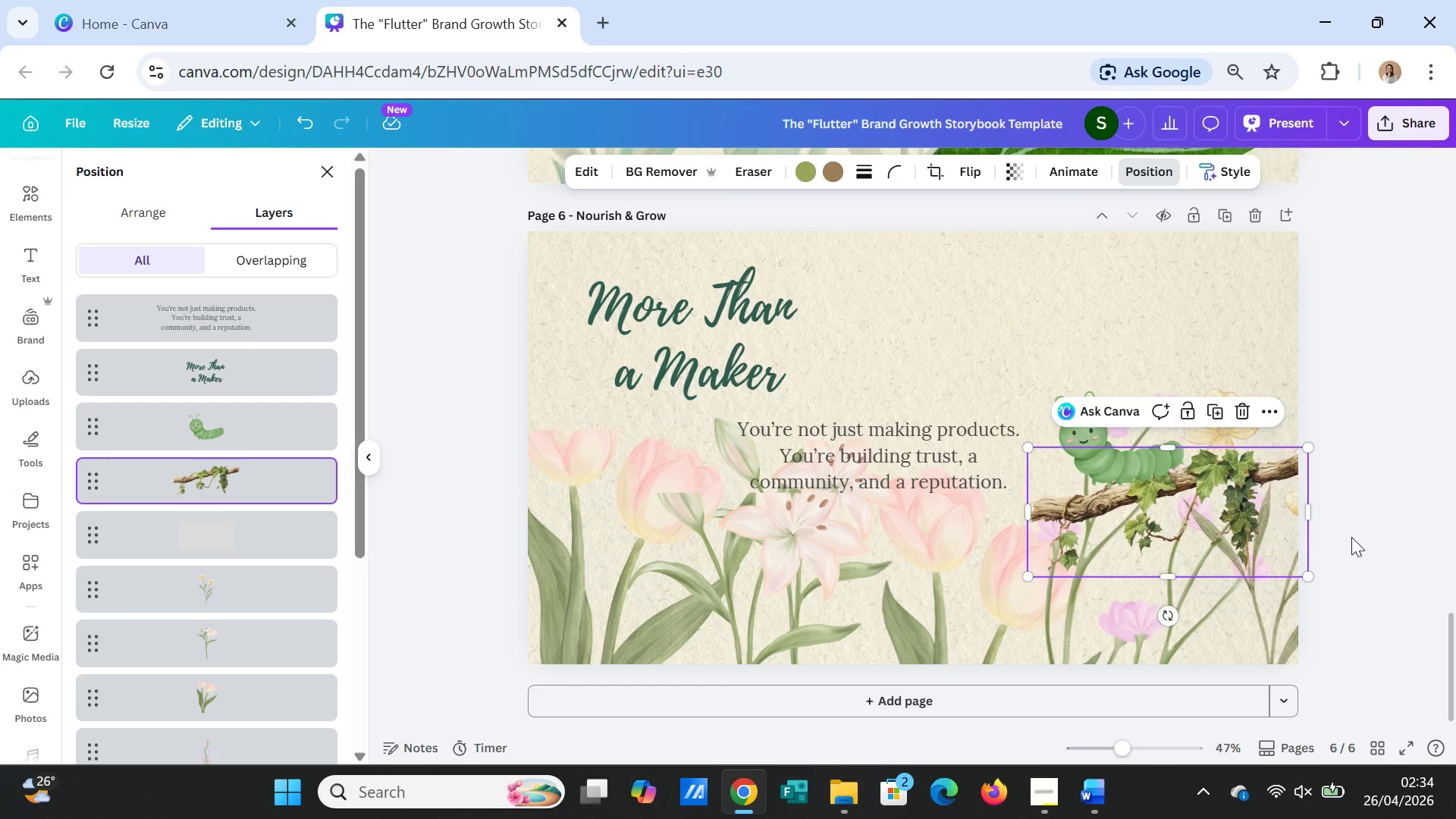 
double_click([1351, 537])
 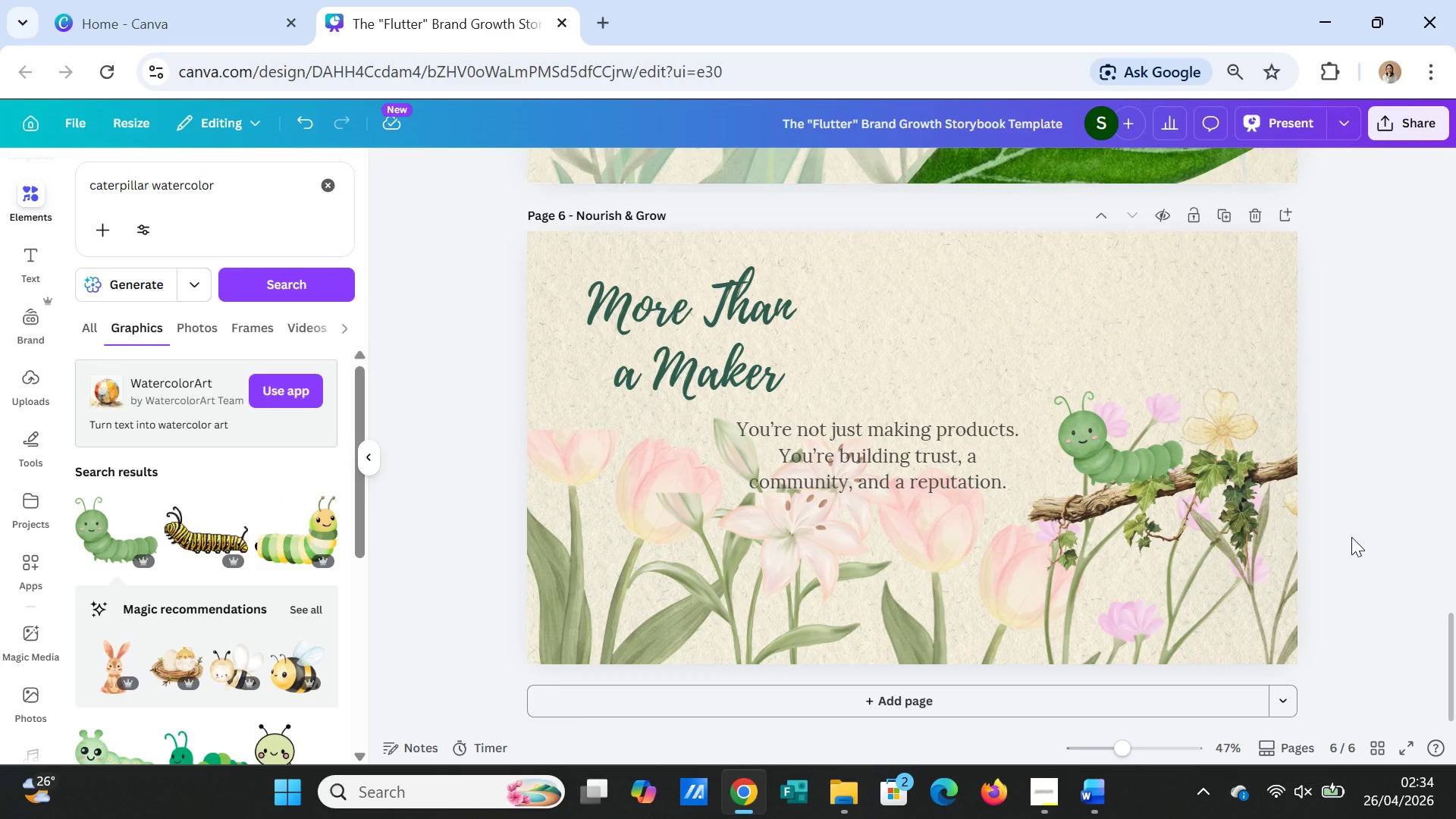 
scroll: coordinate [1351, 537], scroll_direction: down, amount: 2.0
 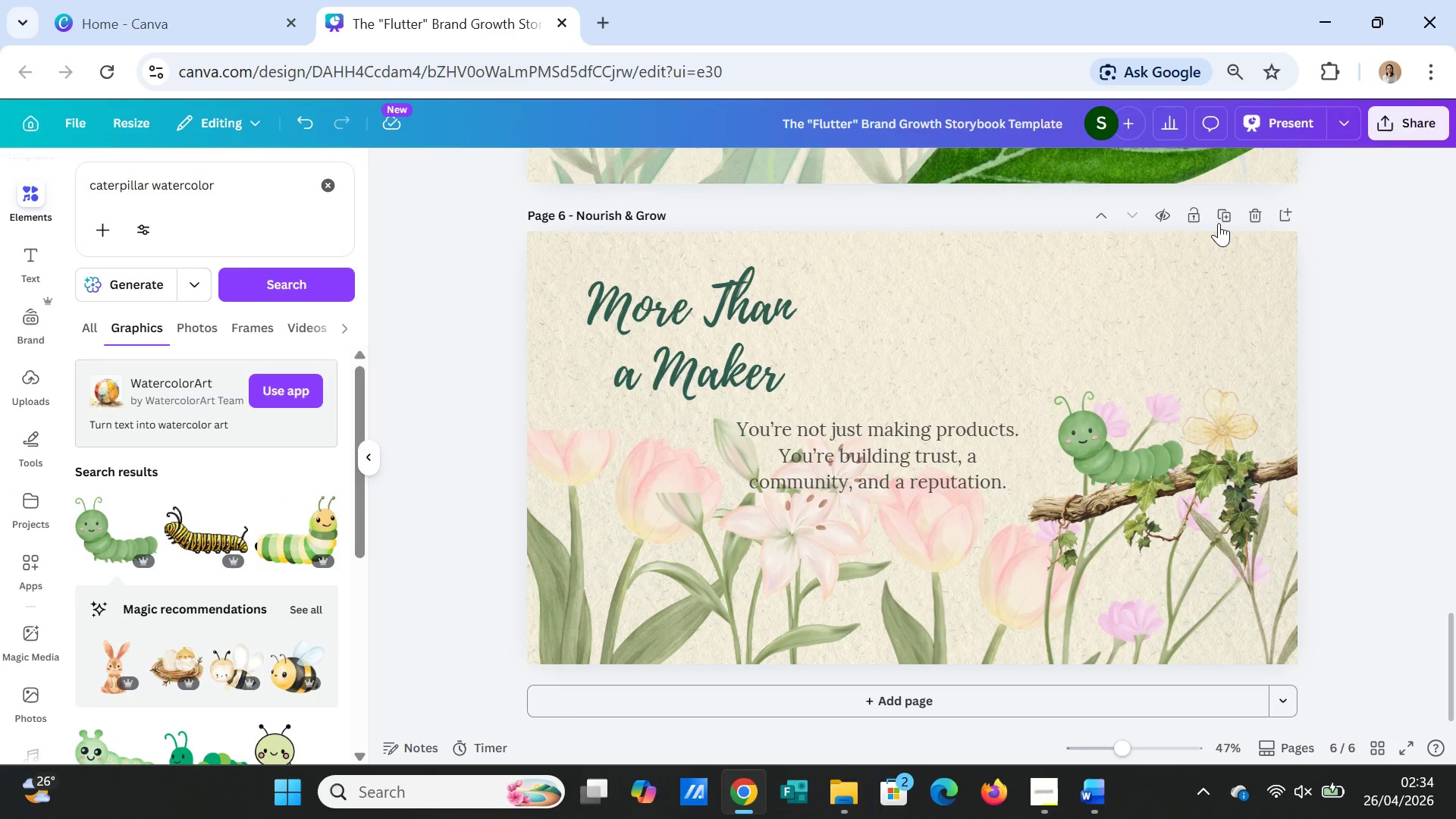 
left_click([1221, 213])
 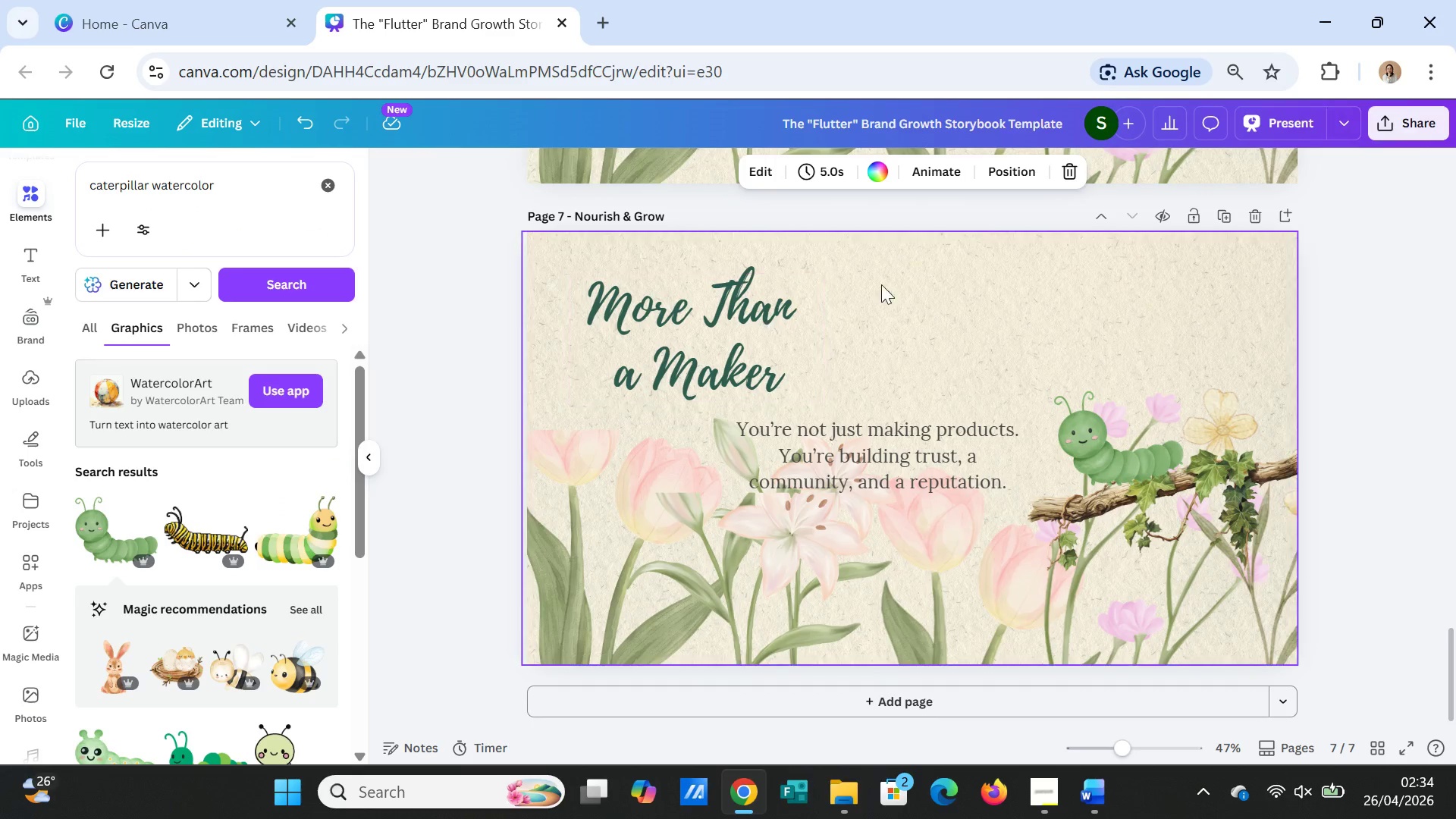 
left_click([1046, 265])
 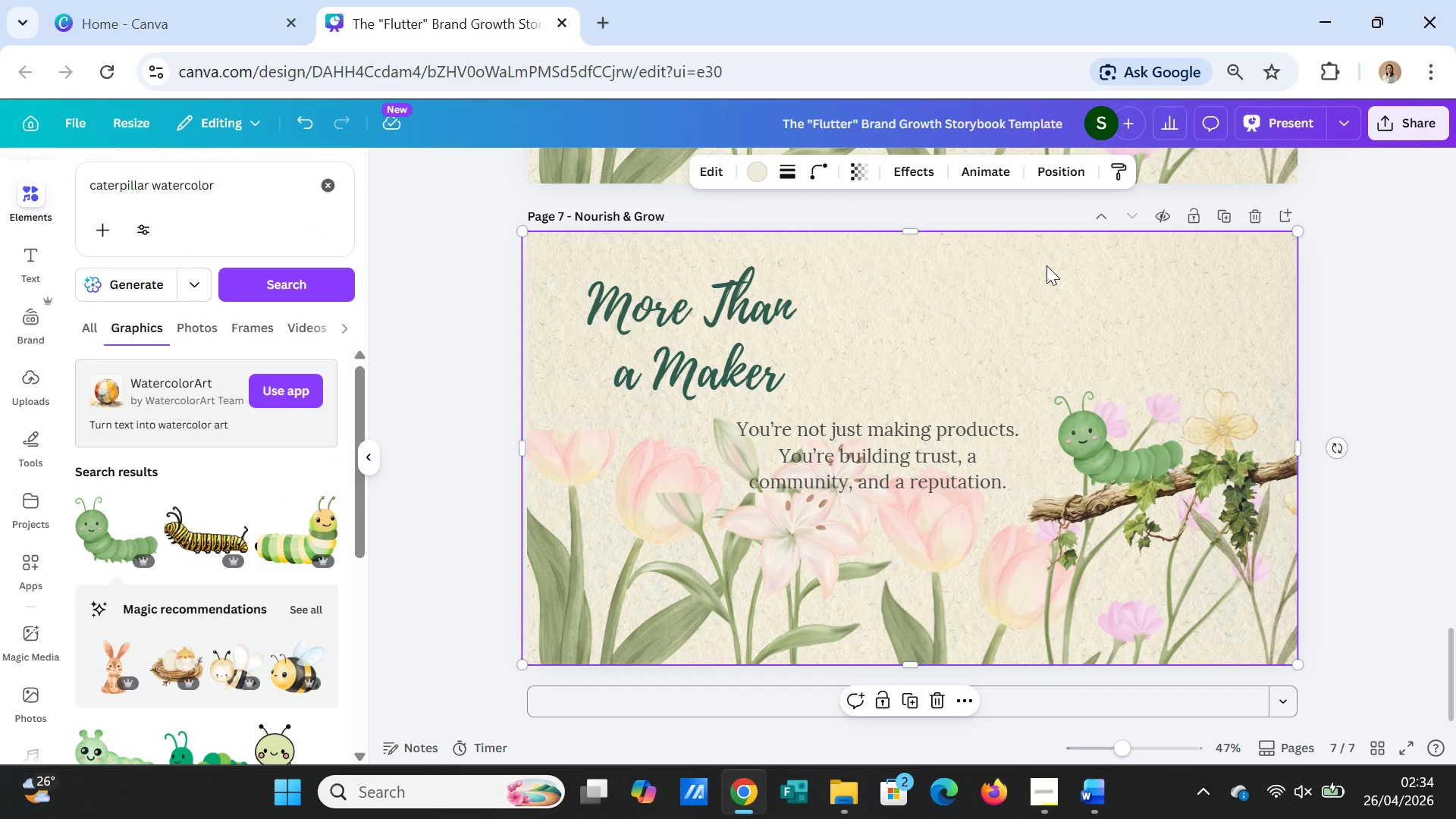 
key(Delete)
 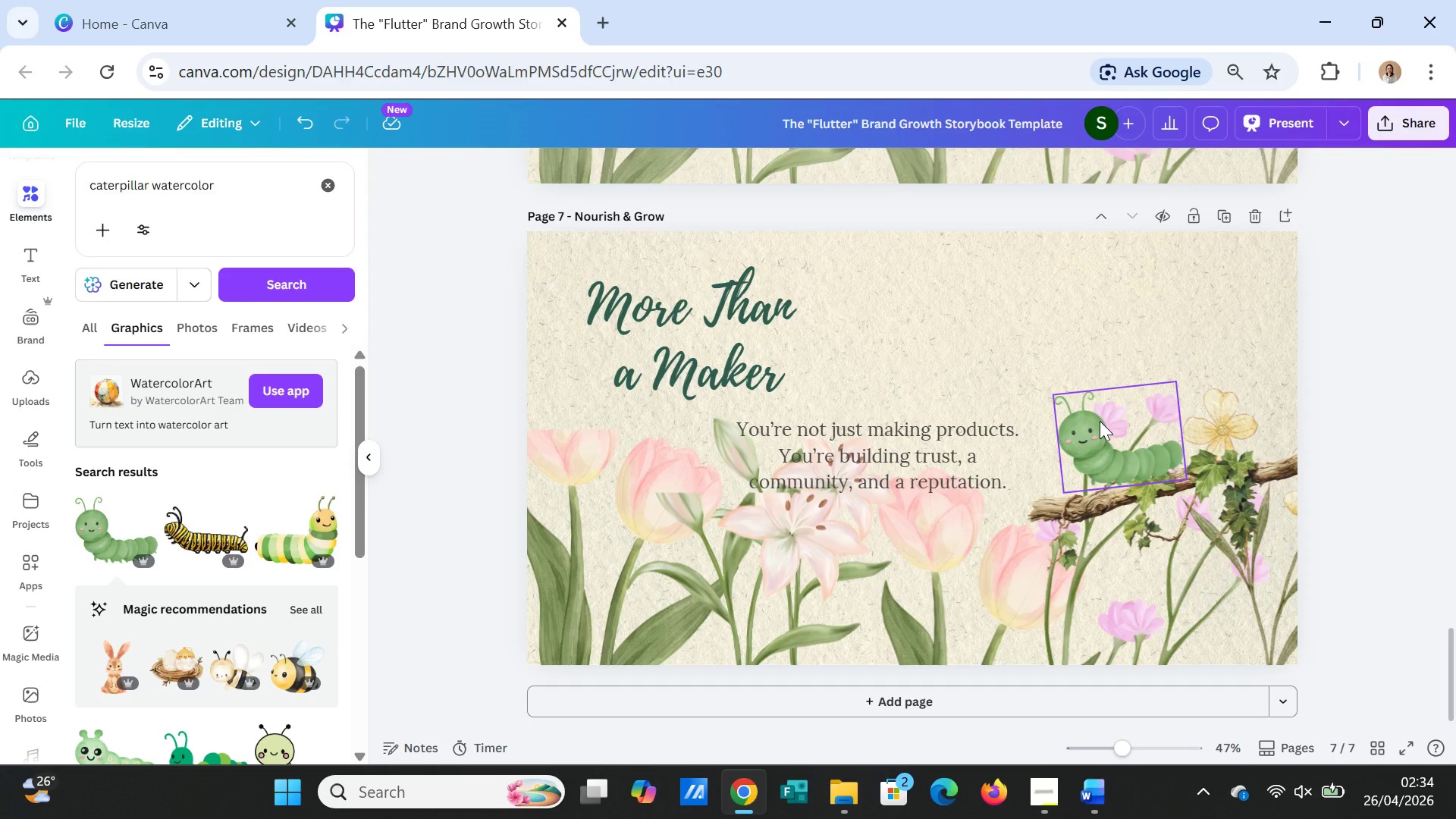 
left_click([1100, 421])
 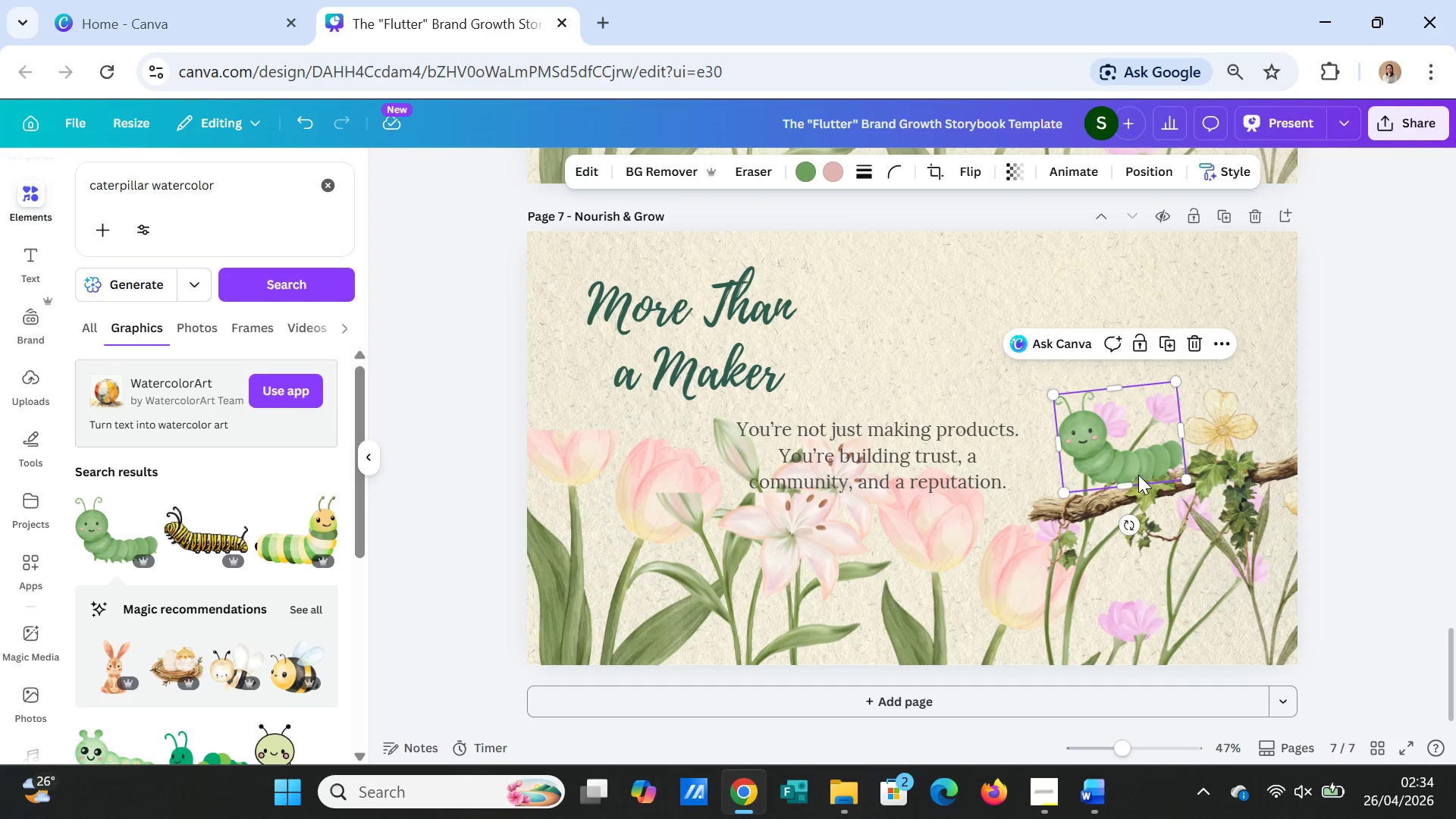 
key(Delete)
 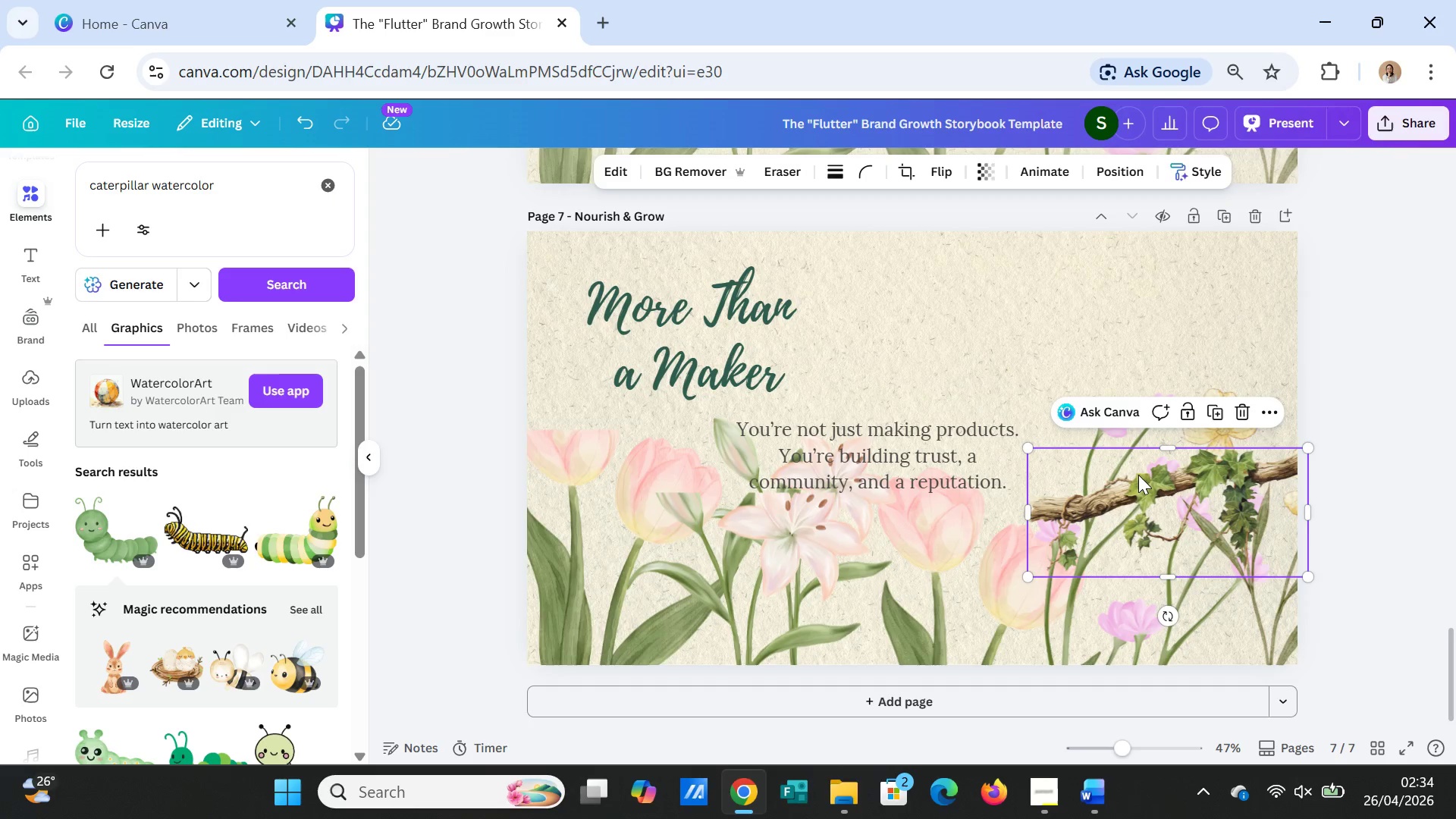 
left_click([1138, 475])
 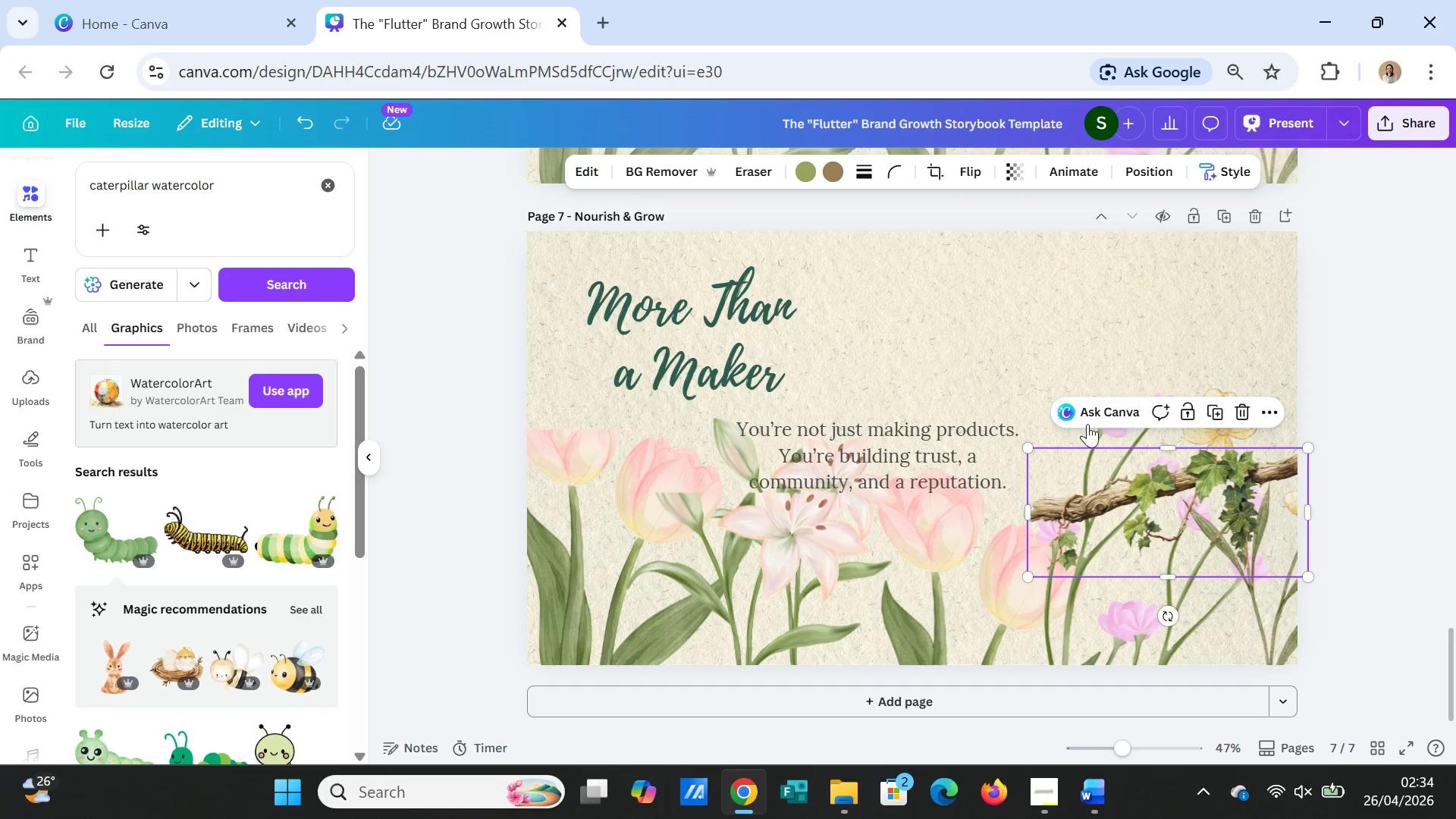 
key(Delete)
 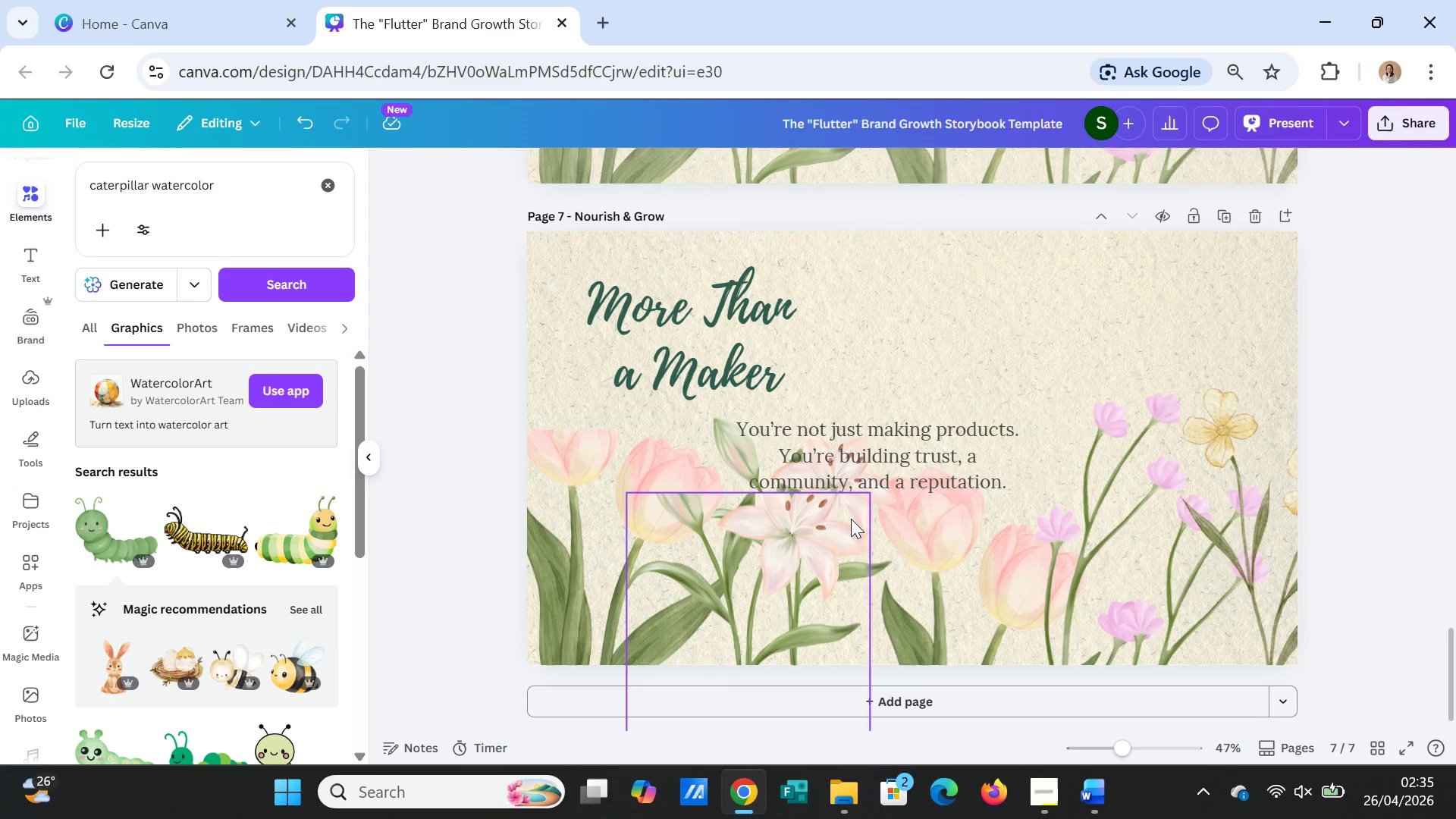 
wait(54.69)
 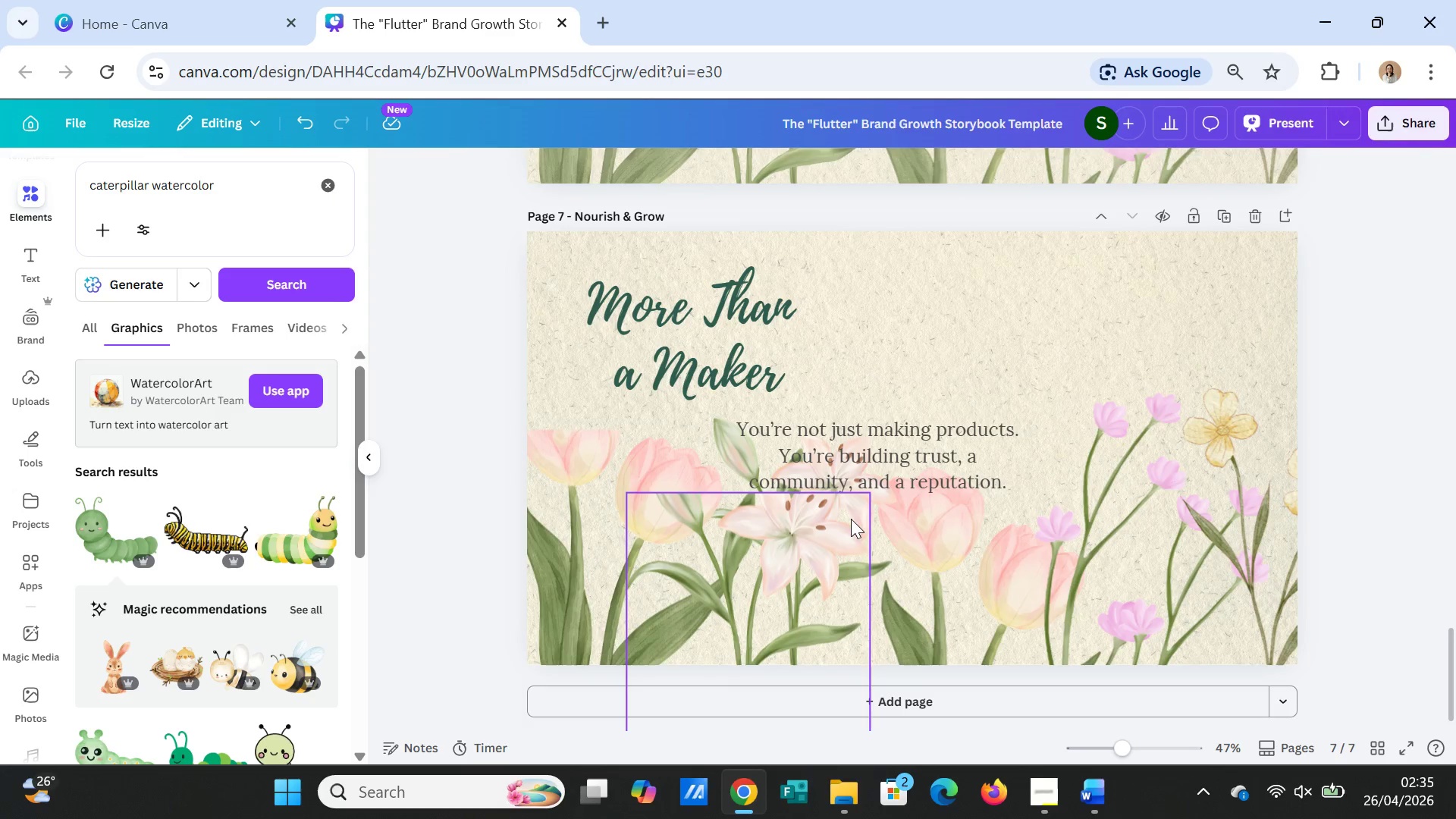 
double_click([692, 308])
 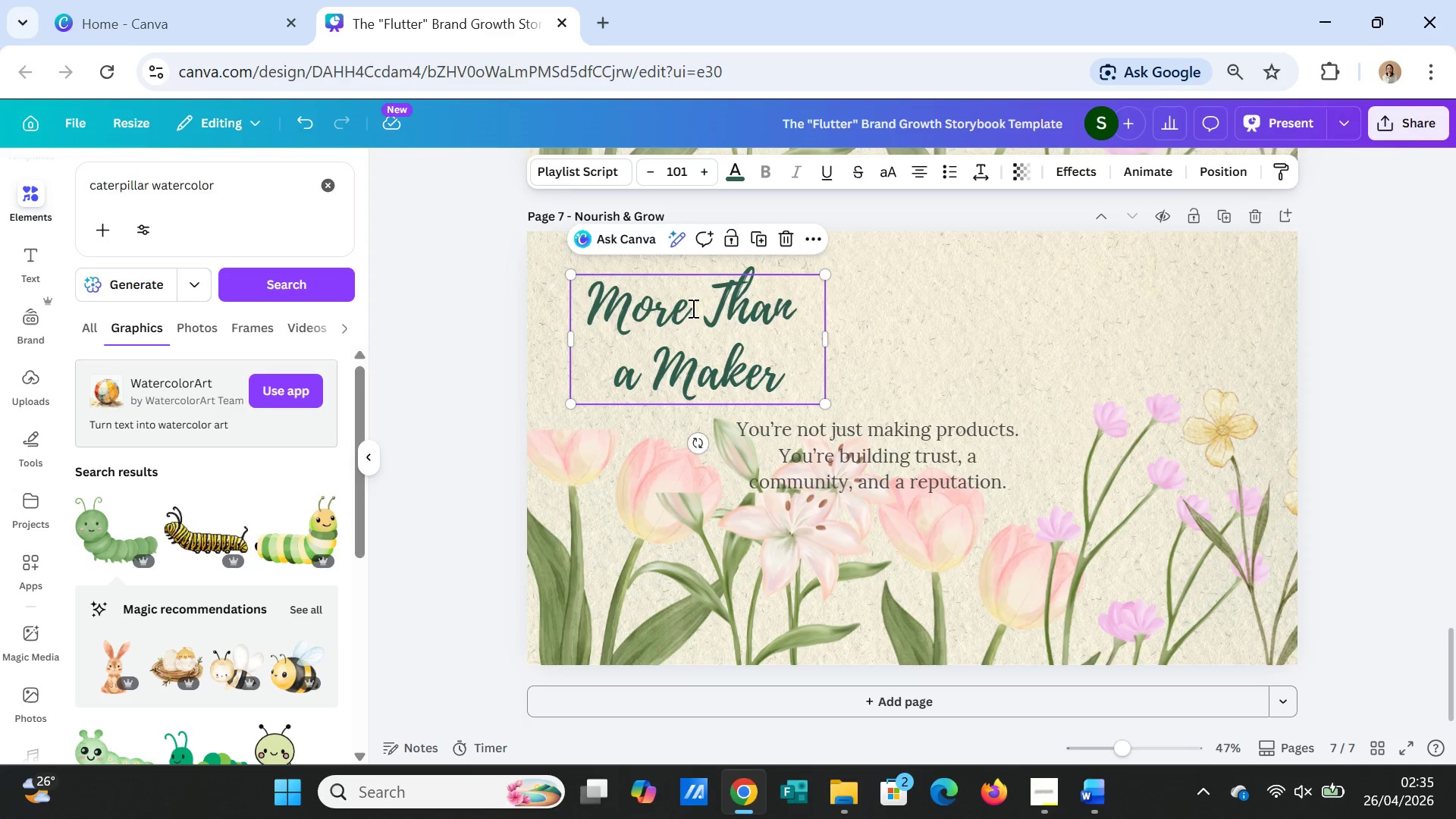 
triple_click([692, 308])
 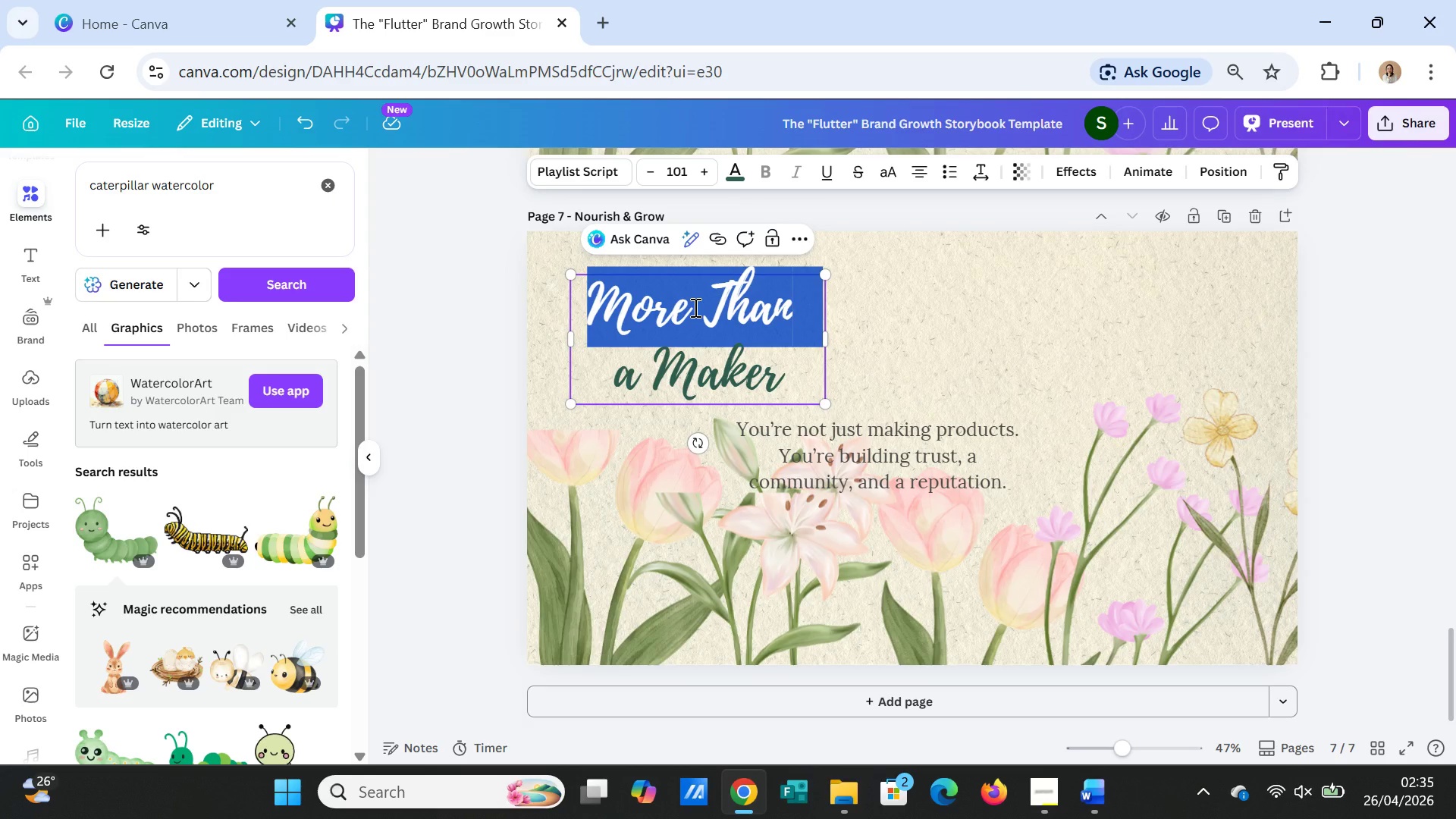 
key(Shift+ArrowDown)
 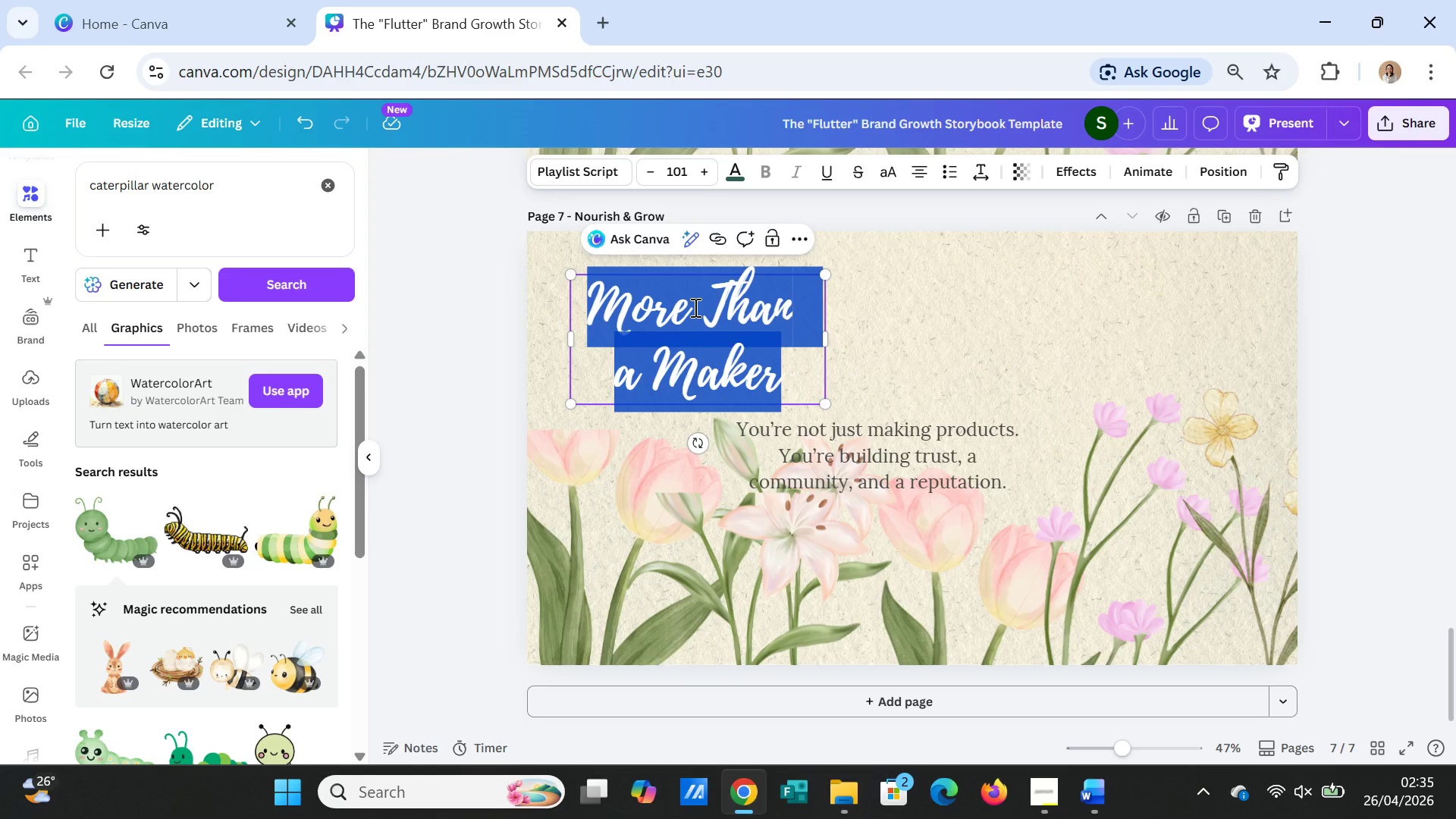 
key(CapsLock)
 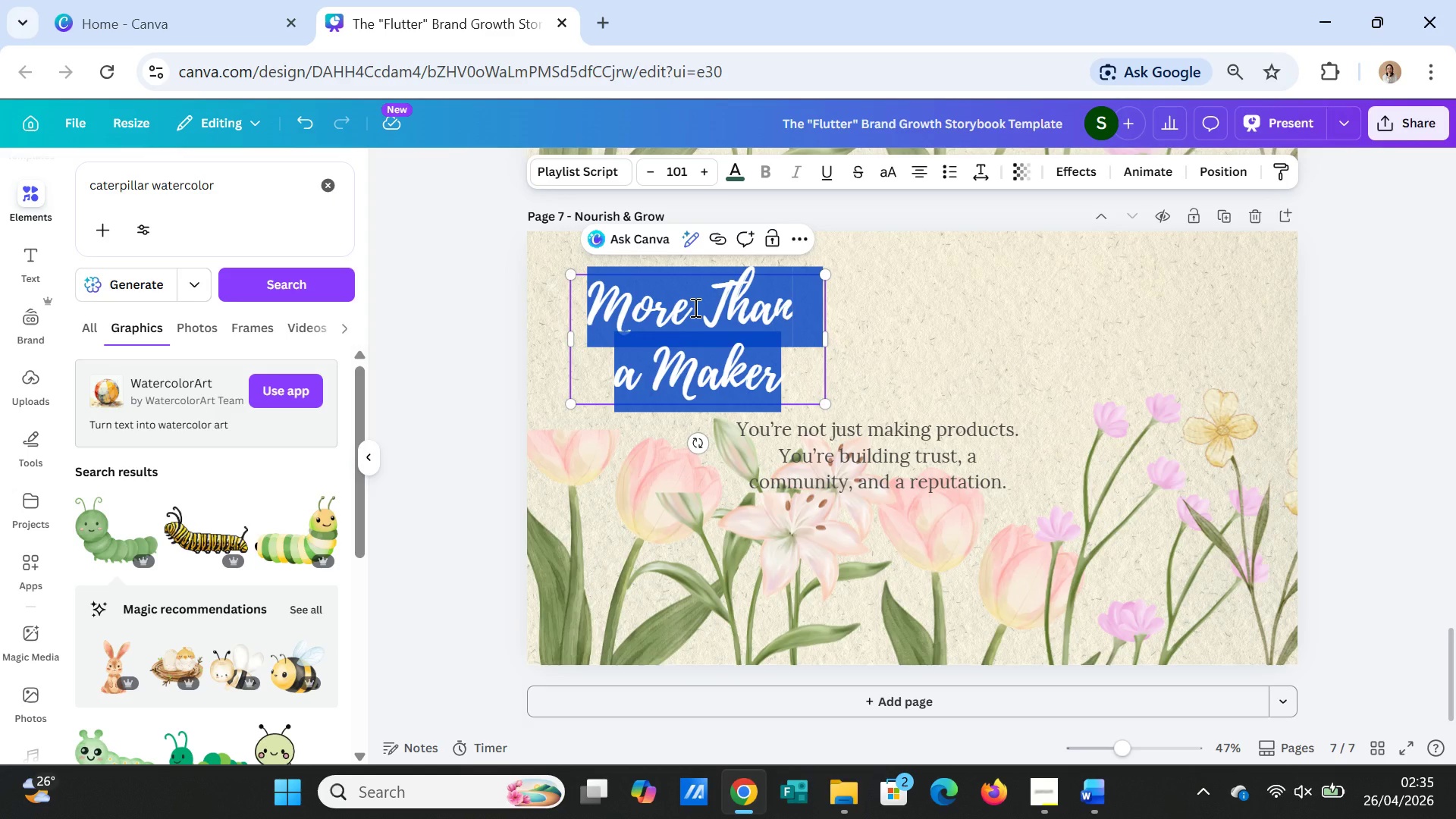 
type(Cutgrowing the Leaf)
 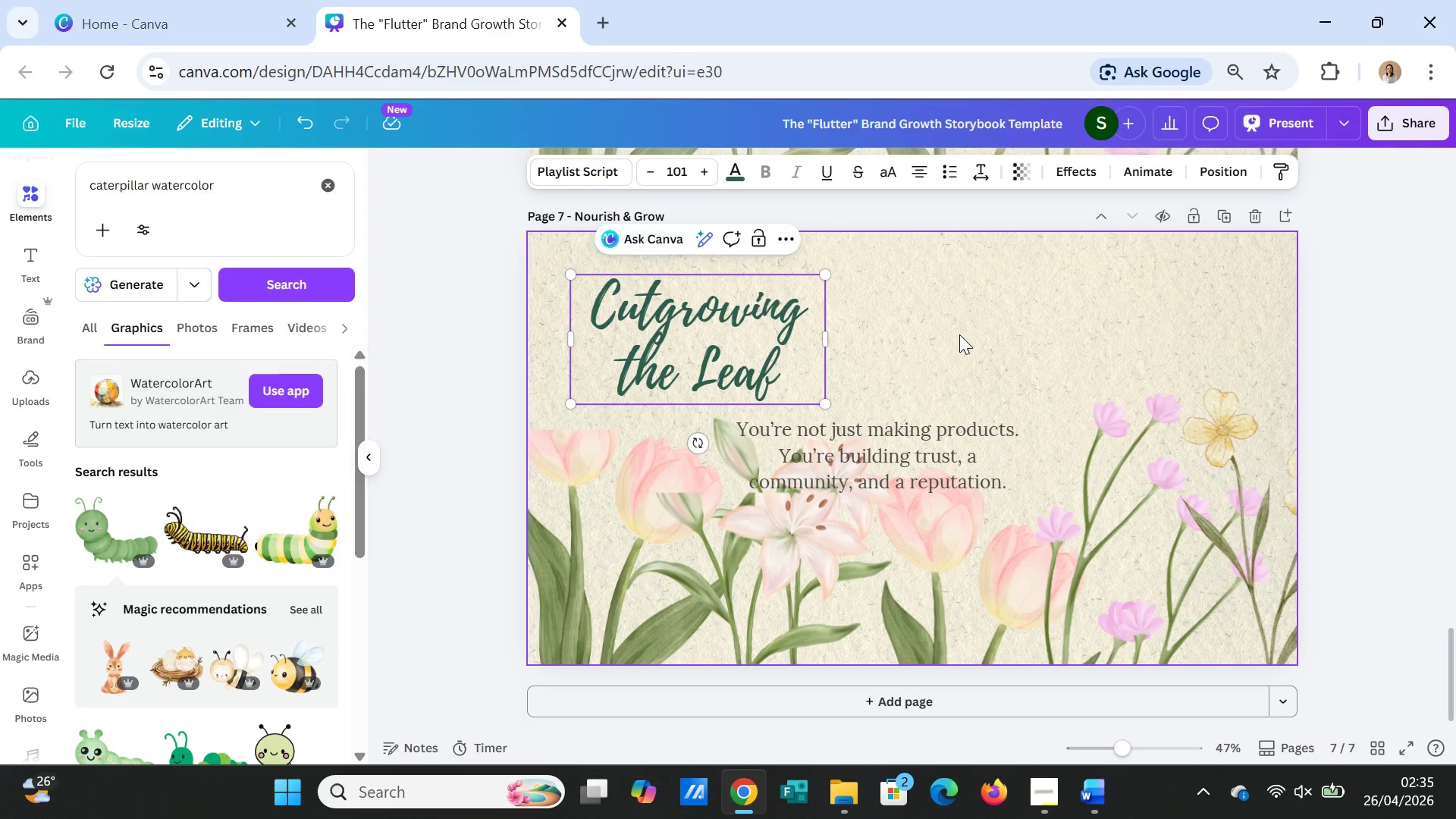 
left_click([959, 334])
 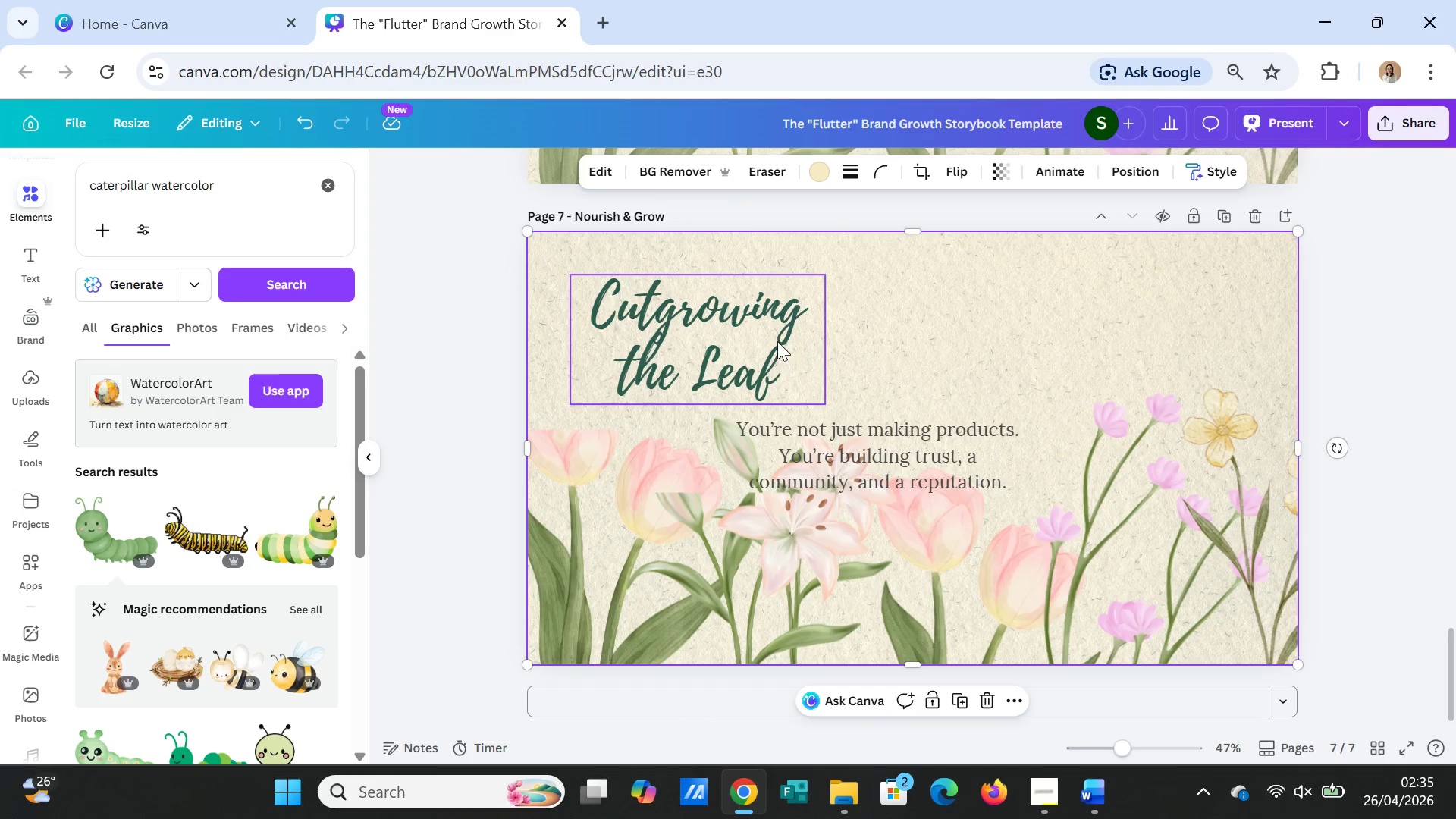 
left_click_drag(start_coordinate=[776, 340], to_coordinate=[775, 336])
 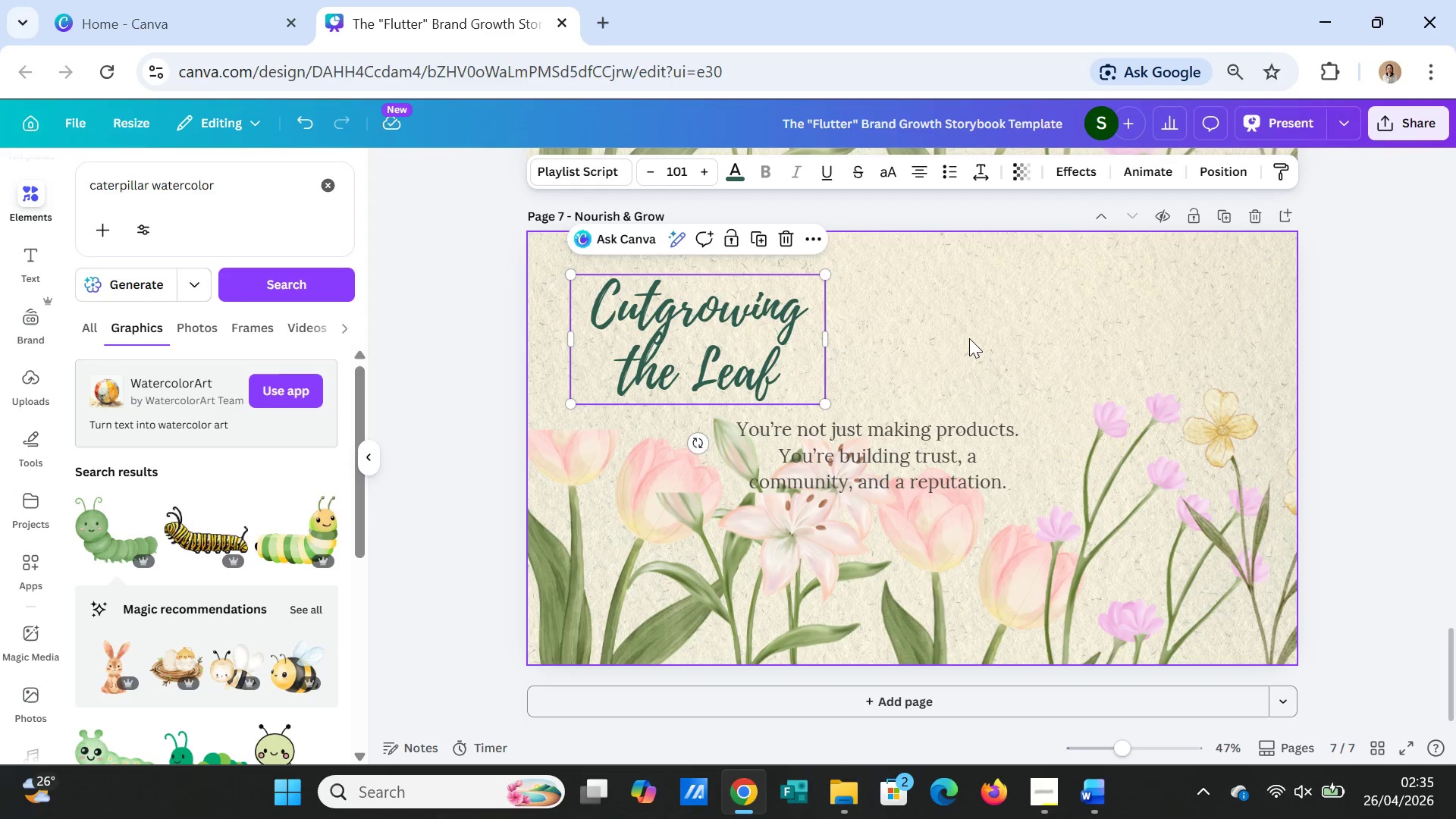 
left_click([969, 338])
 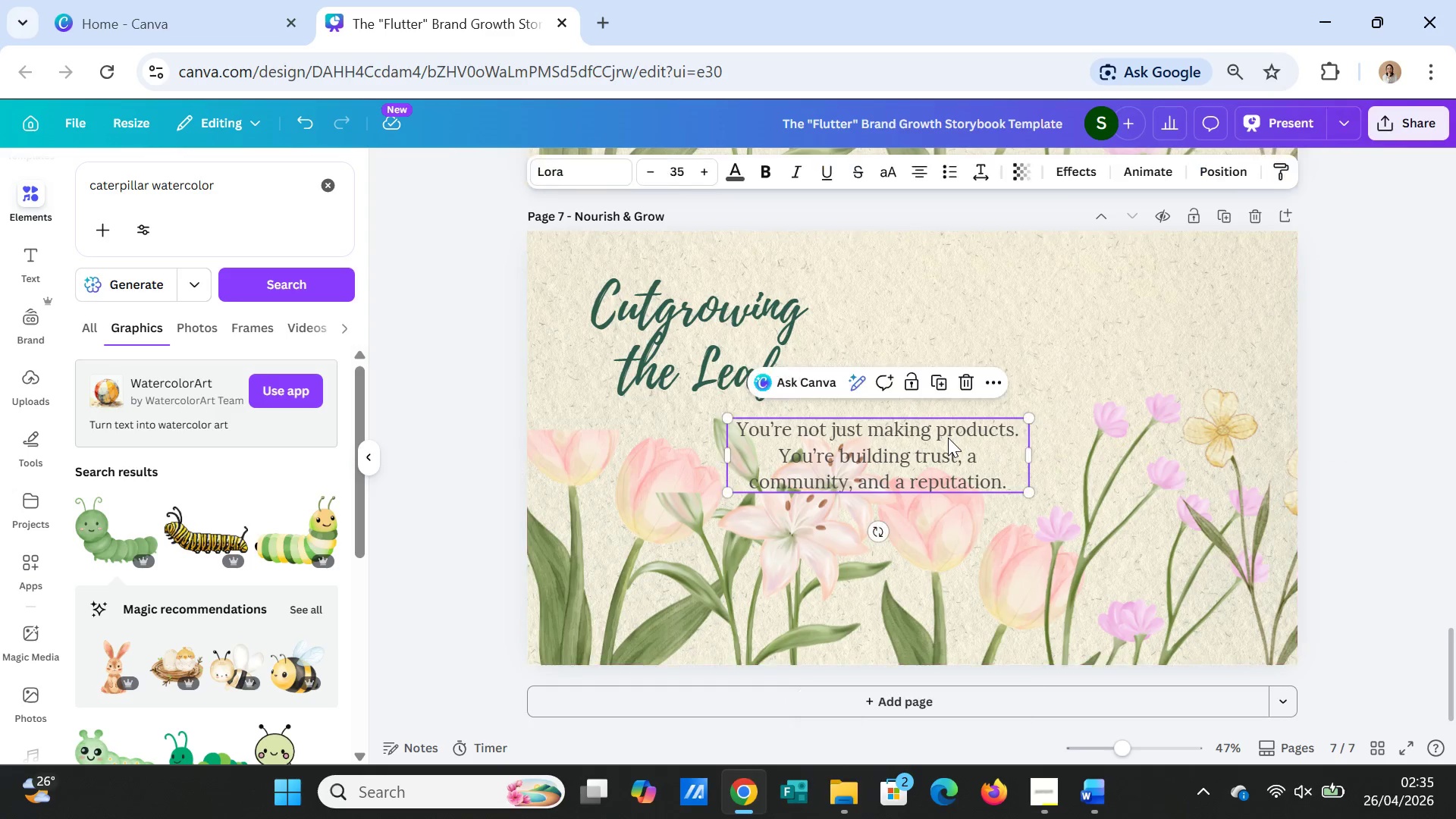 
double_click([948, 438])
 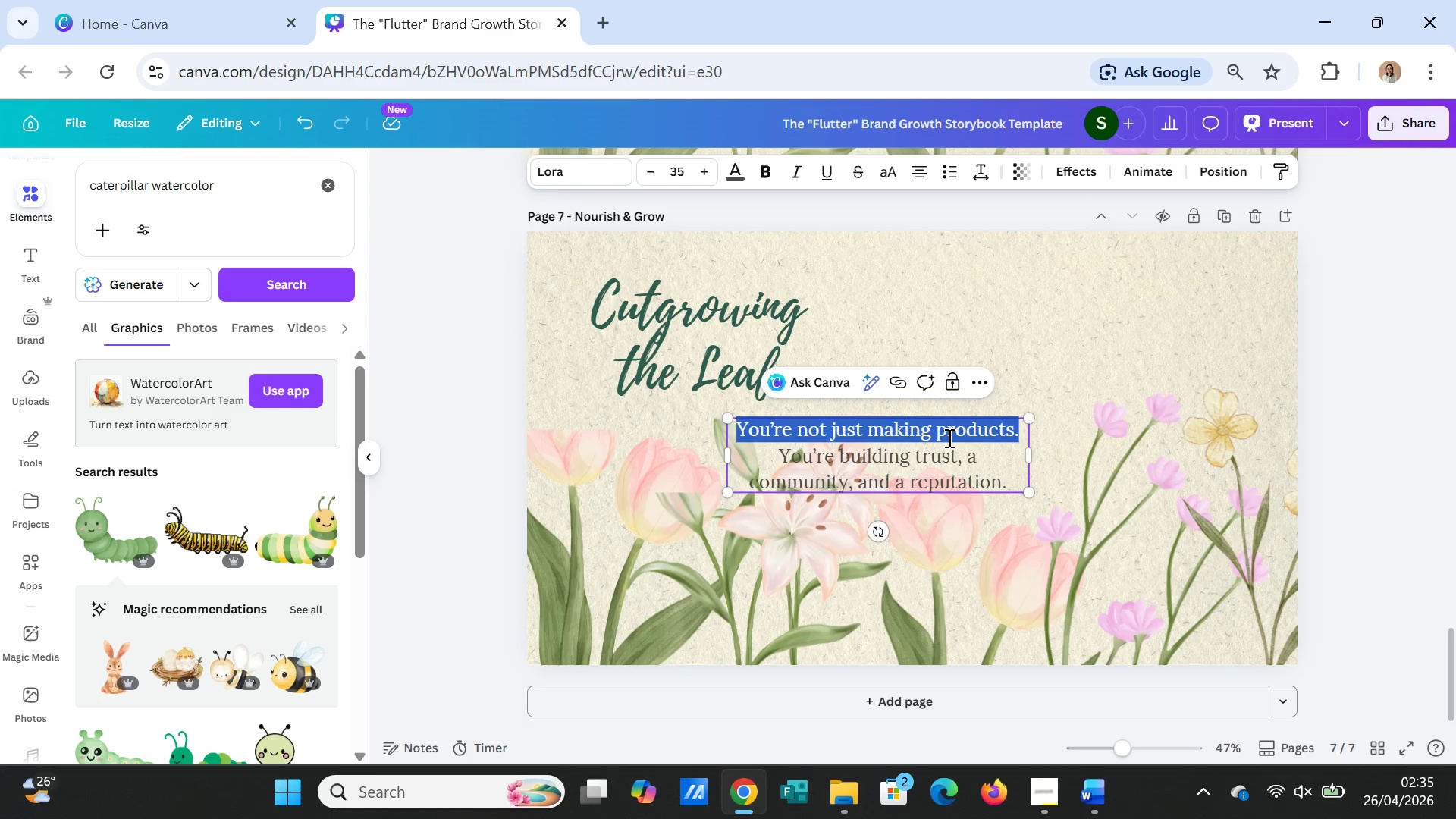 
triple_click([948, 438])
 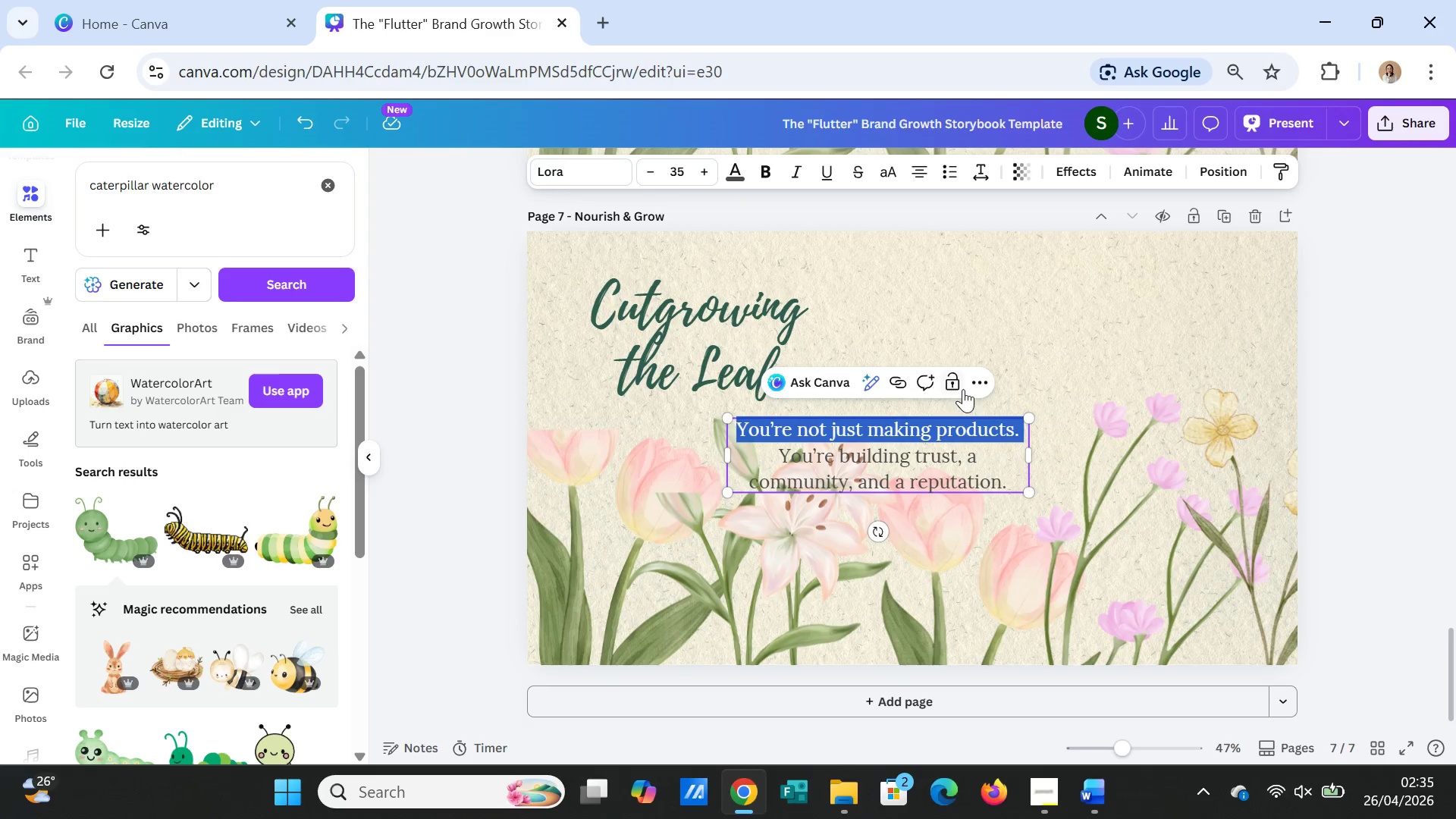 
key(Shift+ArrowDown)
 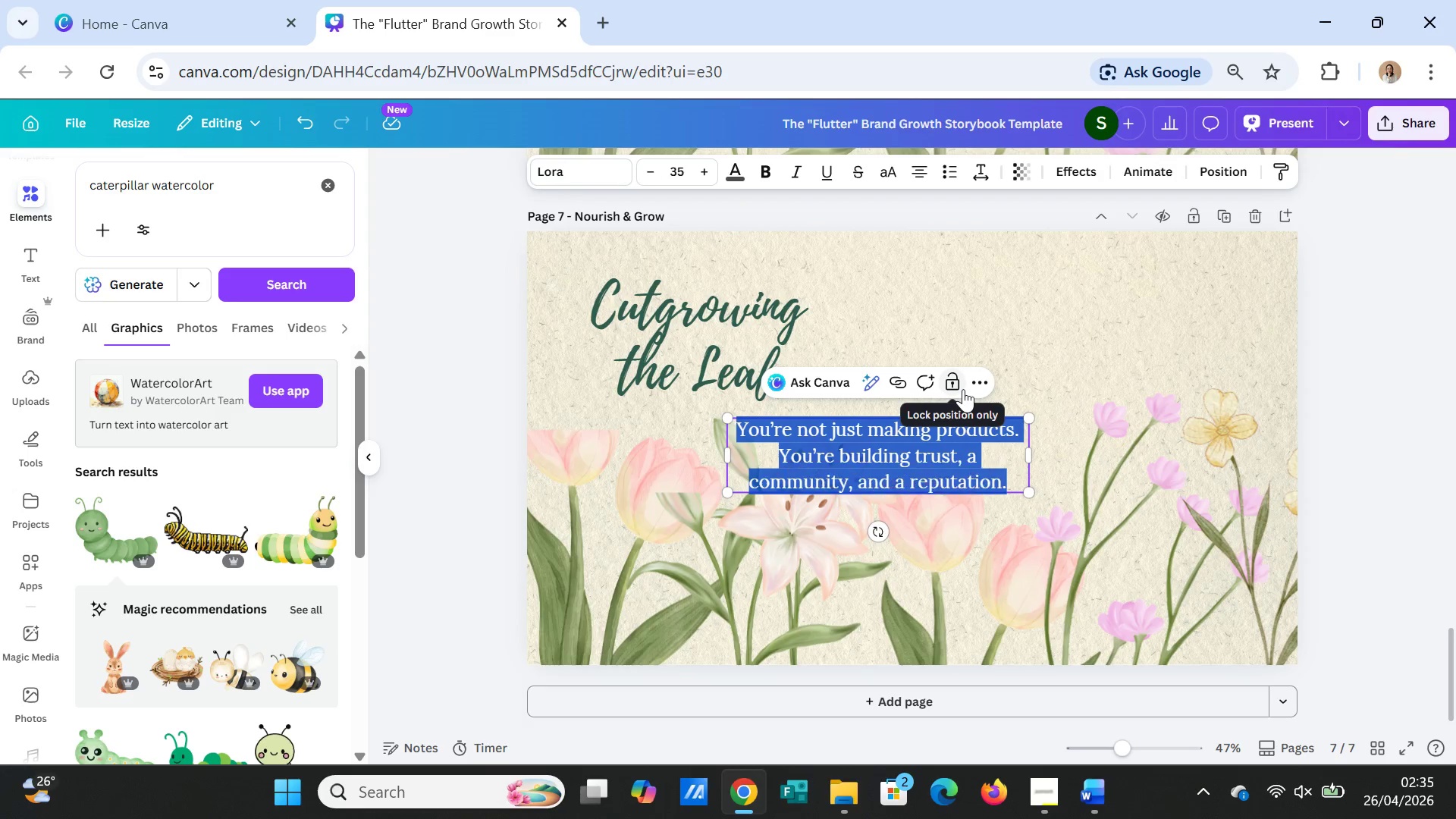 
key(Shift+ArrowDown)
 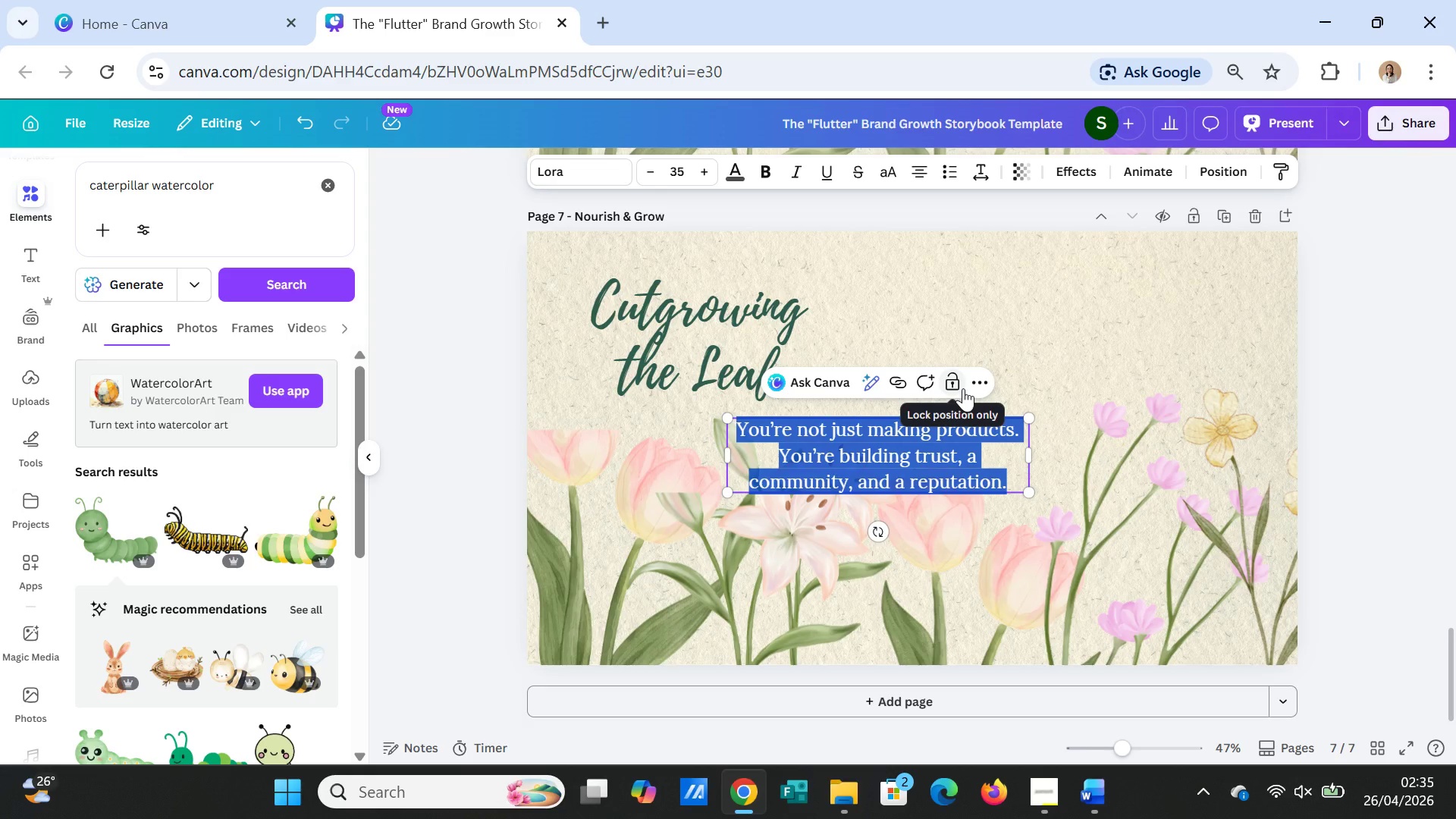 
wait(17.03)
 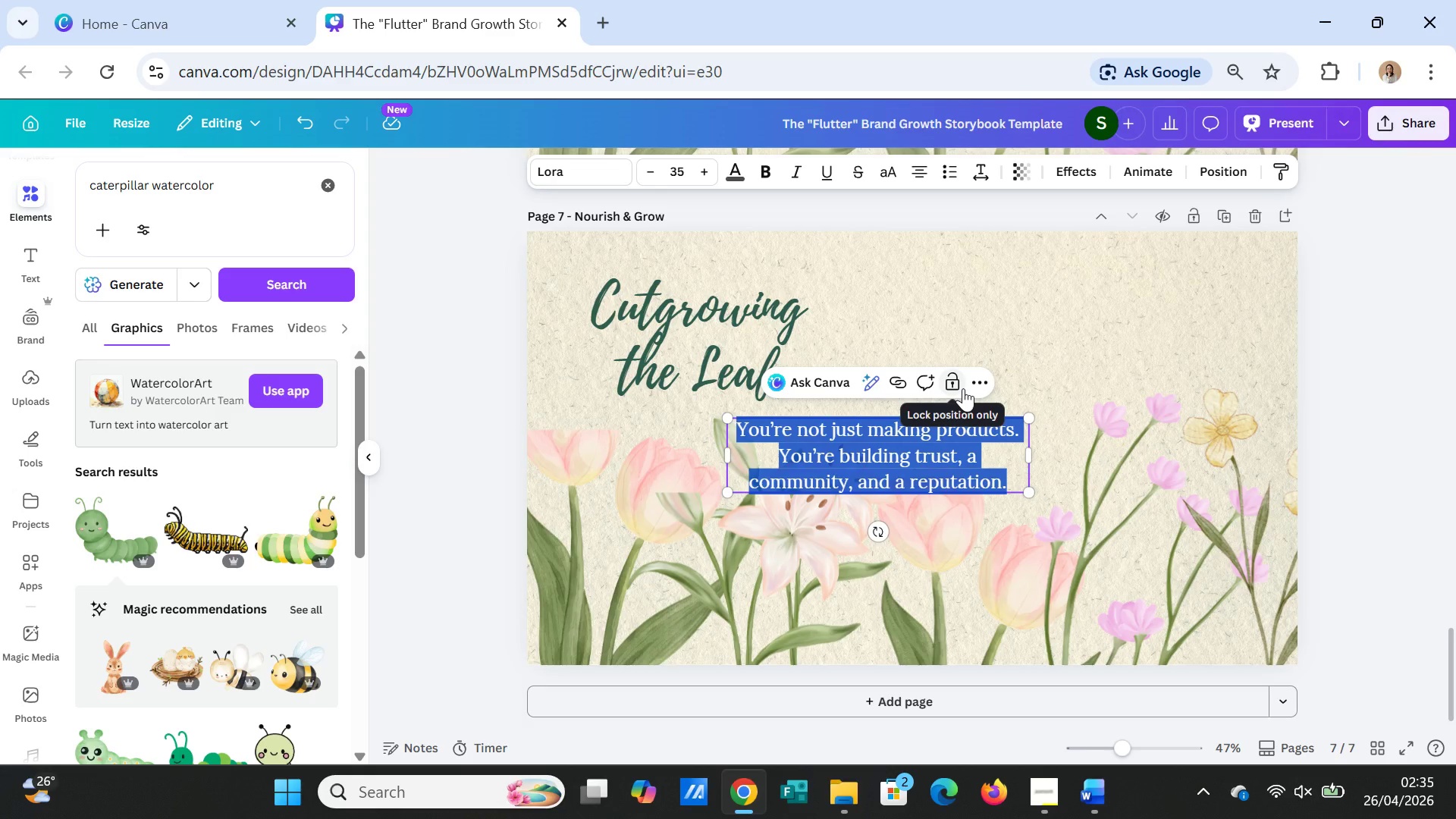 
type(The leaf has served you well...)
 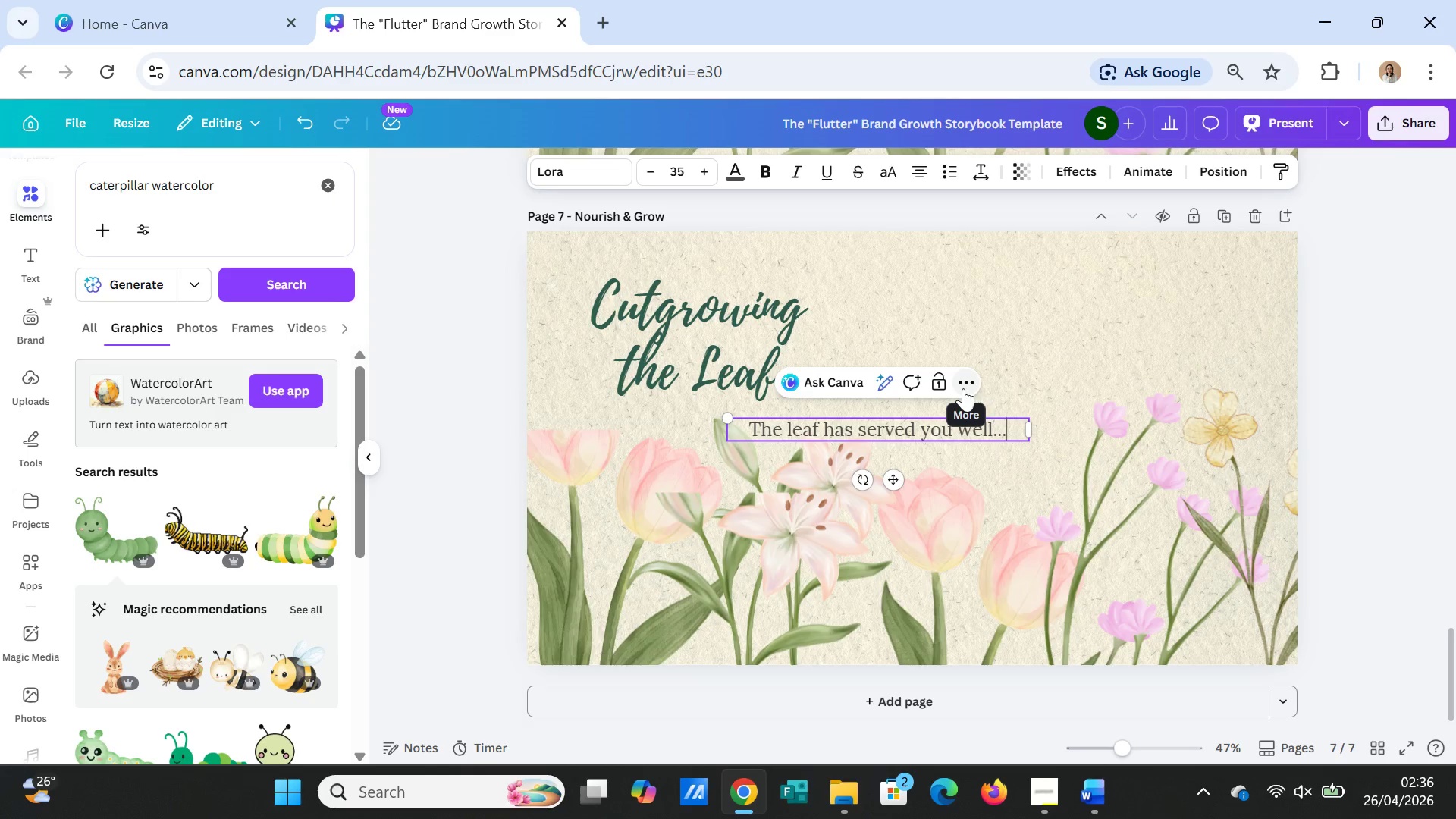 
key(Enter)
 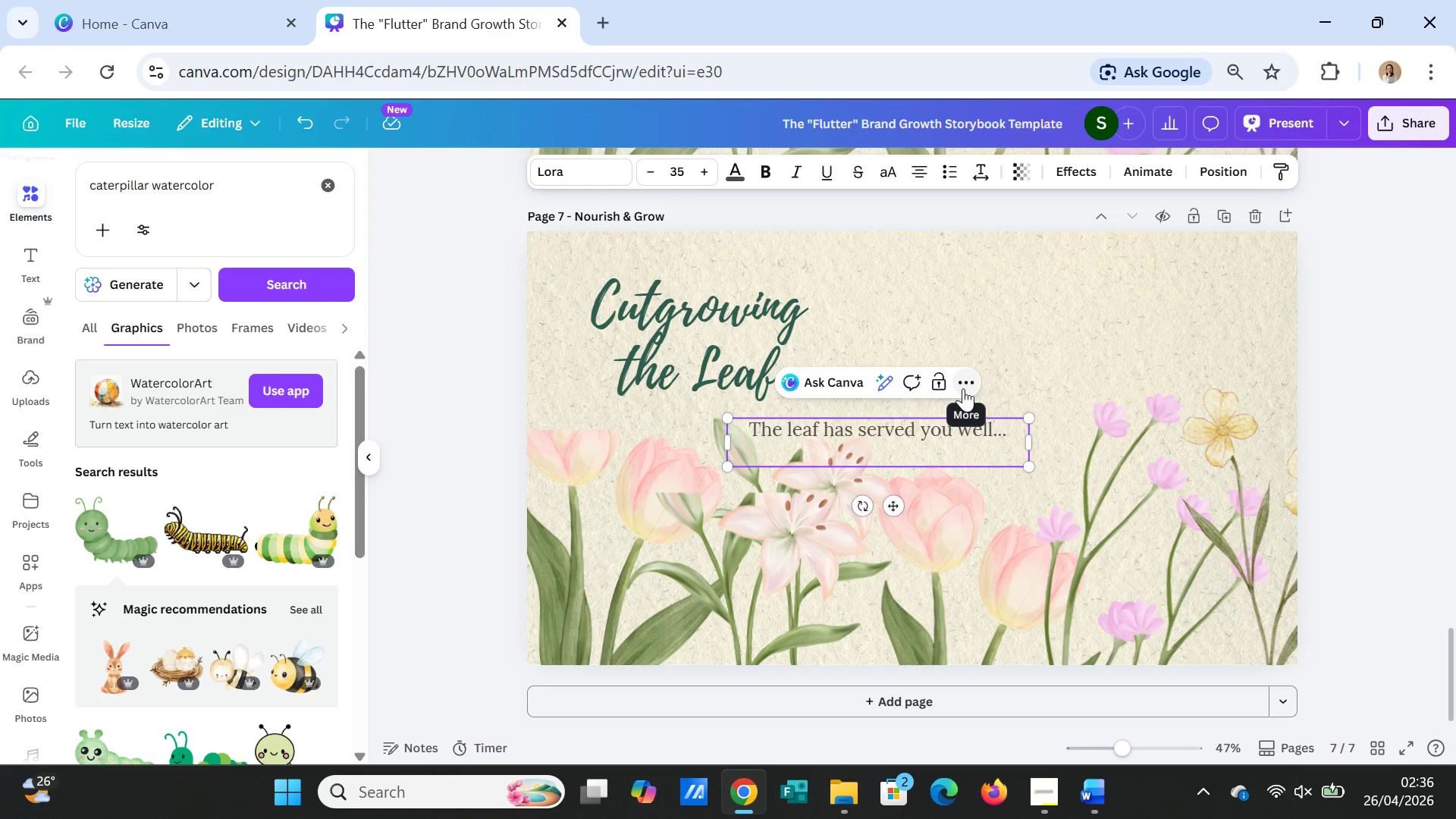 
type(but you )
key(Backspace)
type('re ready for something more.)
 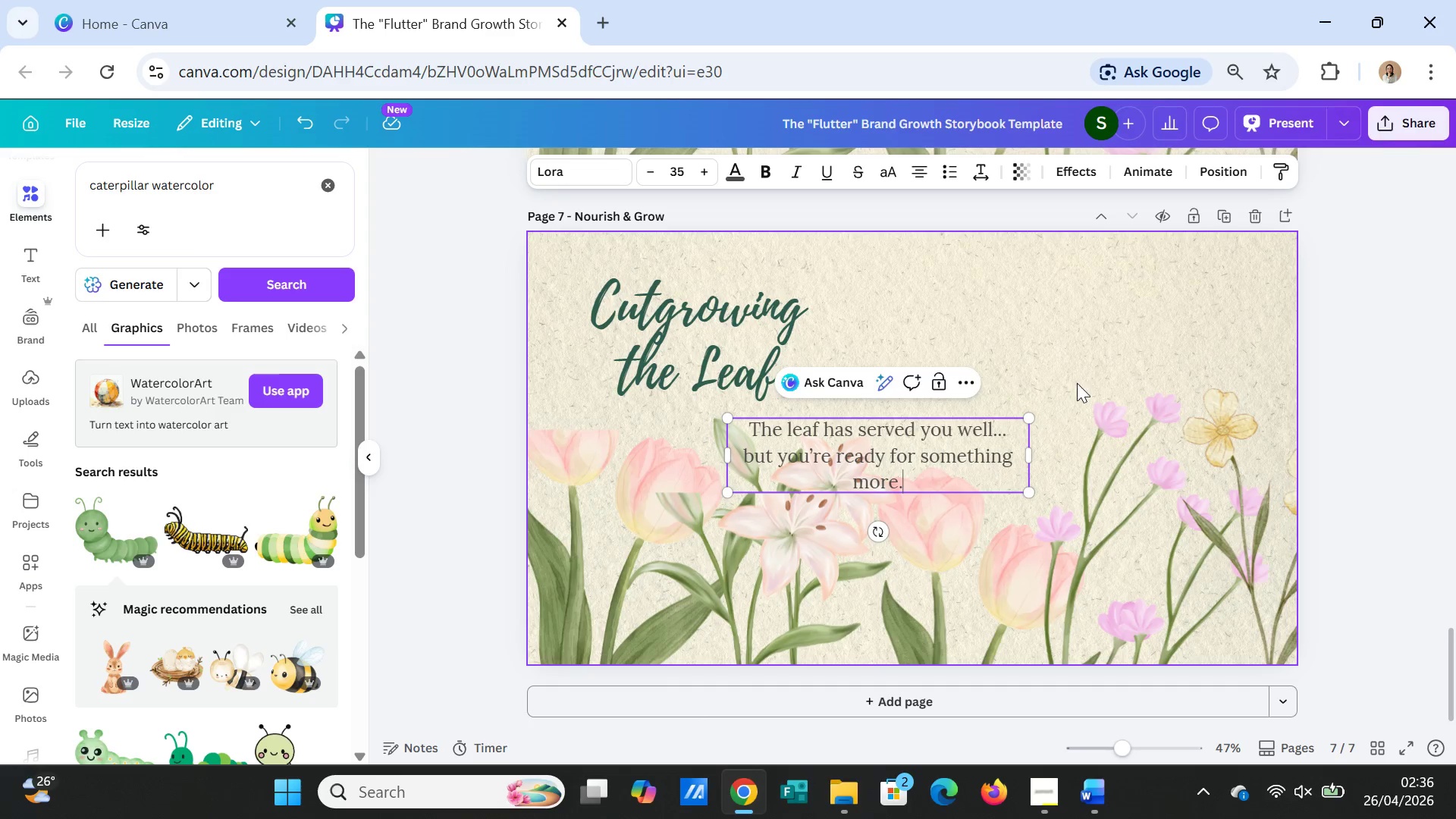 
left_click([1100, 367])
 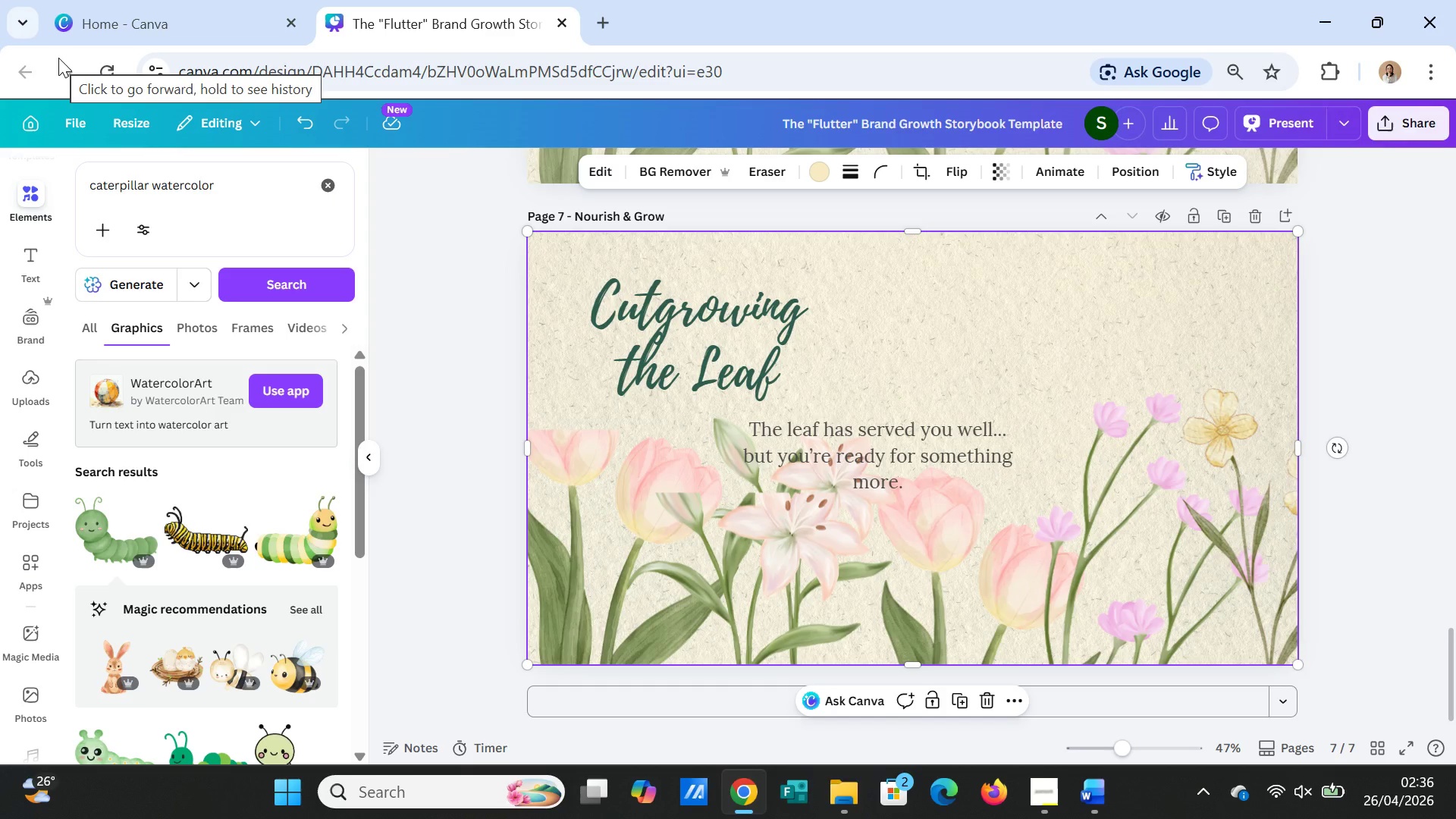 
wait(26.17)
 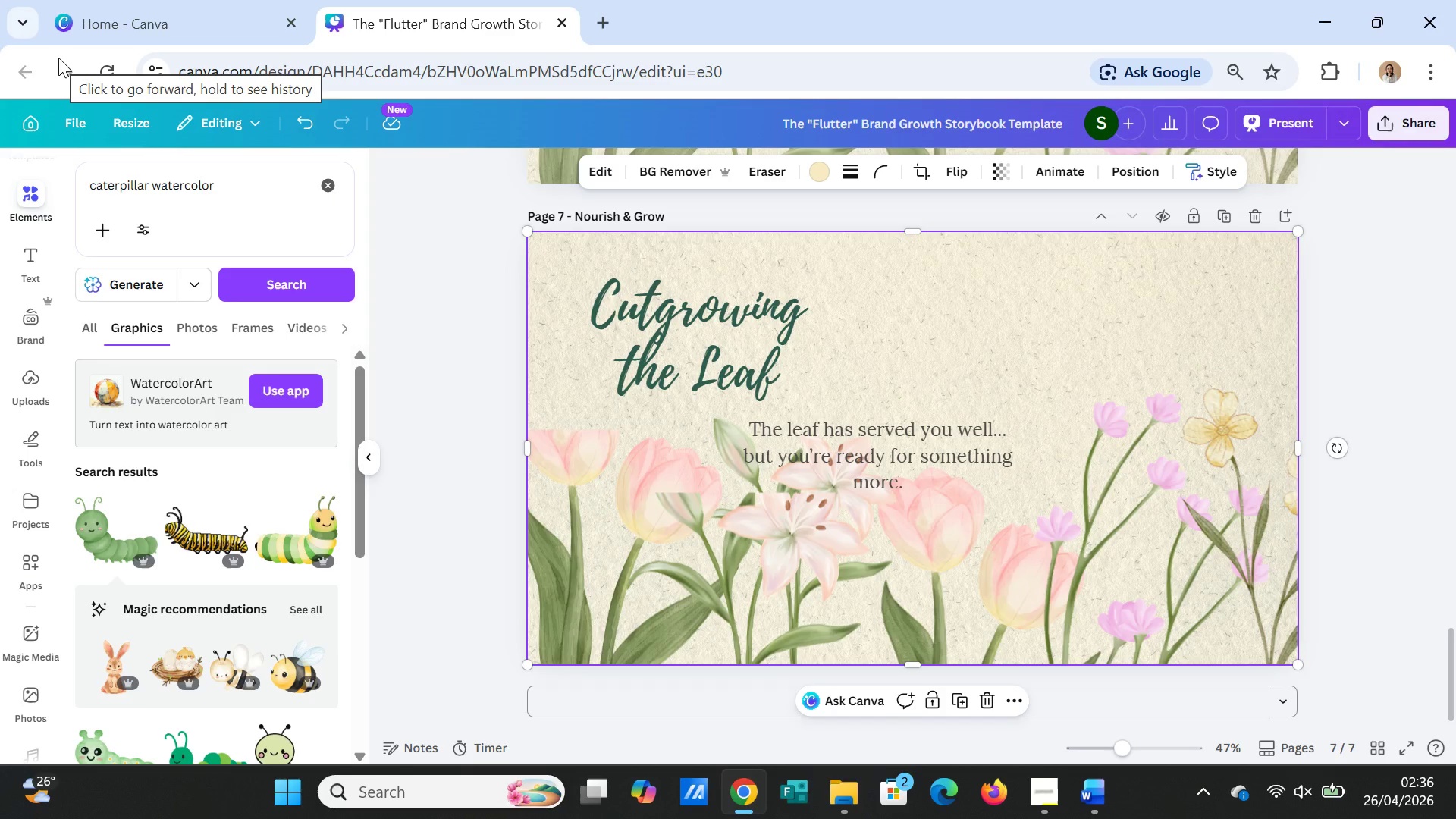 
left_click([1082, 554])
 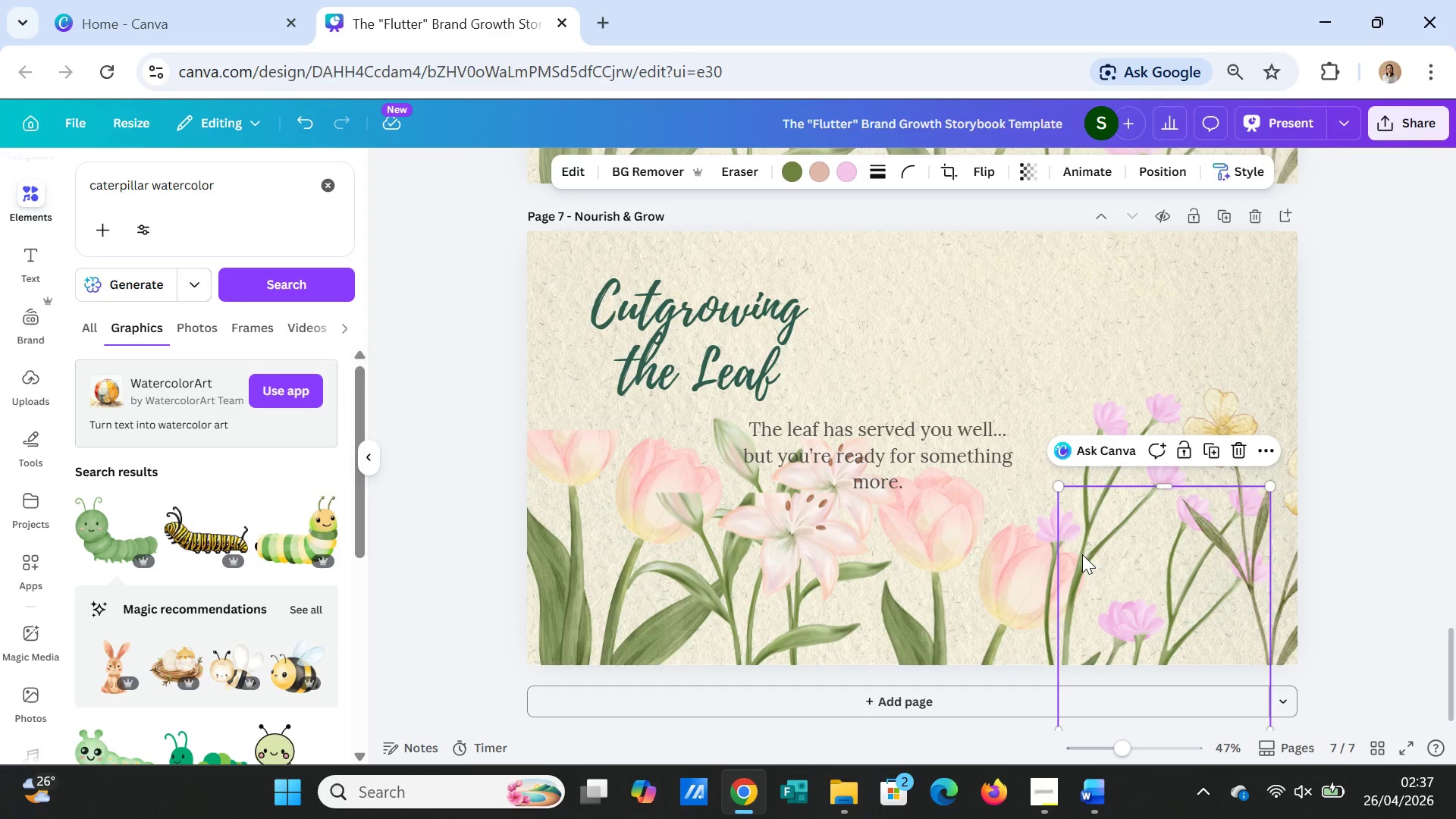 
key(Delete)
 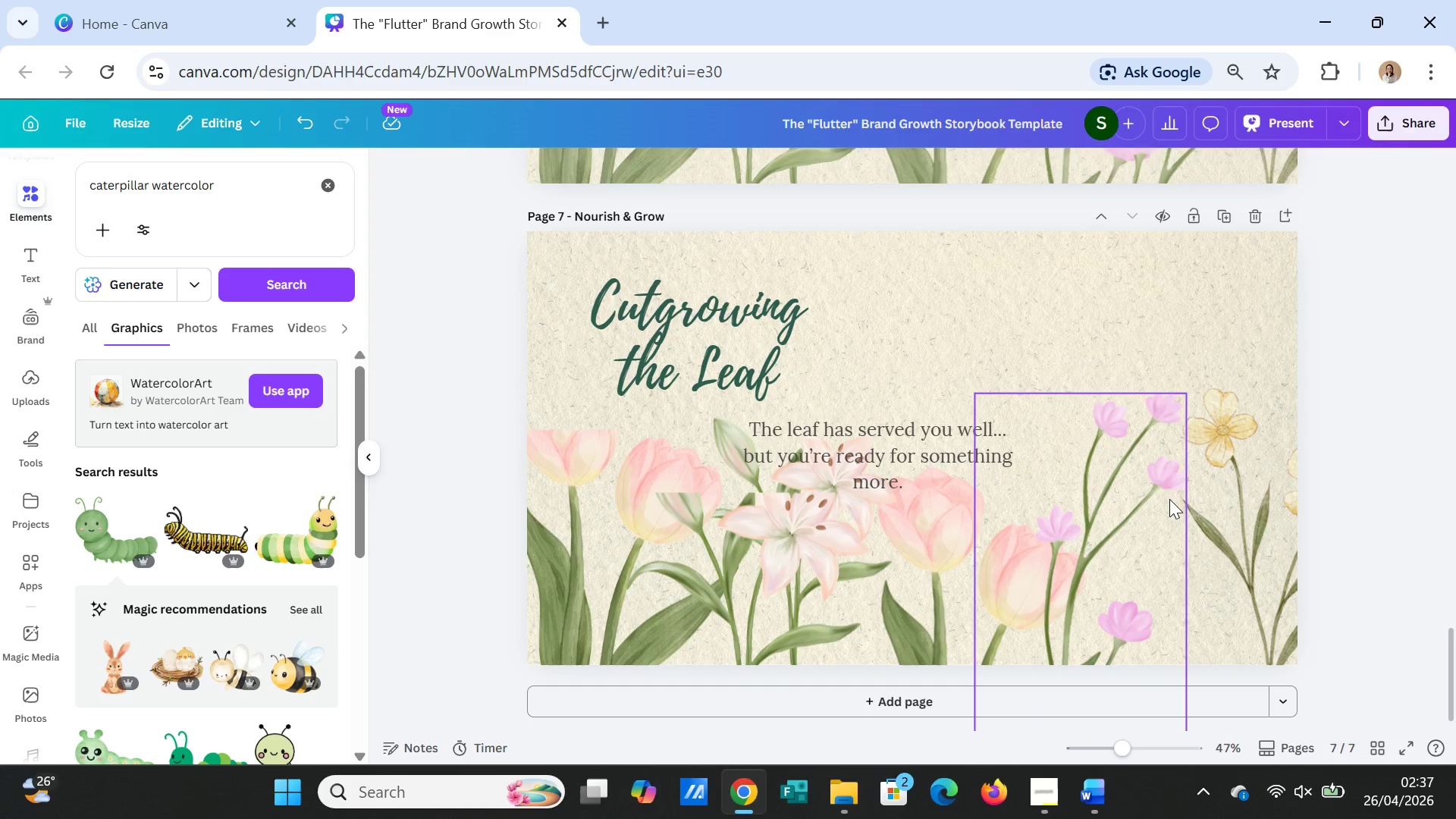 
left_click([1169, 499])
 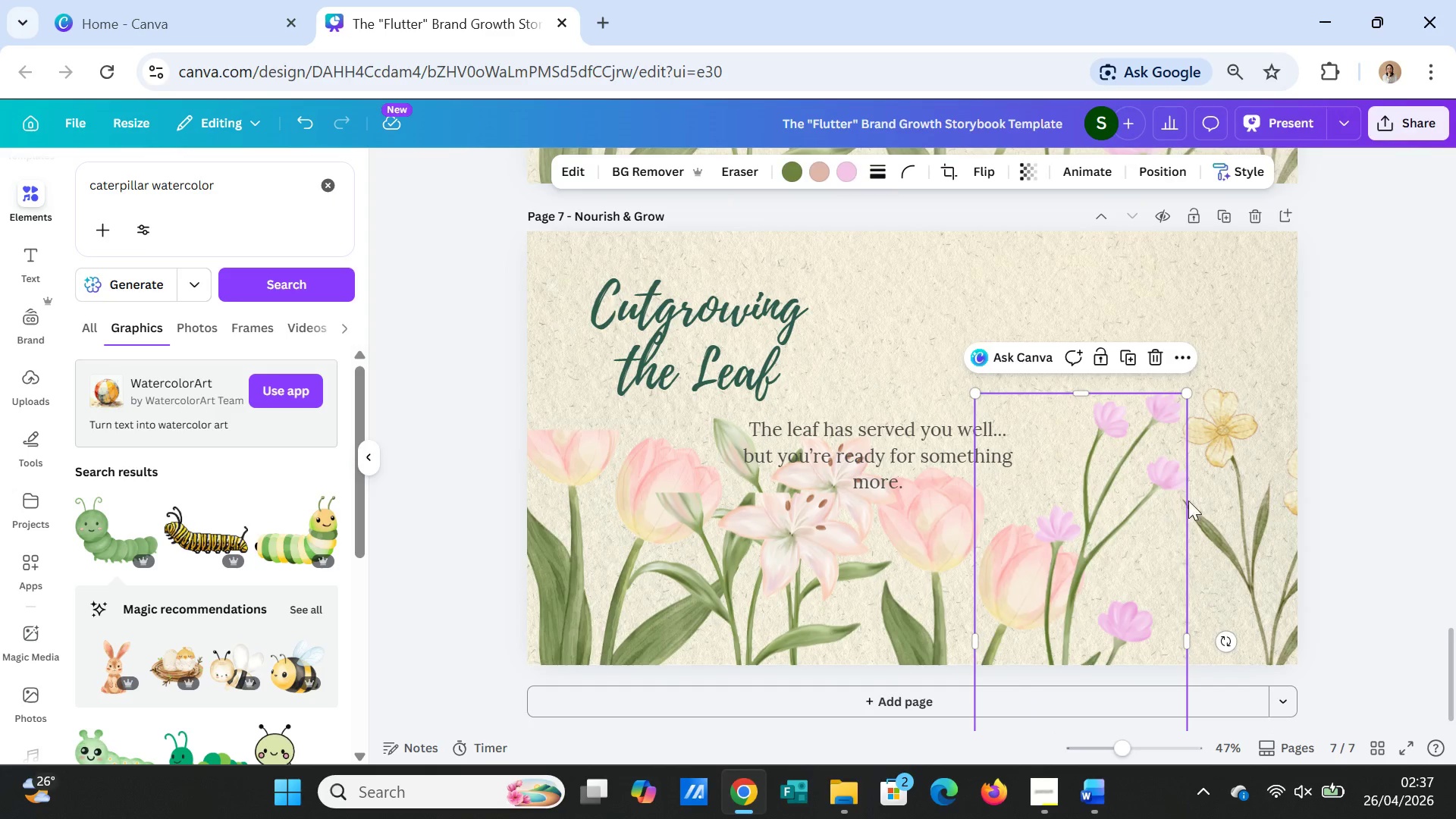 
key(Delete)
 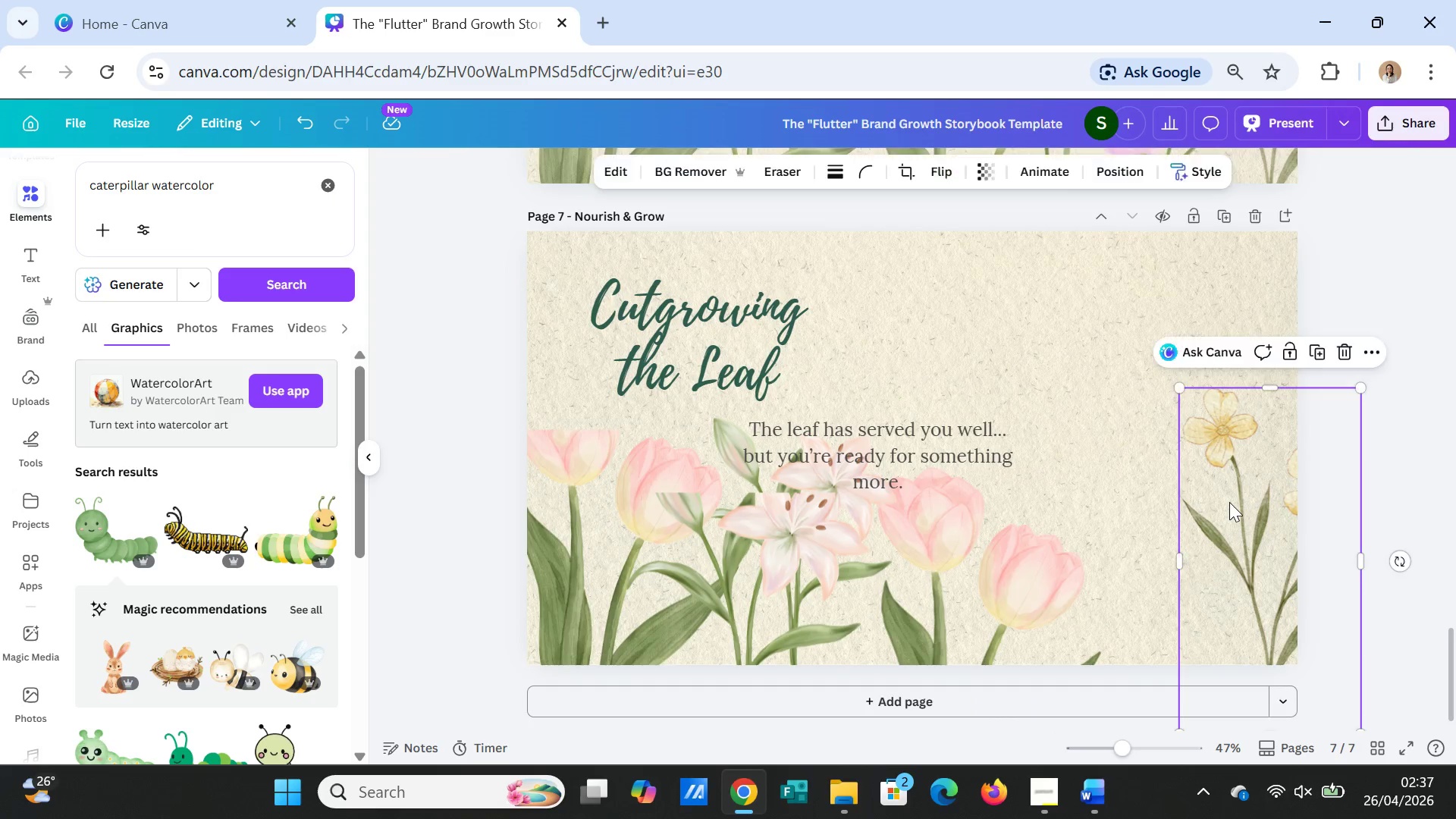 
left_click([1229, 502])
 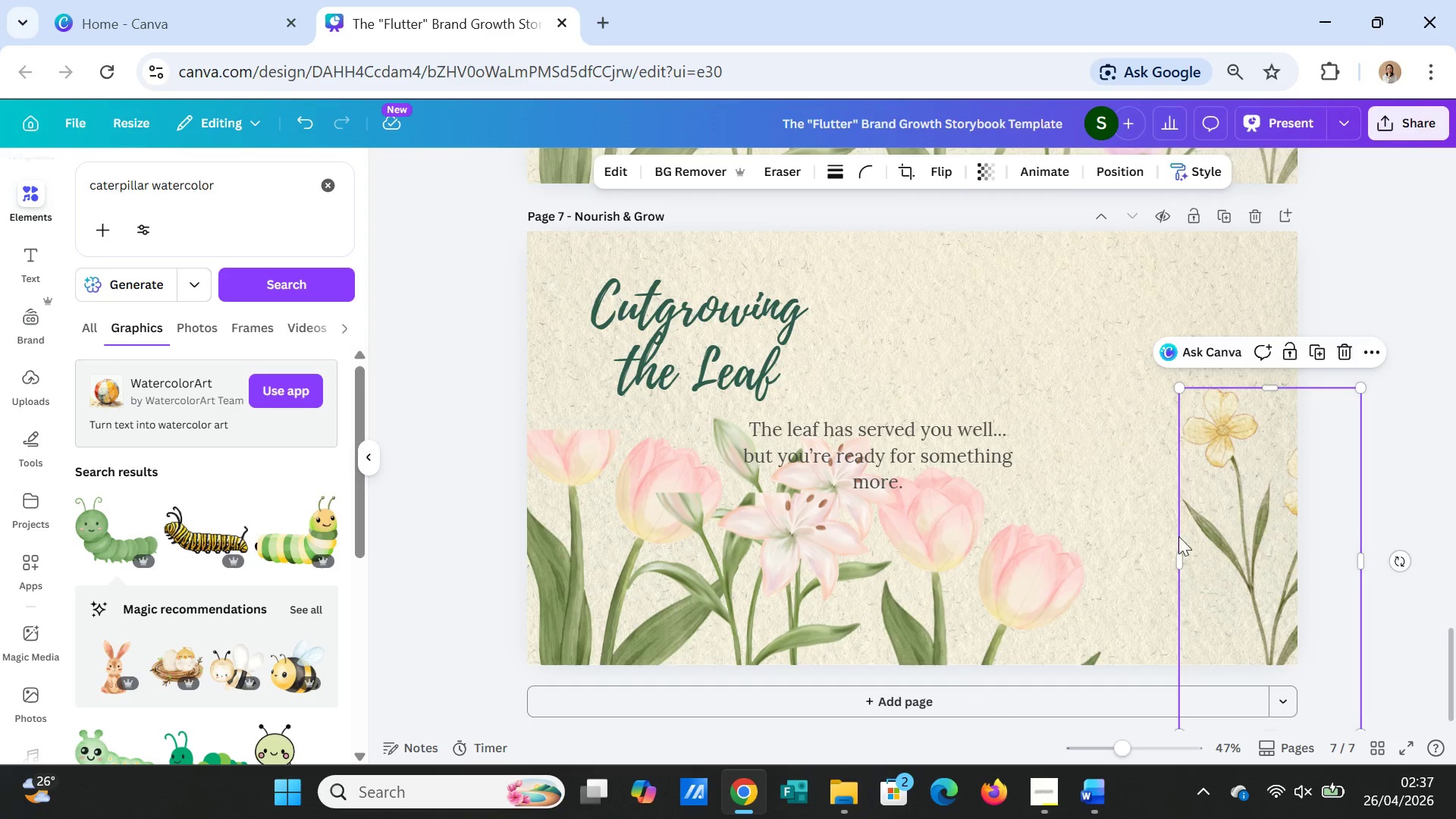 
key(Delete)
 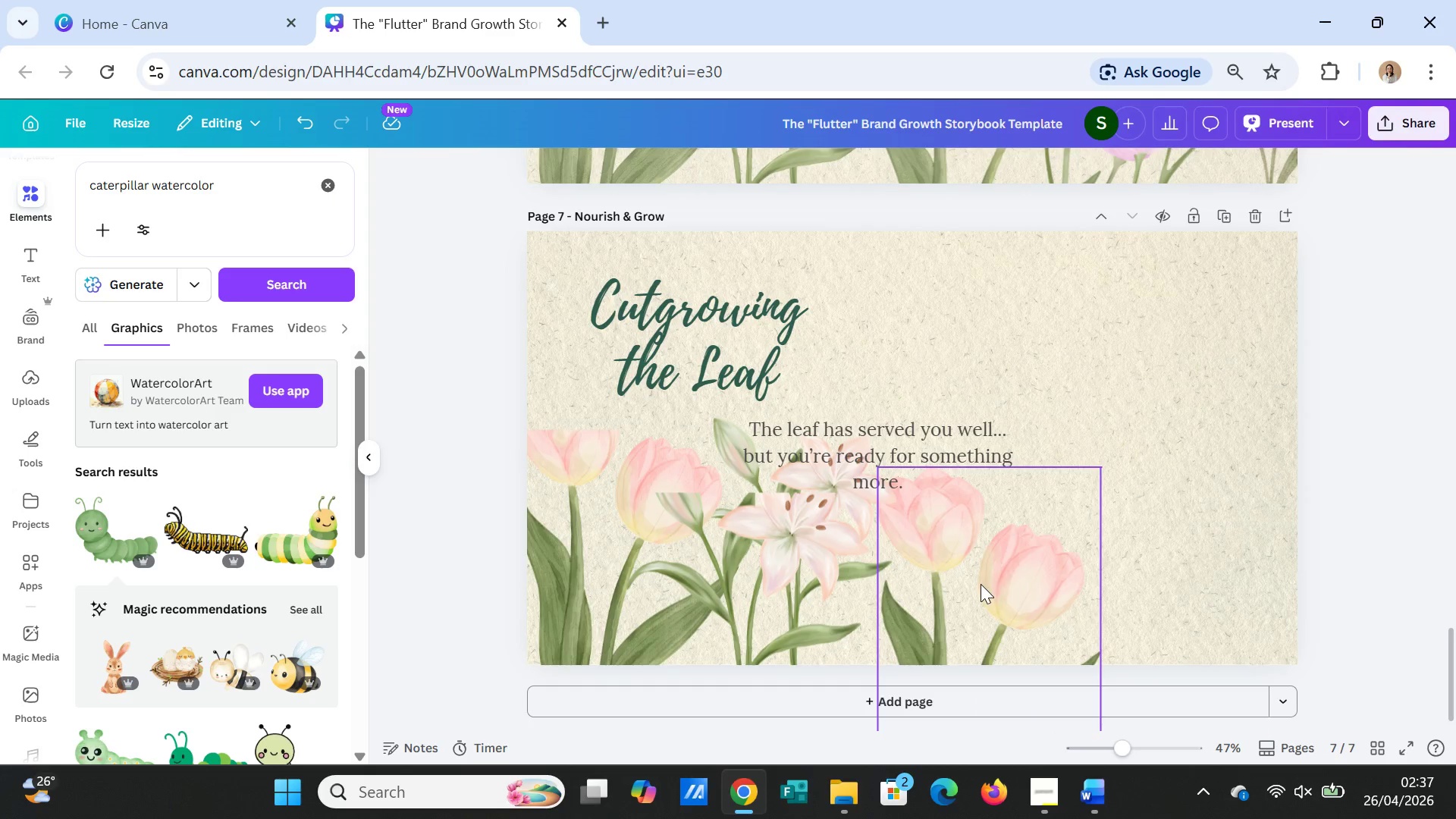 
left_click([981, 584])
 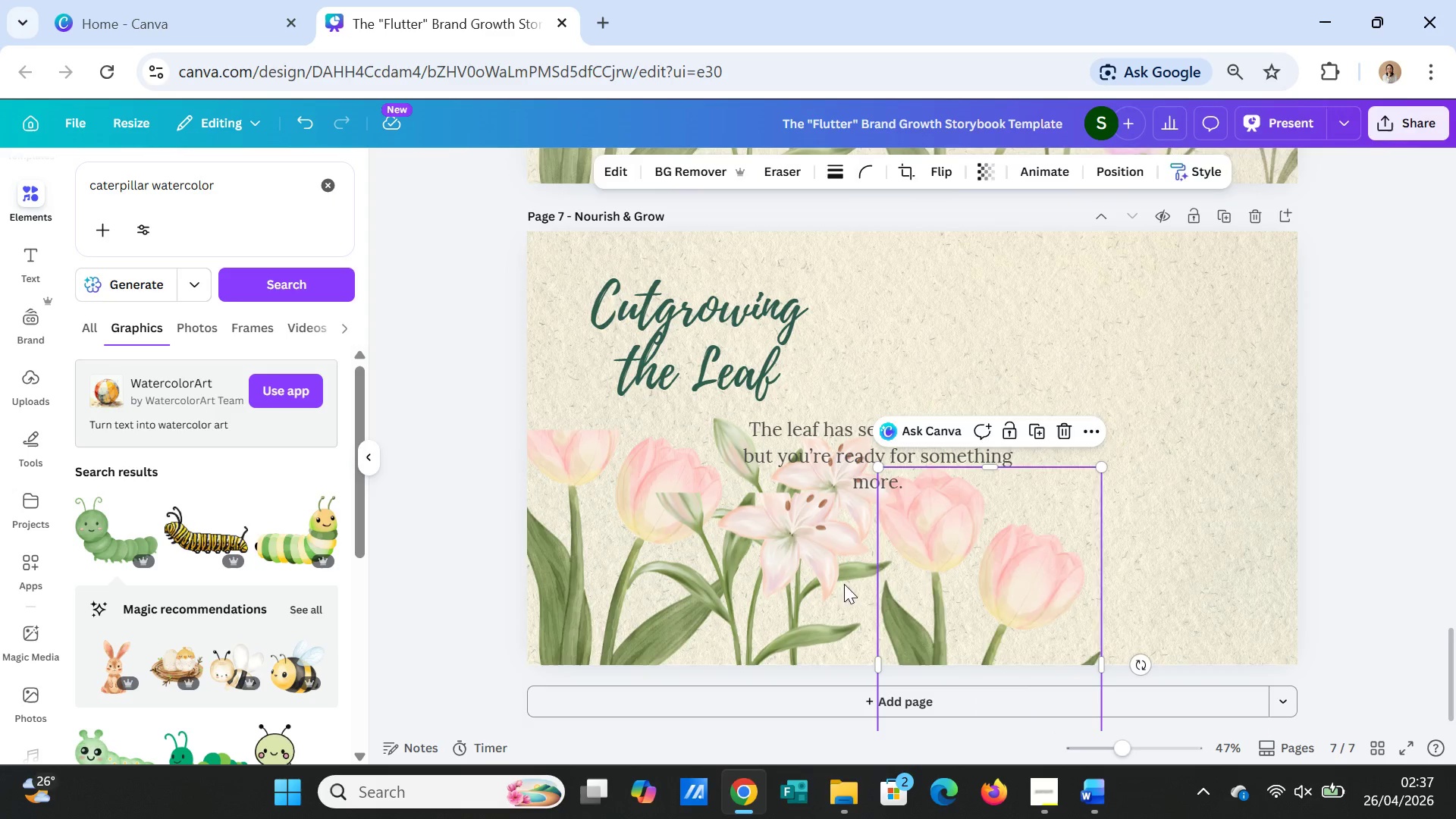 
key(Delete)
 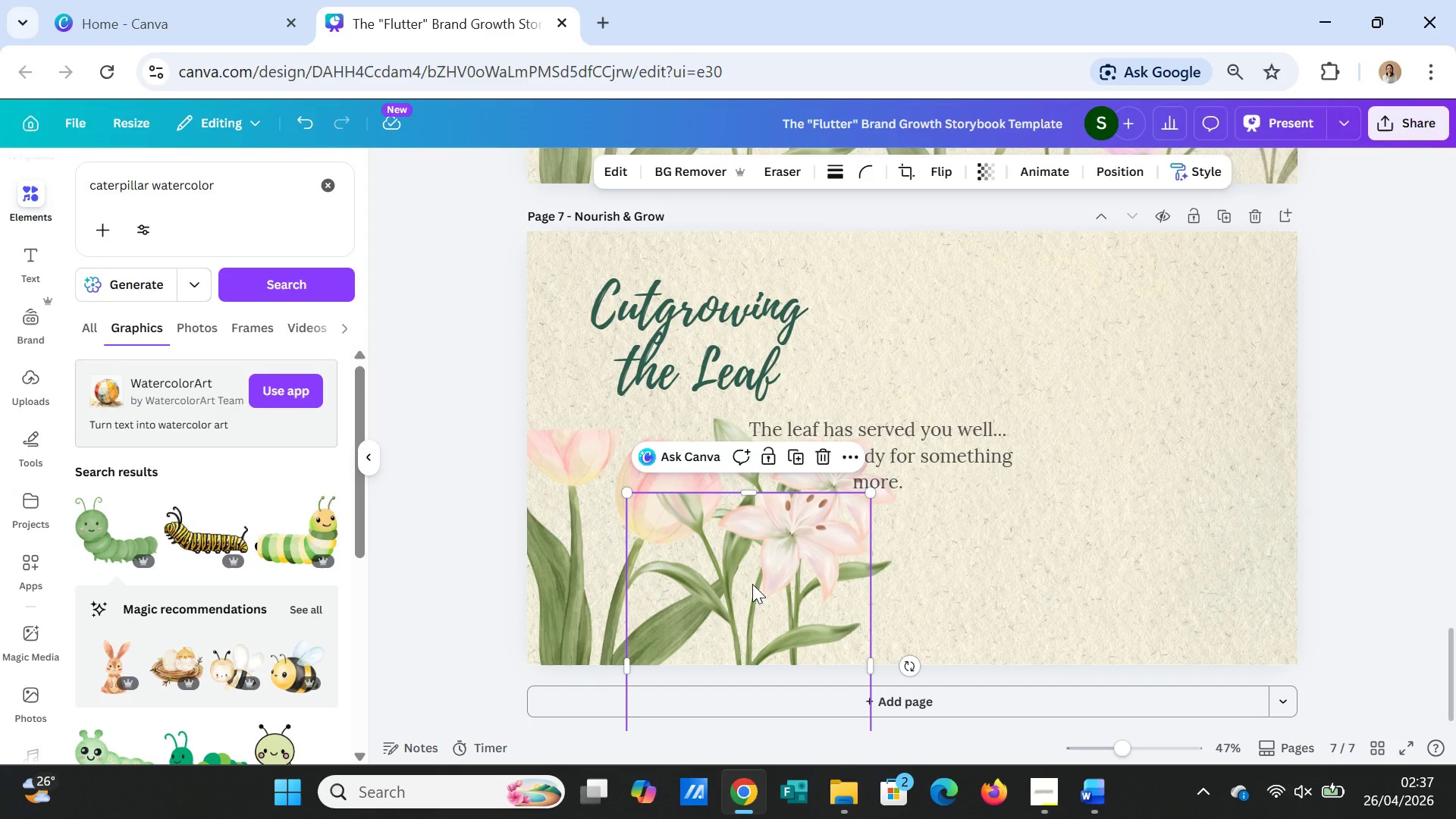 
left_click([752, 584])
 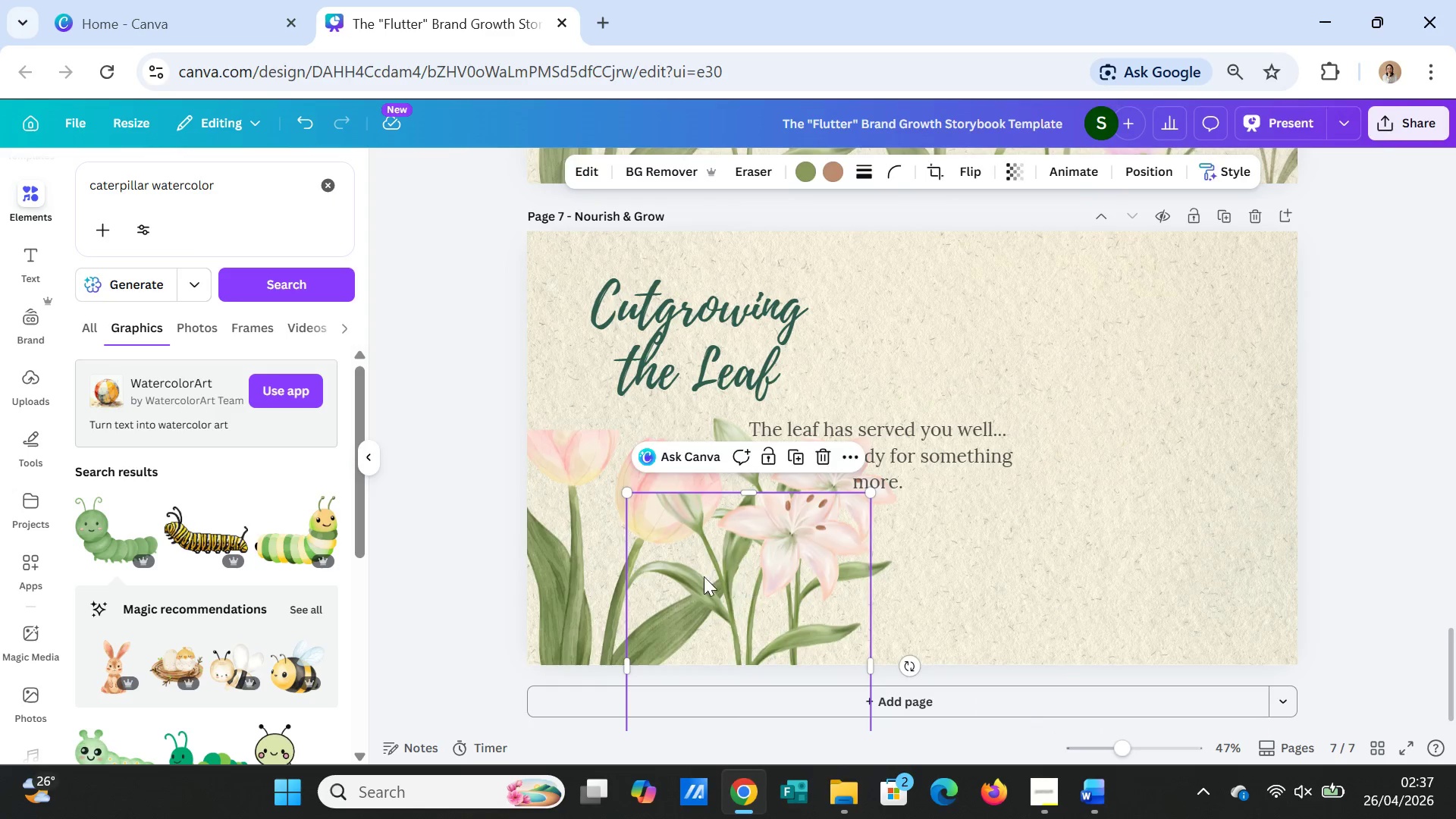 
key(Delete)
 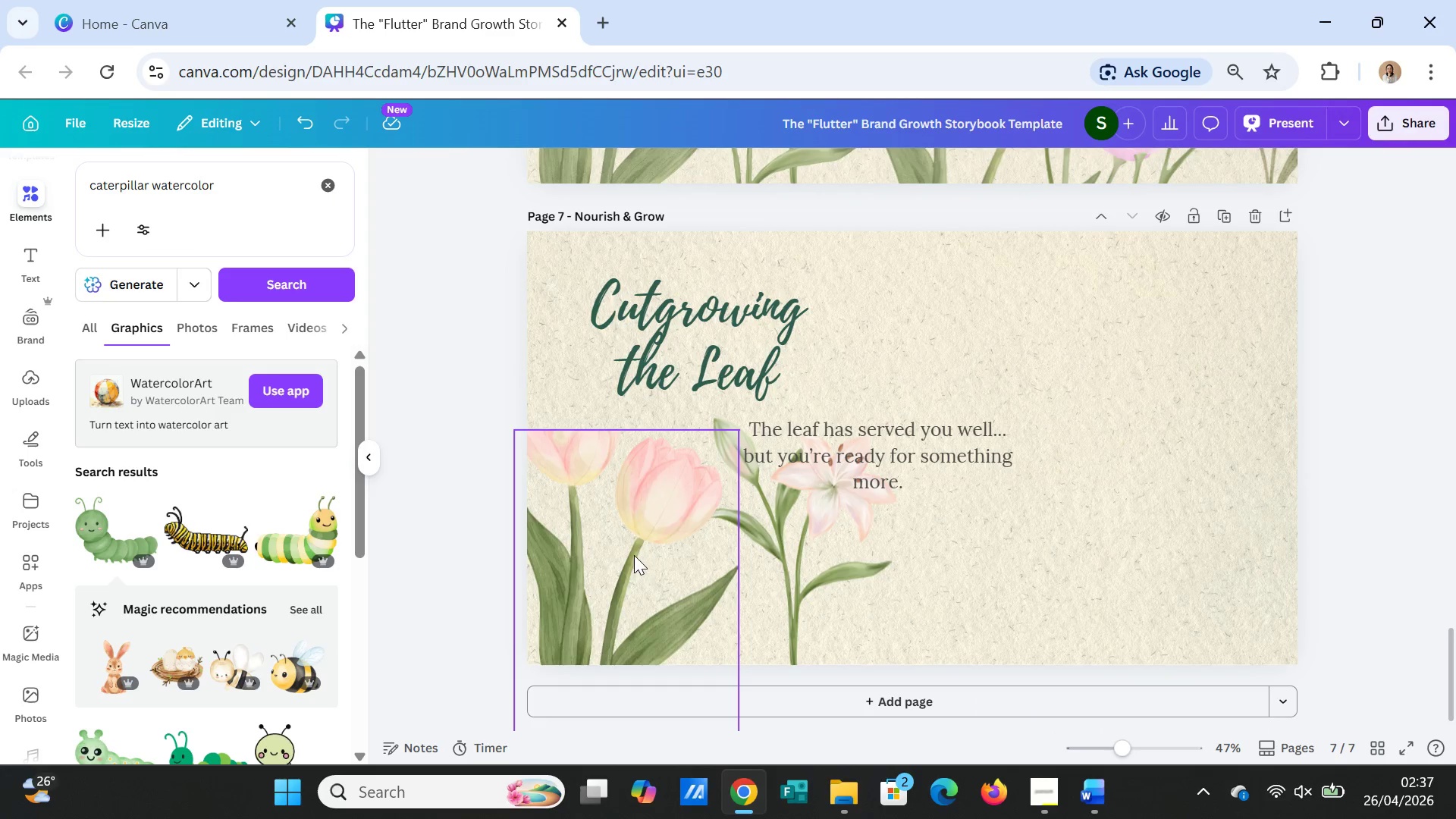 
left_click([634, 555])
 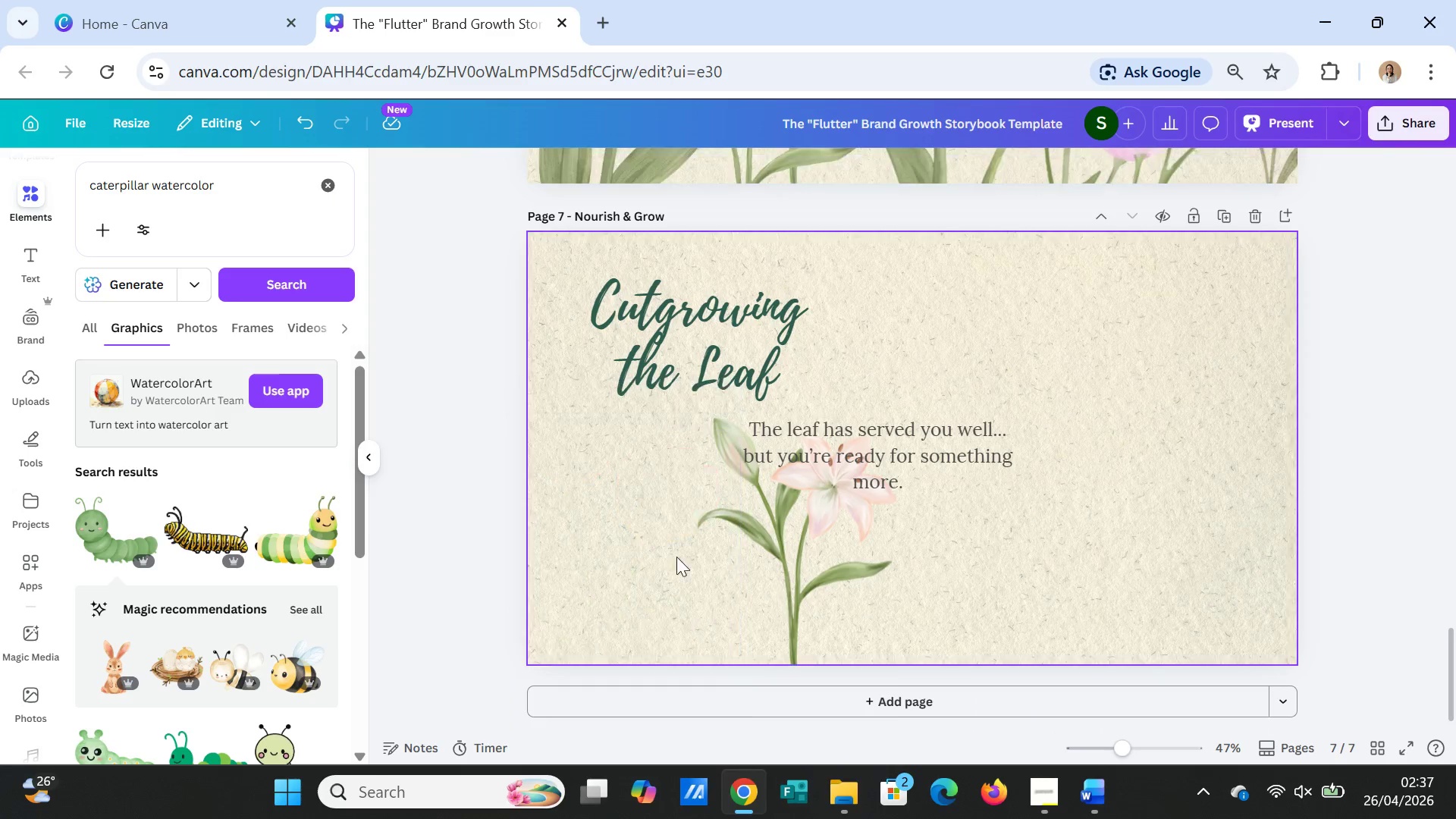 
key(Delete)
 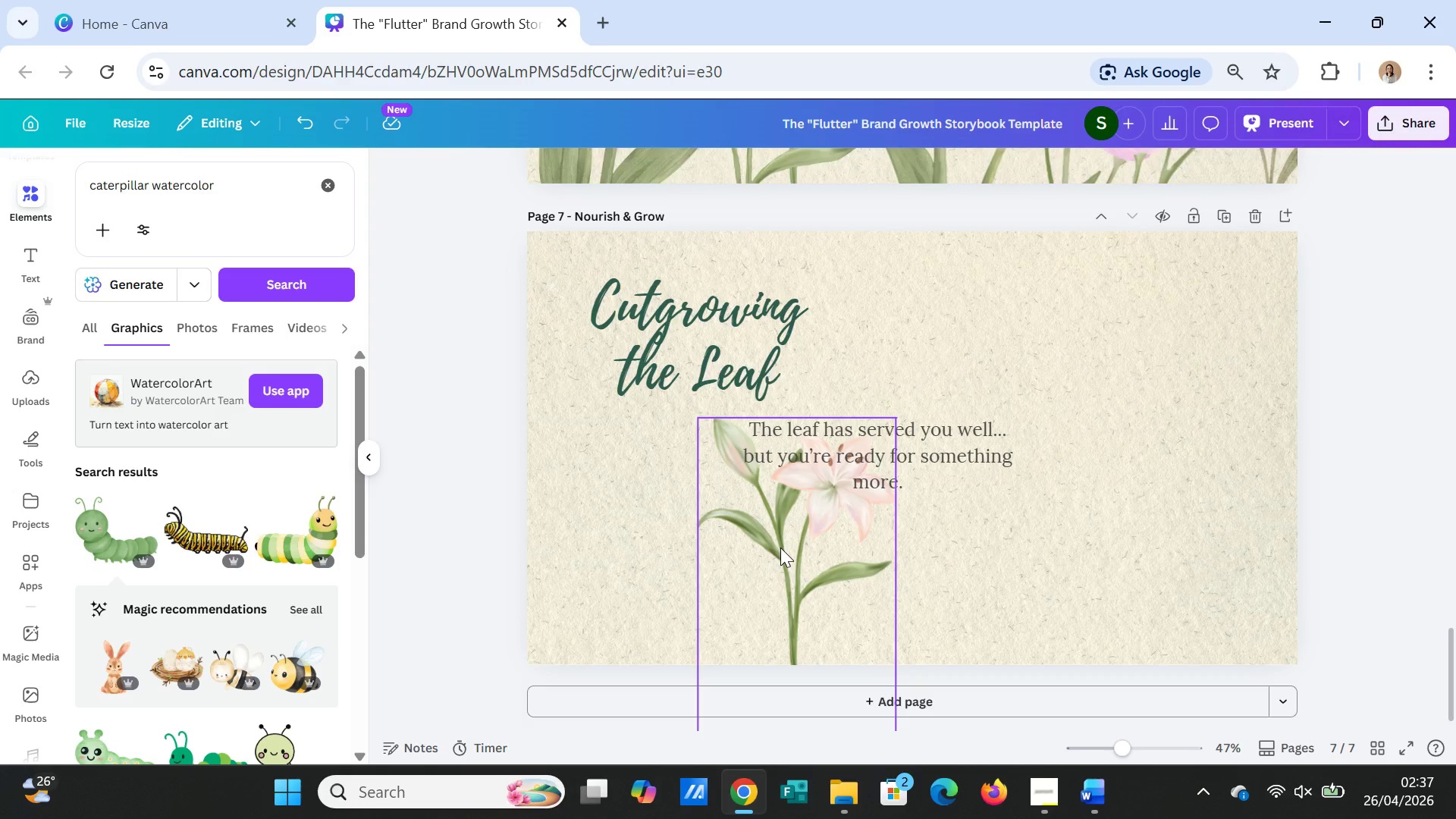 
left_click([780, 548])
 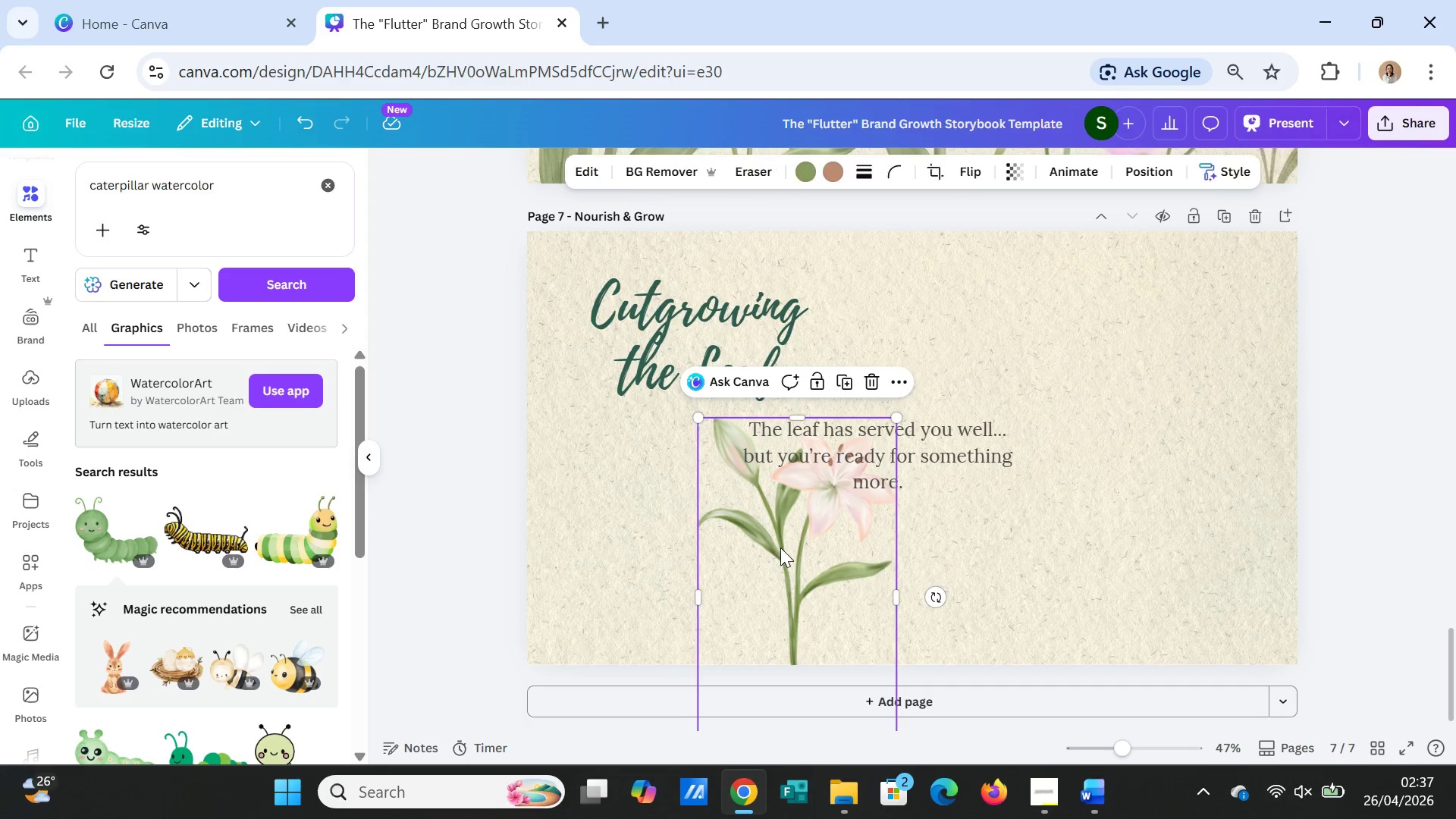 
key(Delete)
 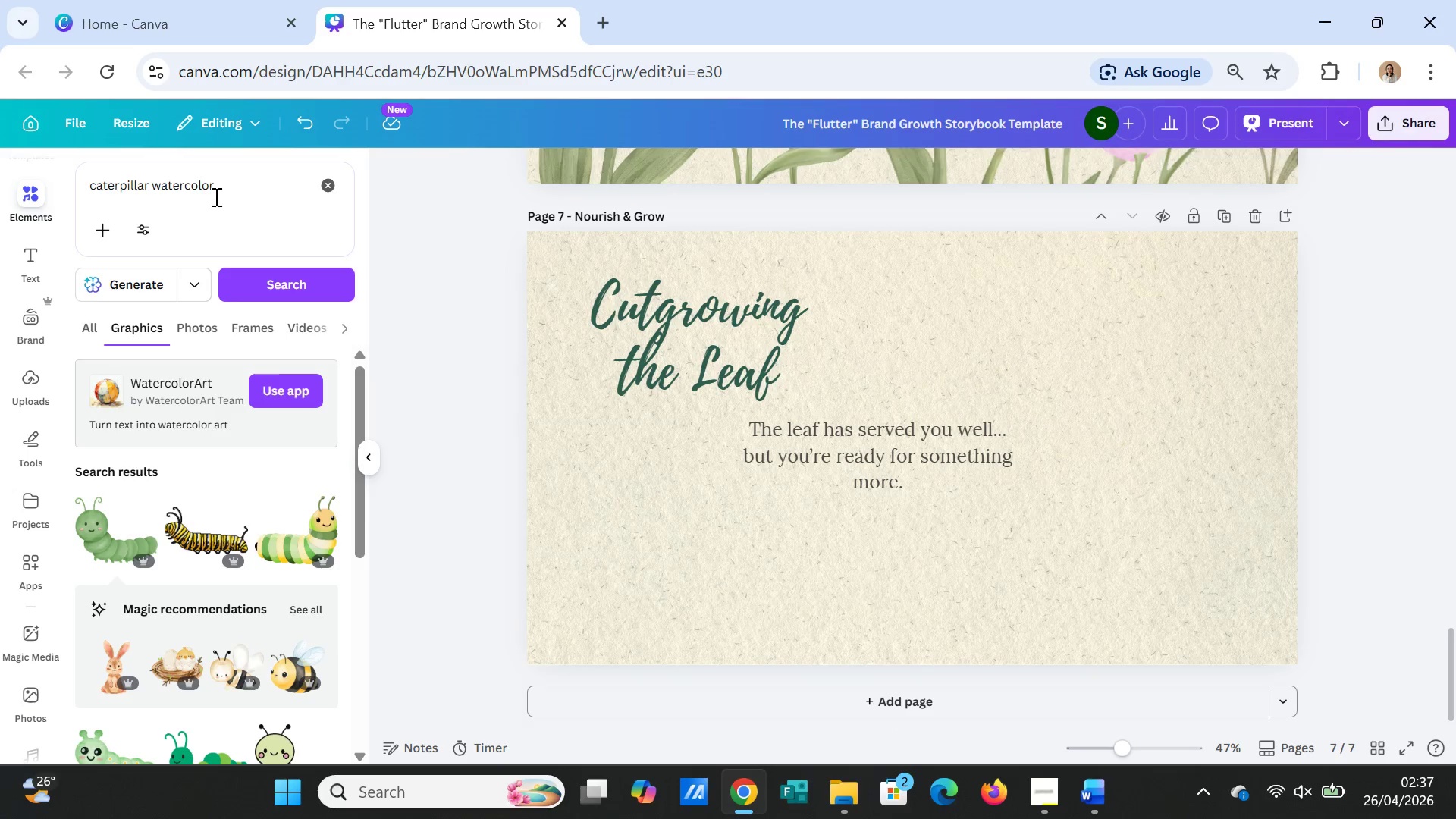 
left_click_drag(start_coordinate=[221, 187], to_coordinate=[77, 187])
 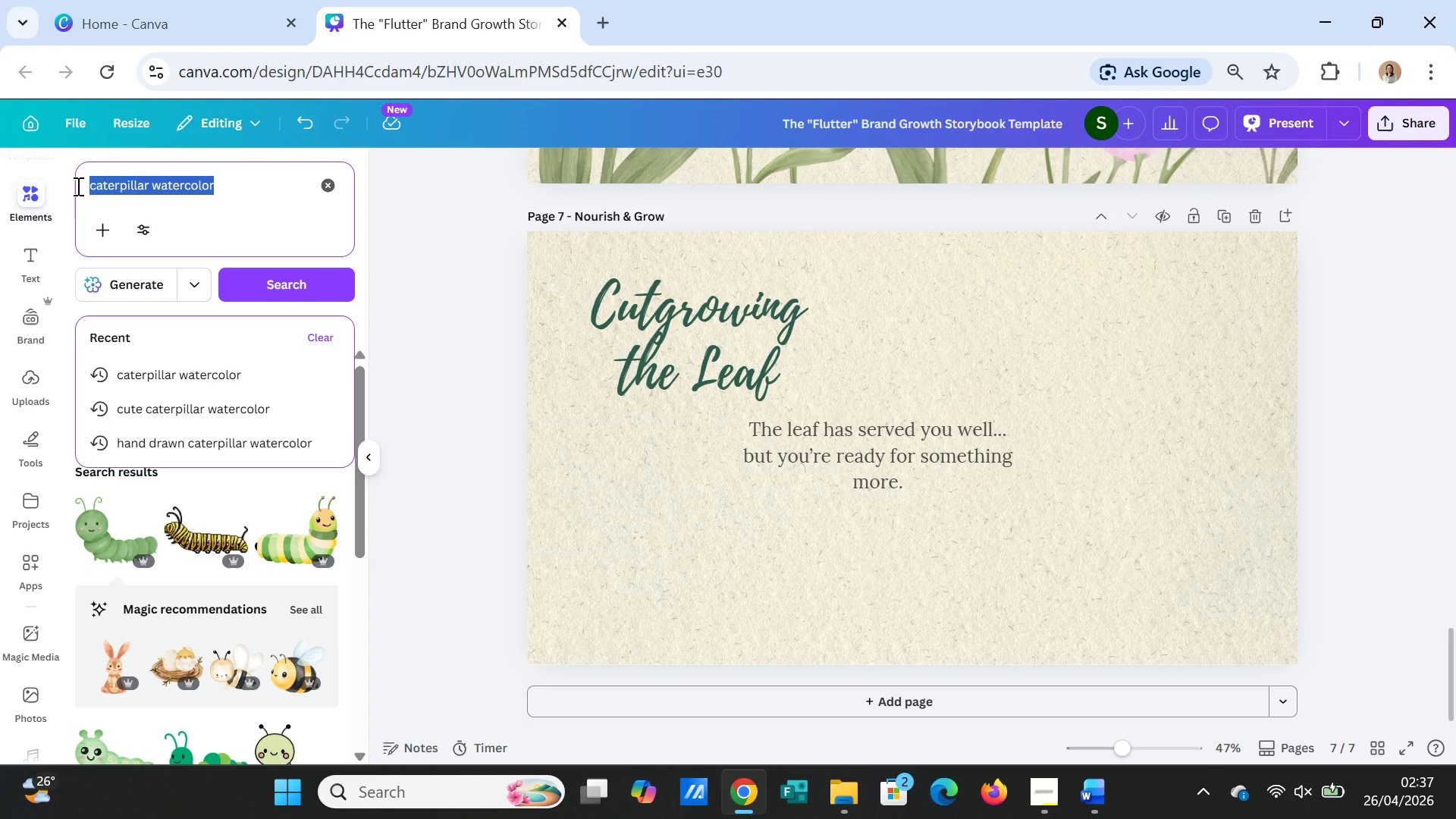 
wait(6.8)
 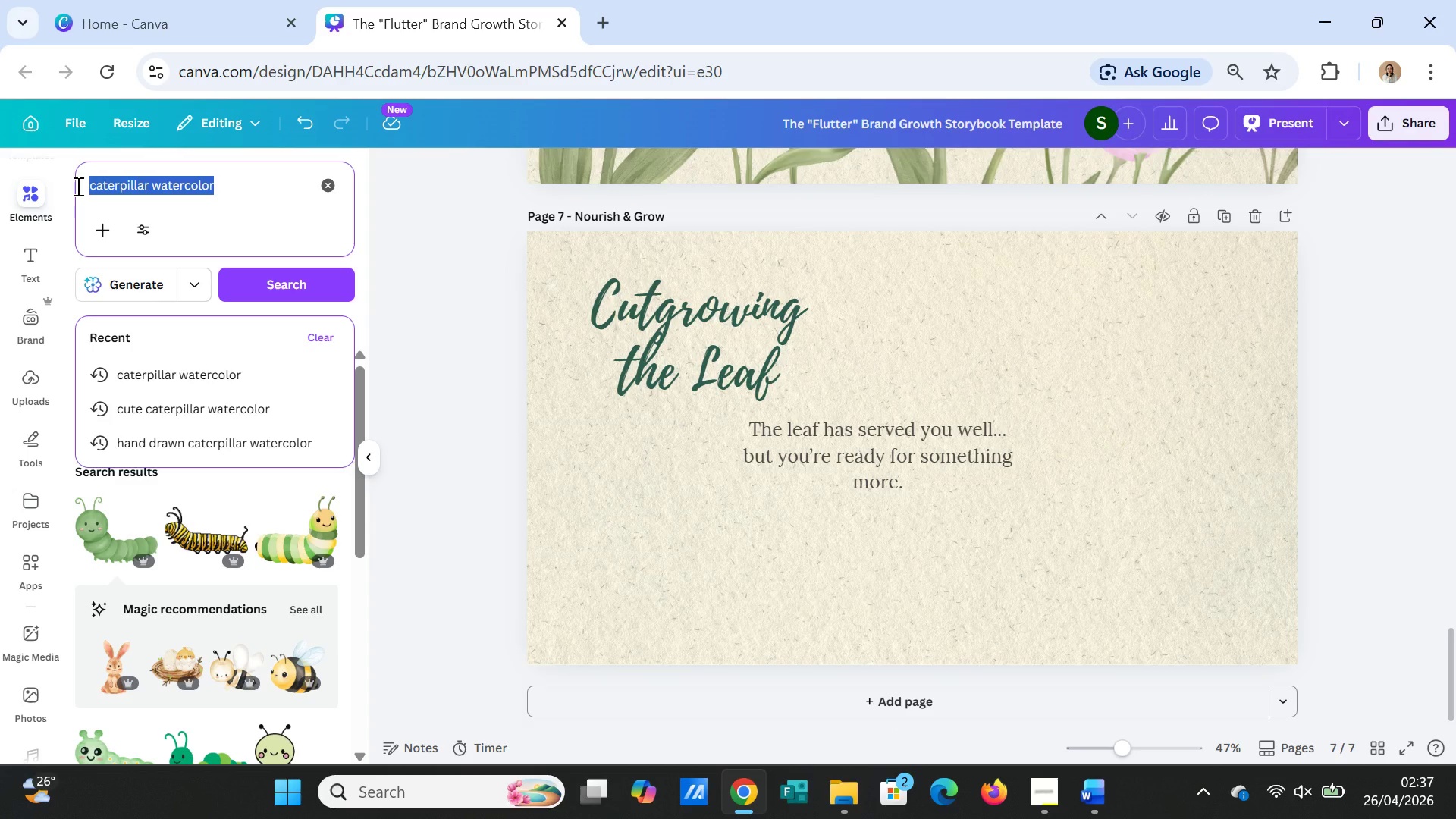 
type(caterpillar big small leaf )
 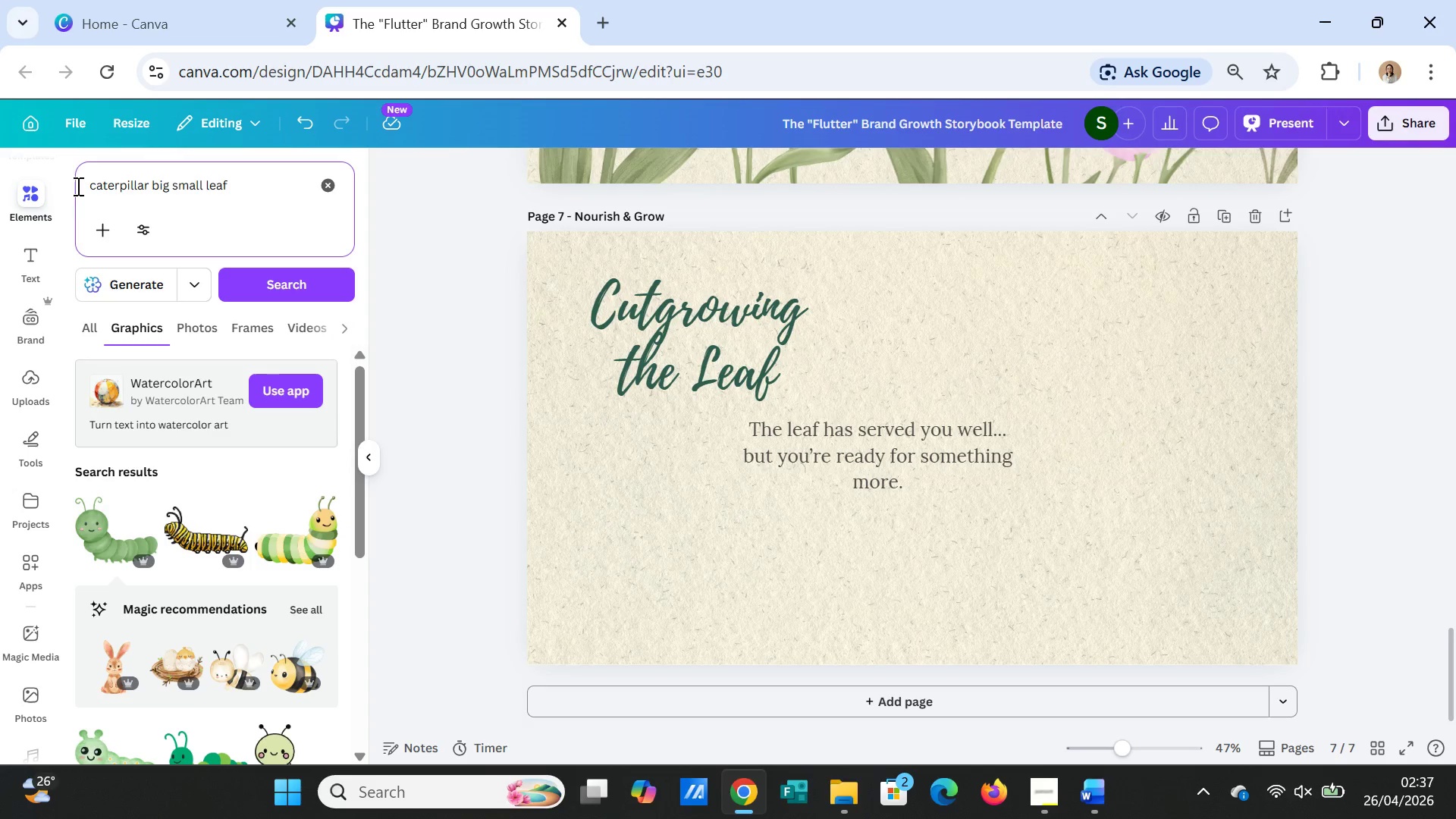 
wait(5.14)
 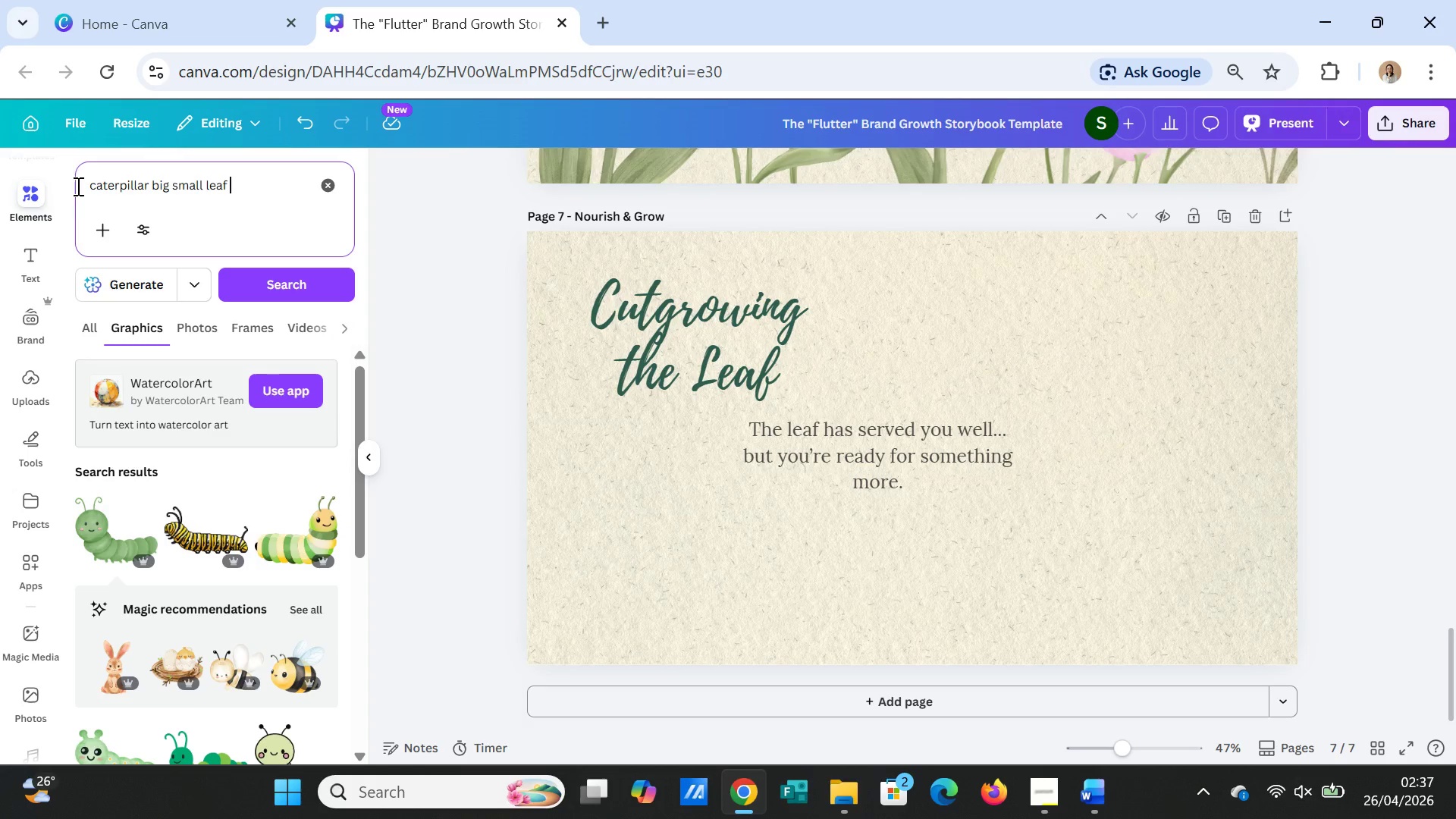 
type(watercolor)
 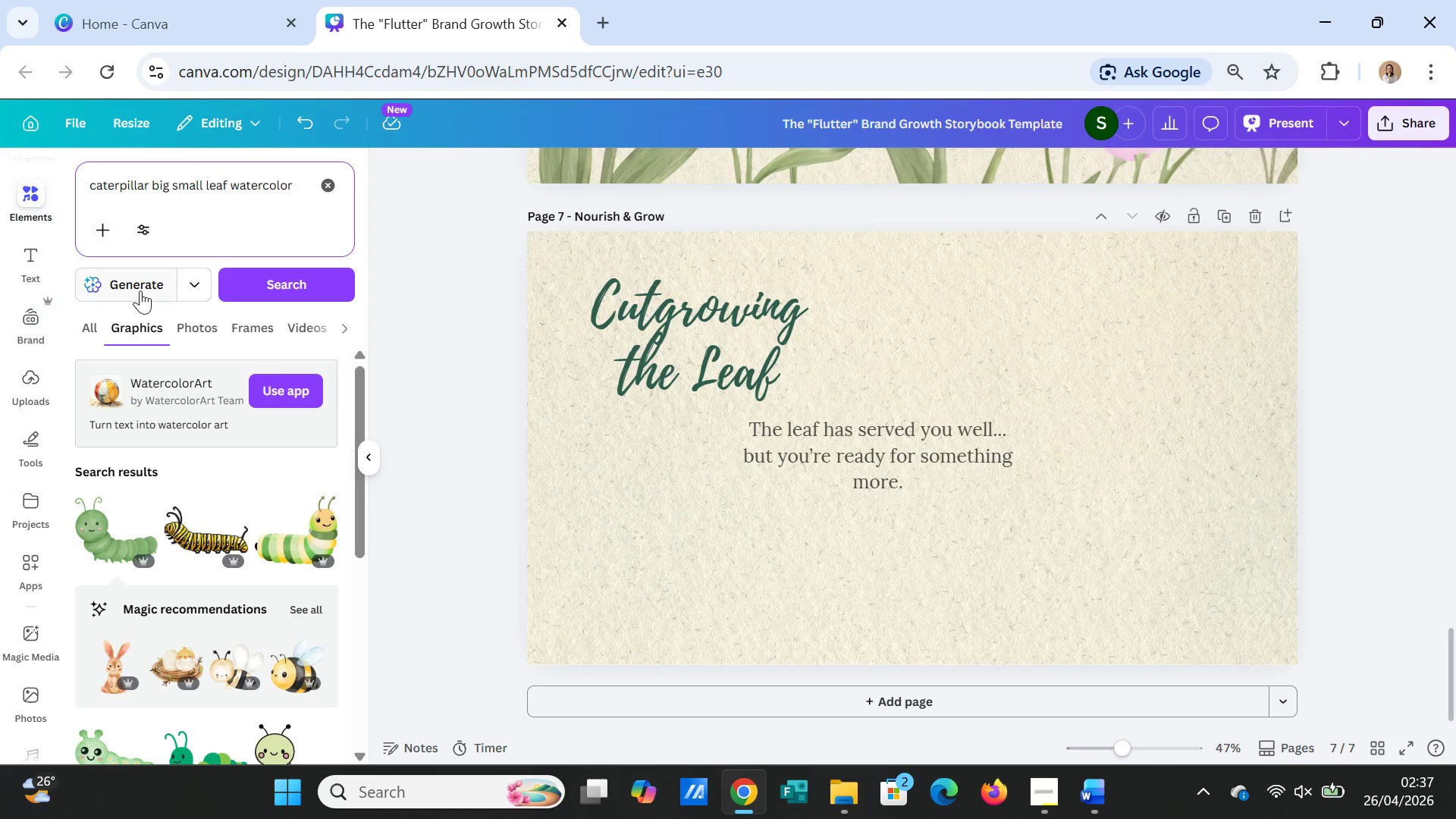 
type(, 16:9)
 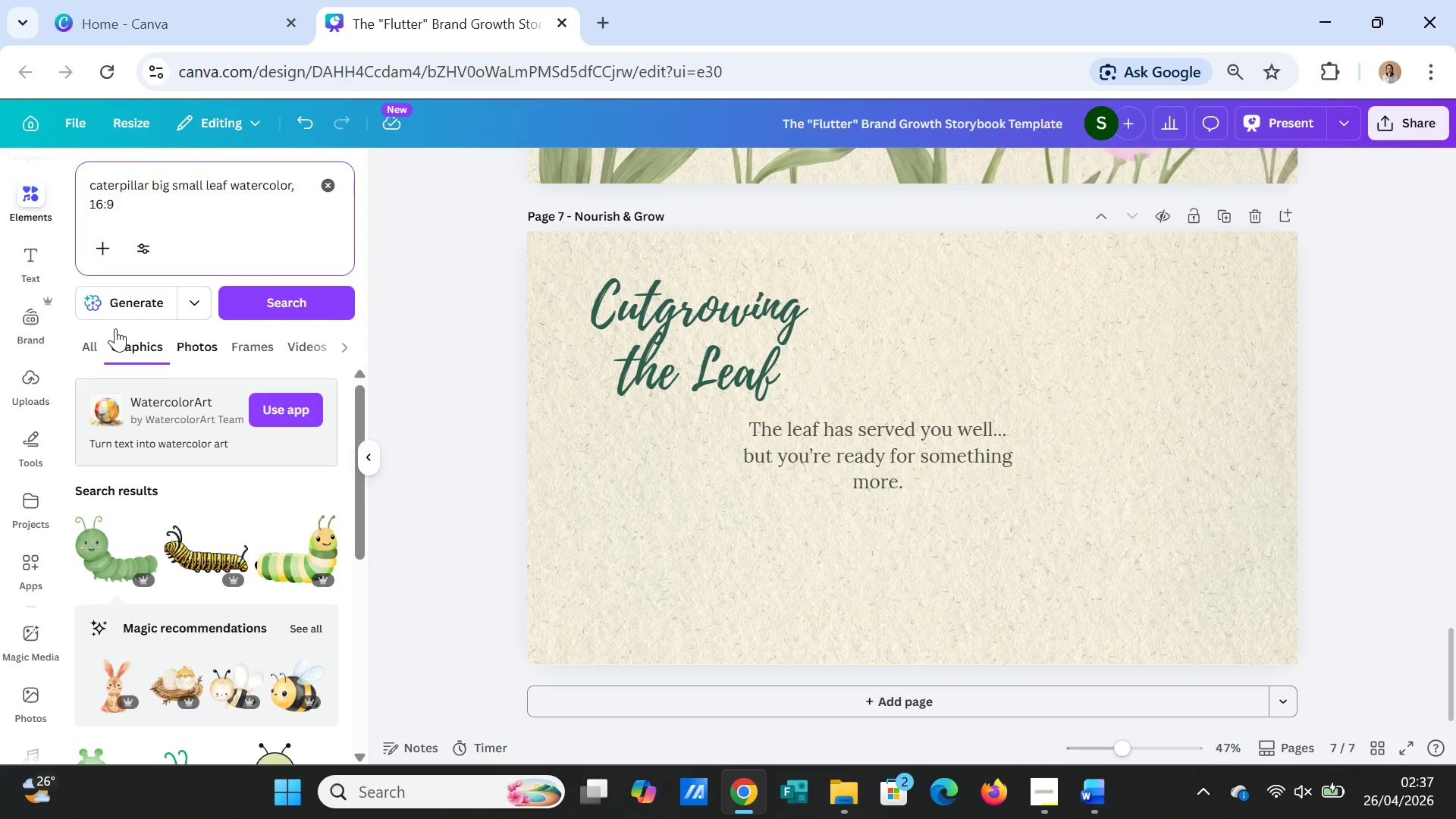 
left_click([118, 298])
 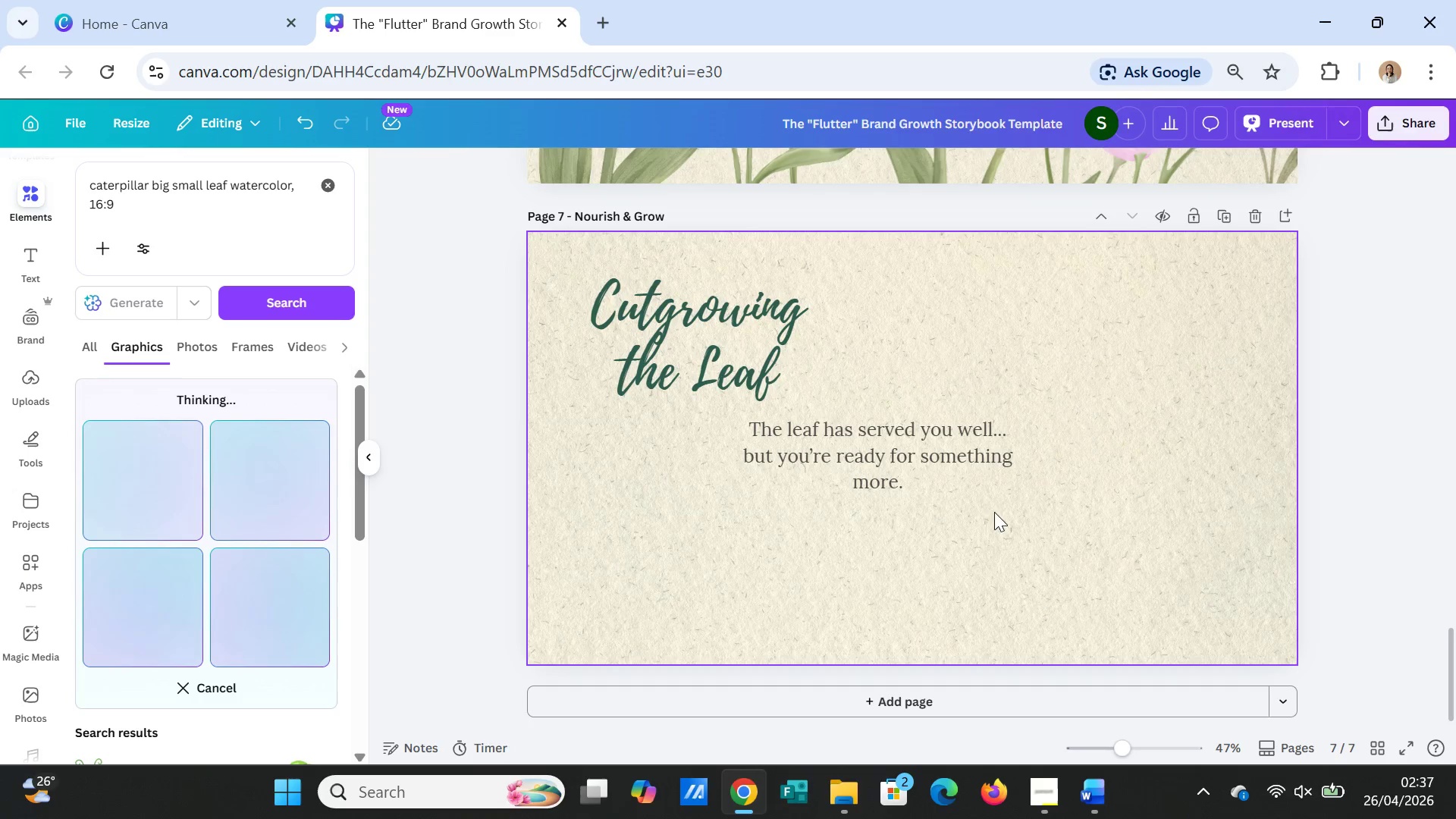 
wait(16.39)
 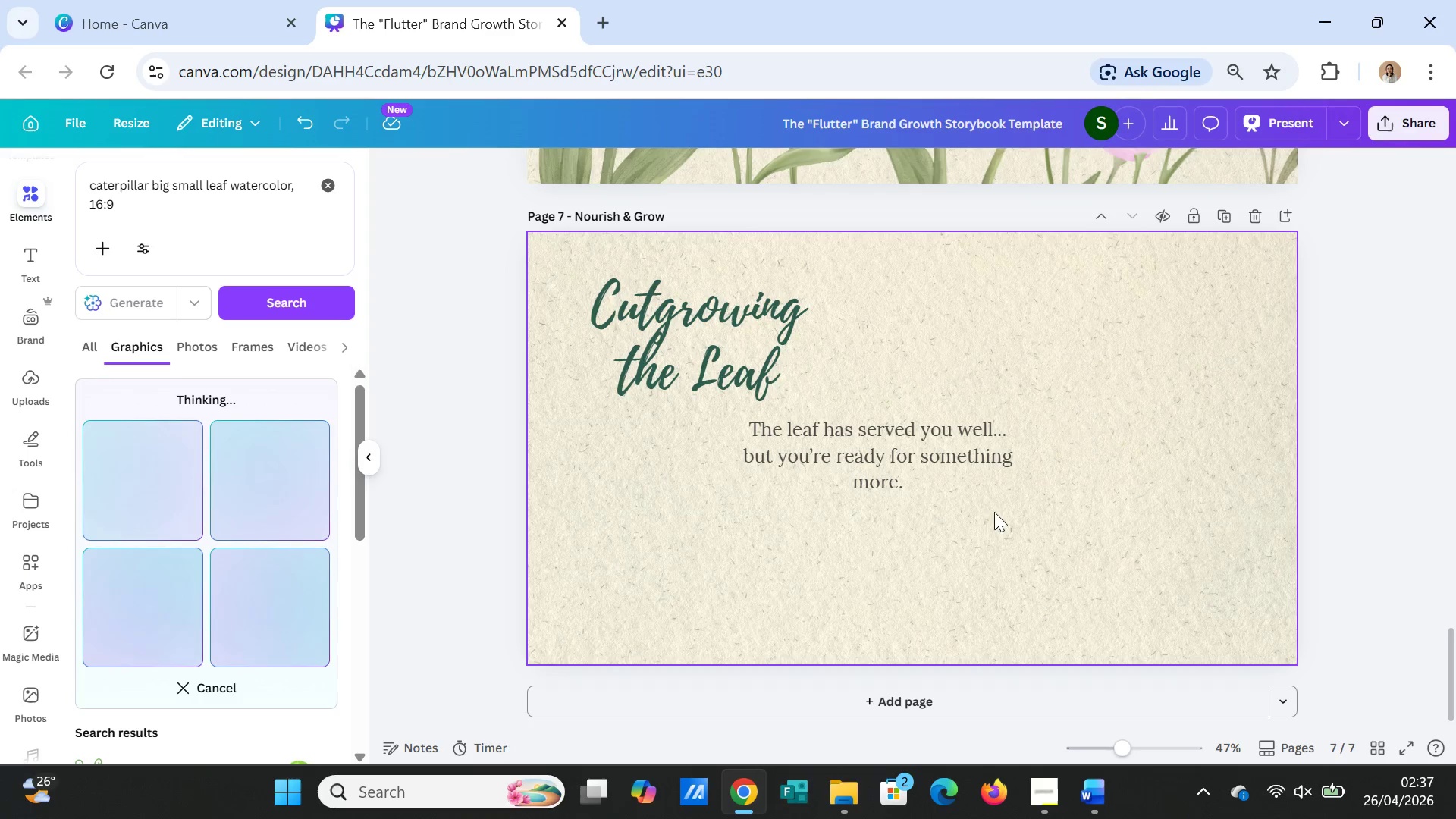 
double_click([654, 216])
 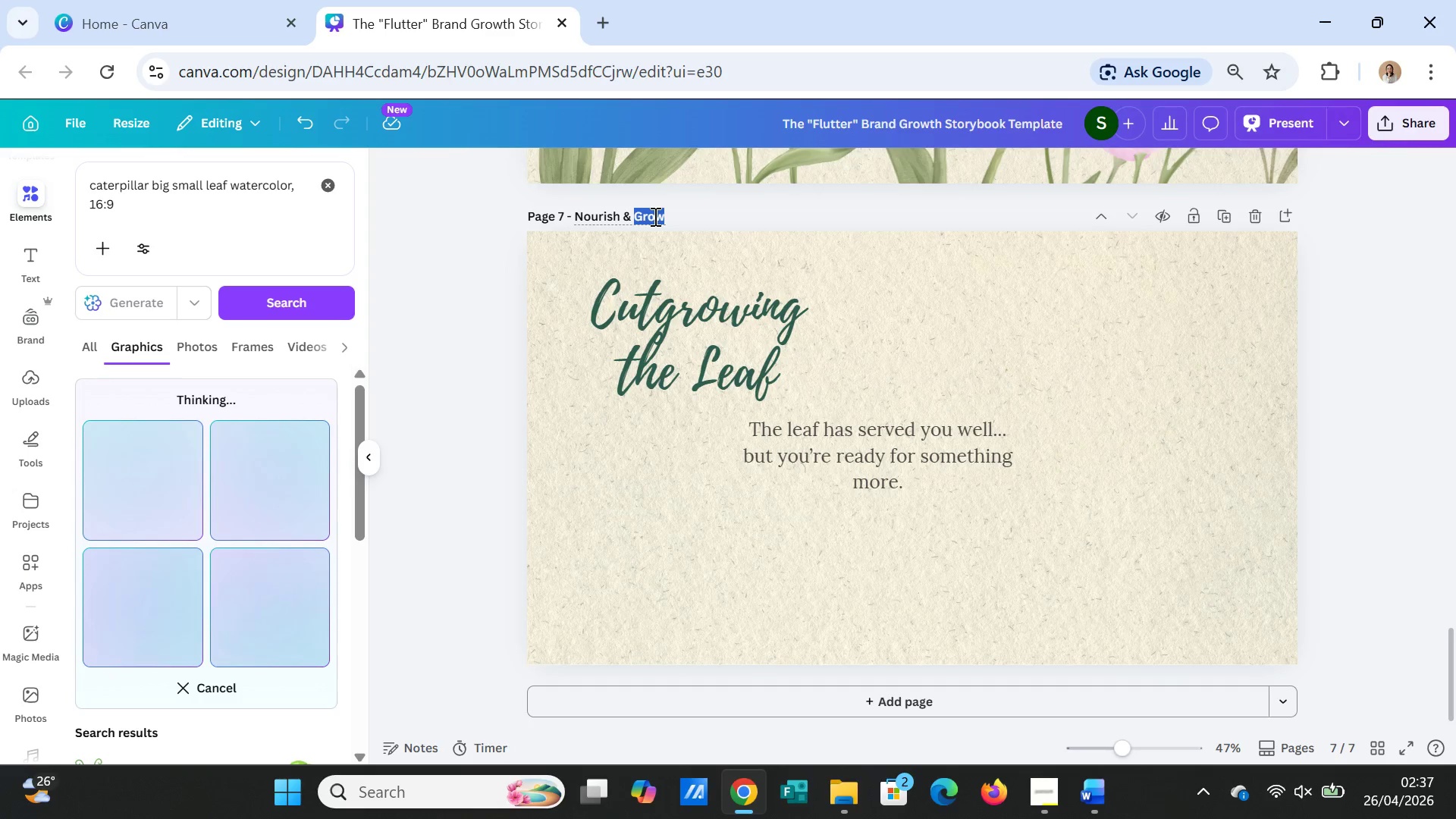 
double_click([654, 216])
 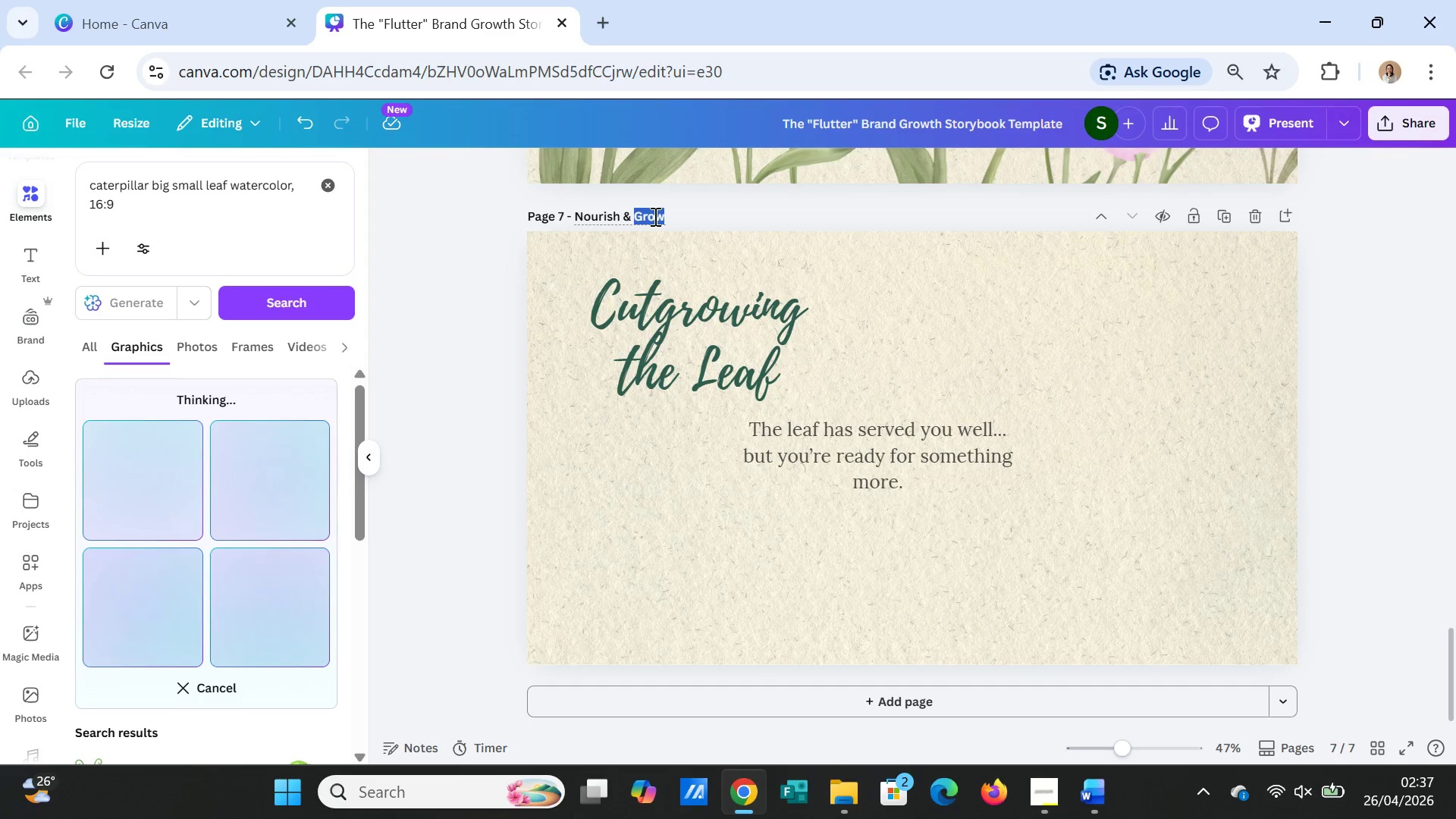 
triple_click([654, 216])
 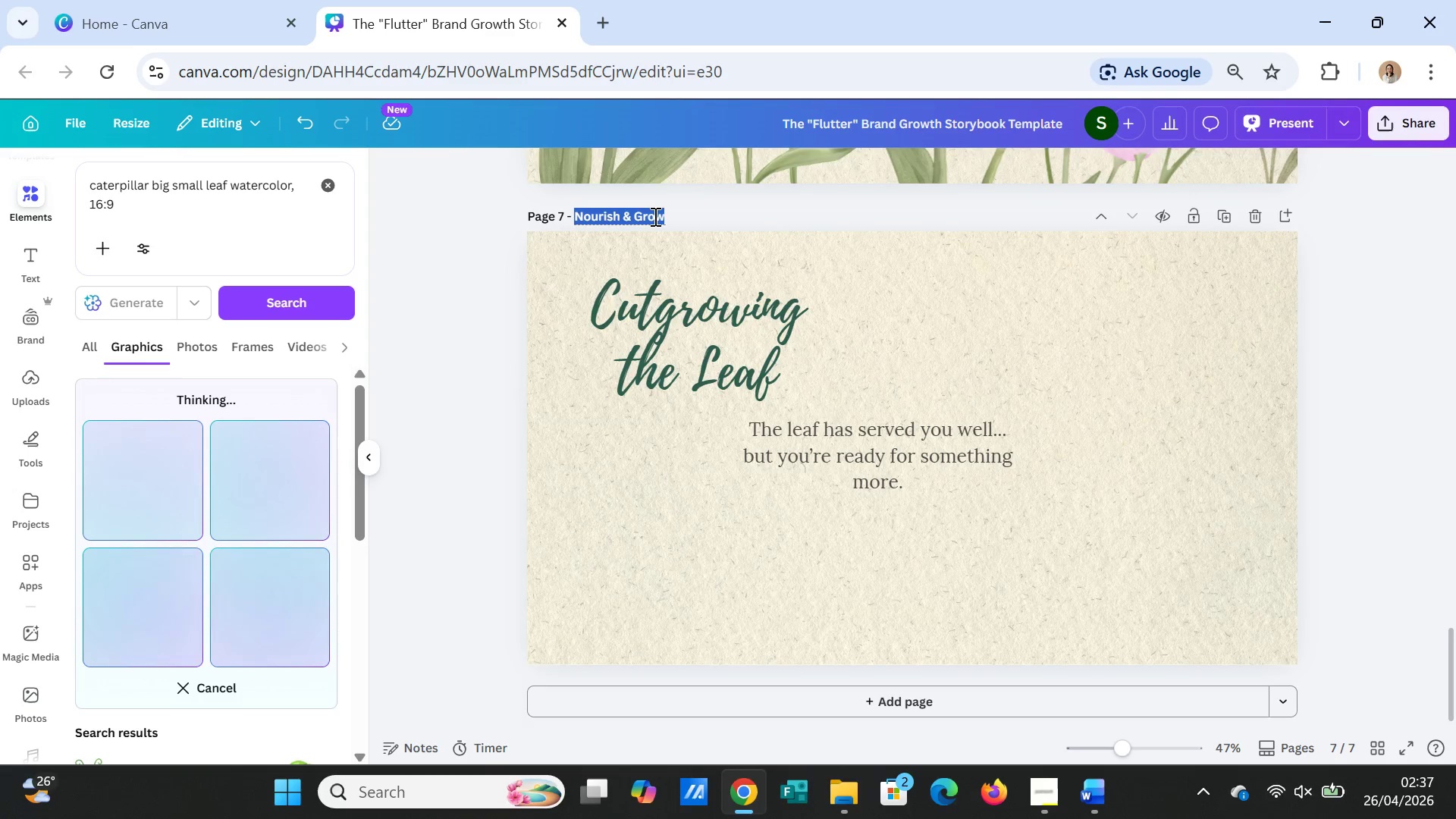 
type(Outgrowing the Leaf)
 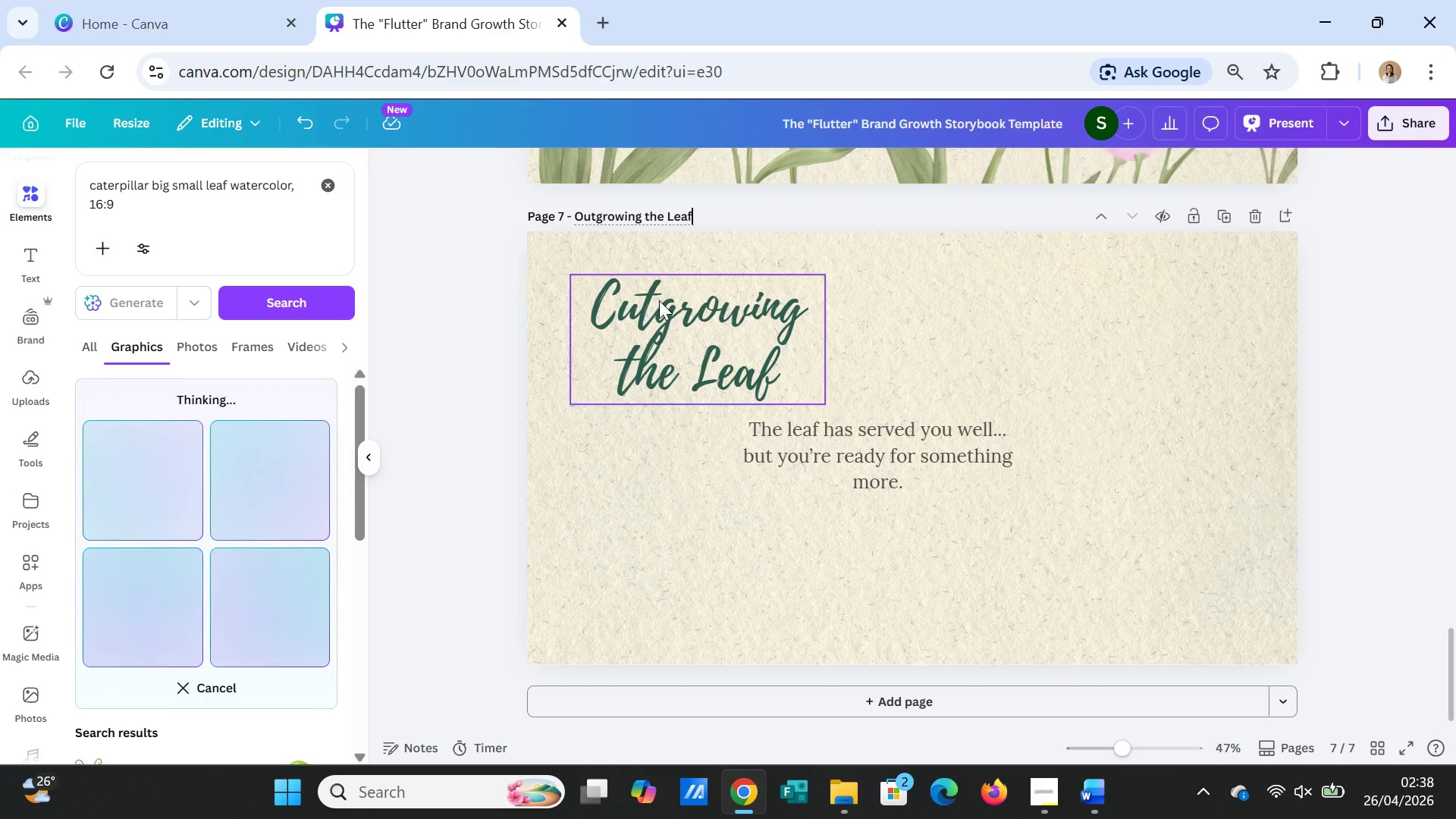 
double_click([655, 312])
 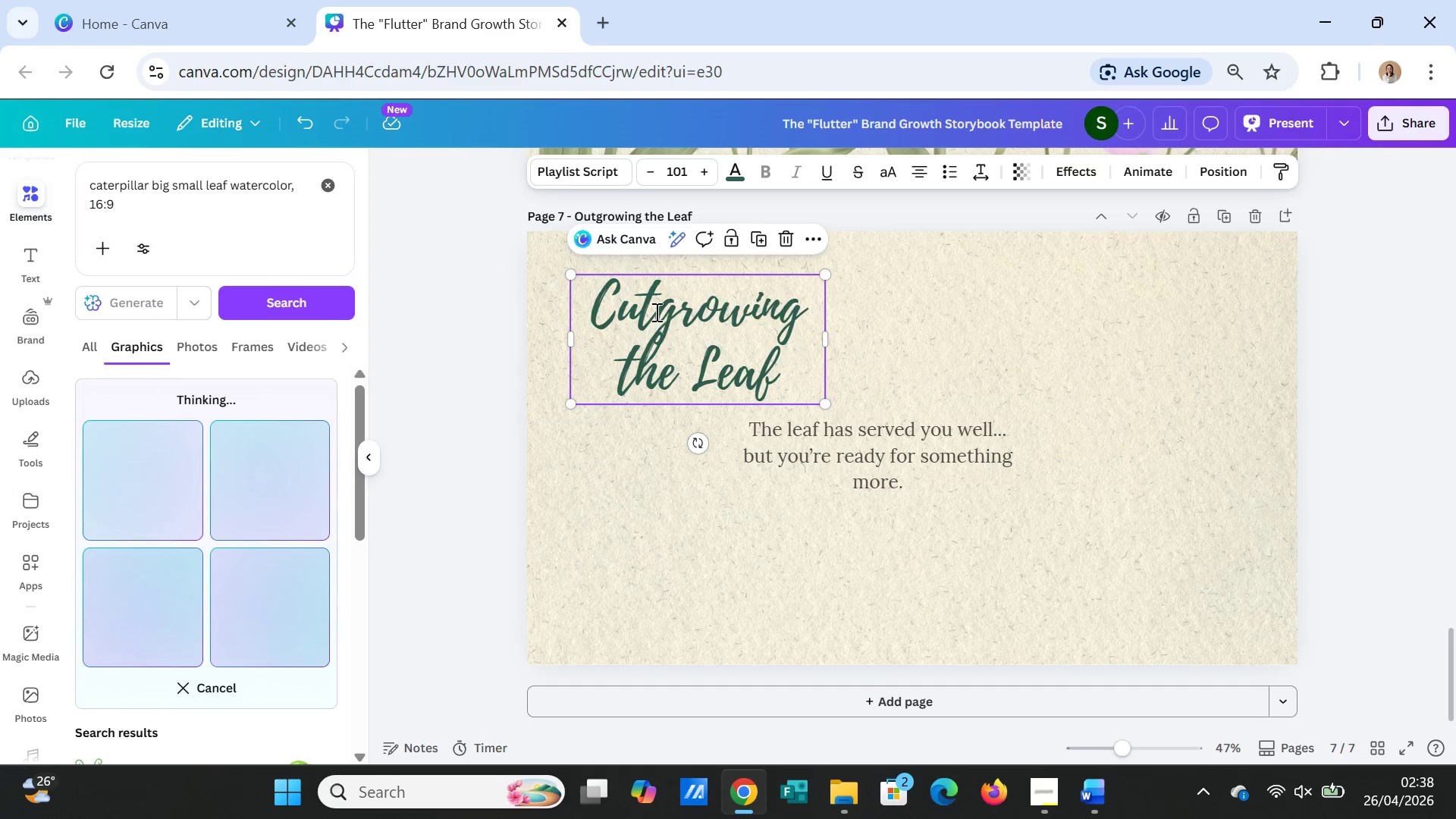 
triple_click([655, 312])
 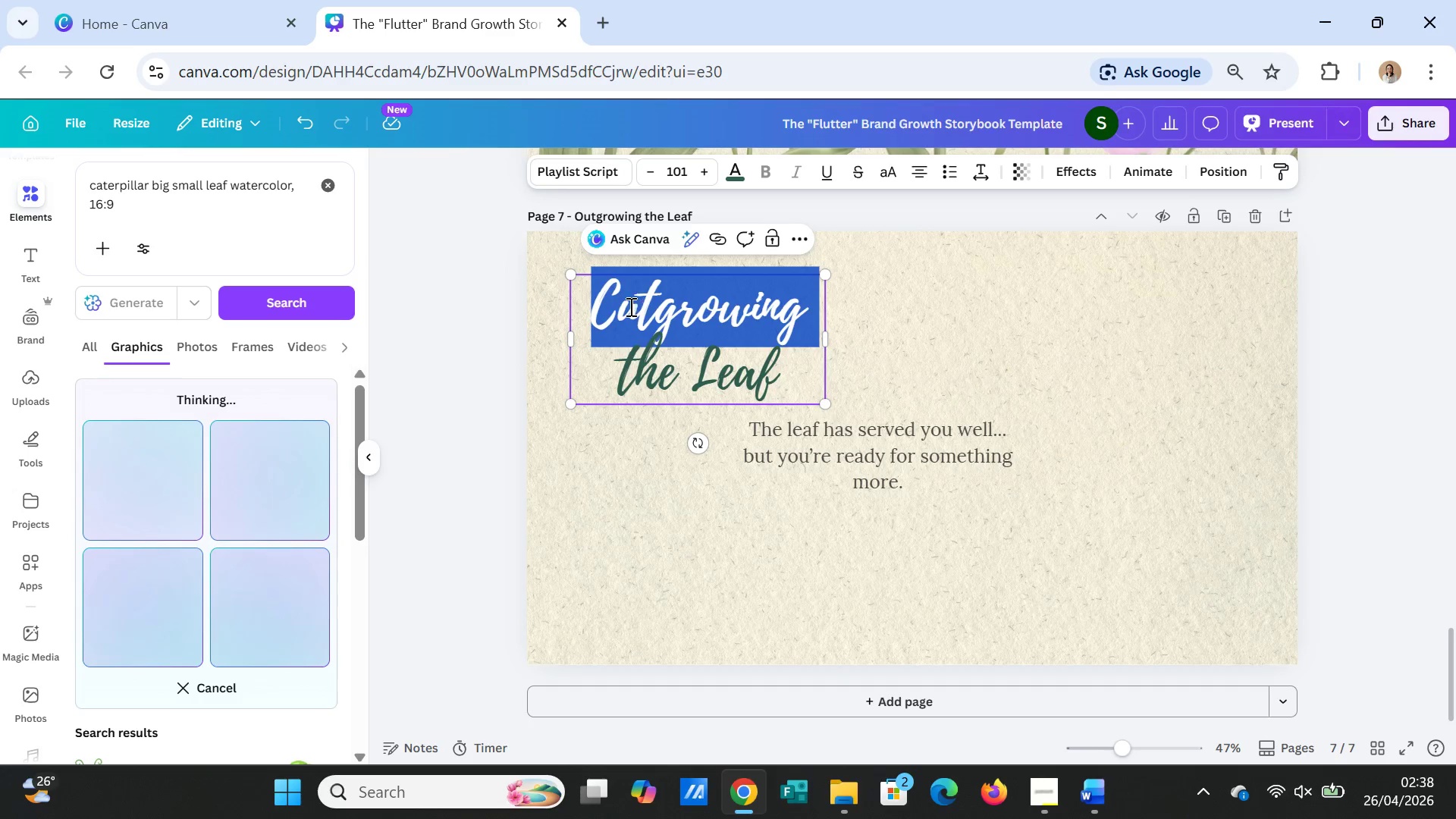 
left_click([619, 306])
 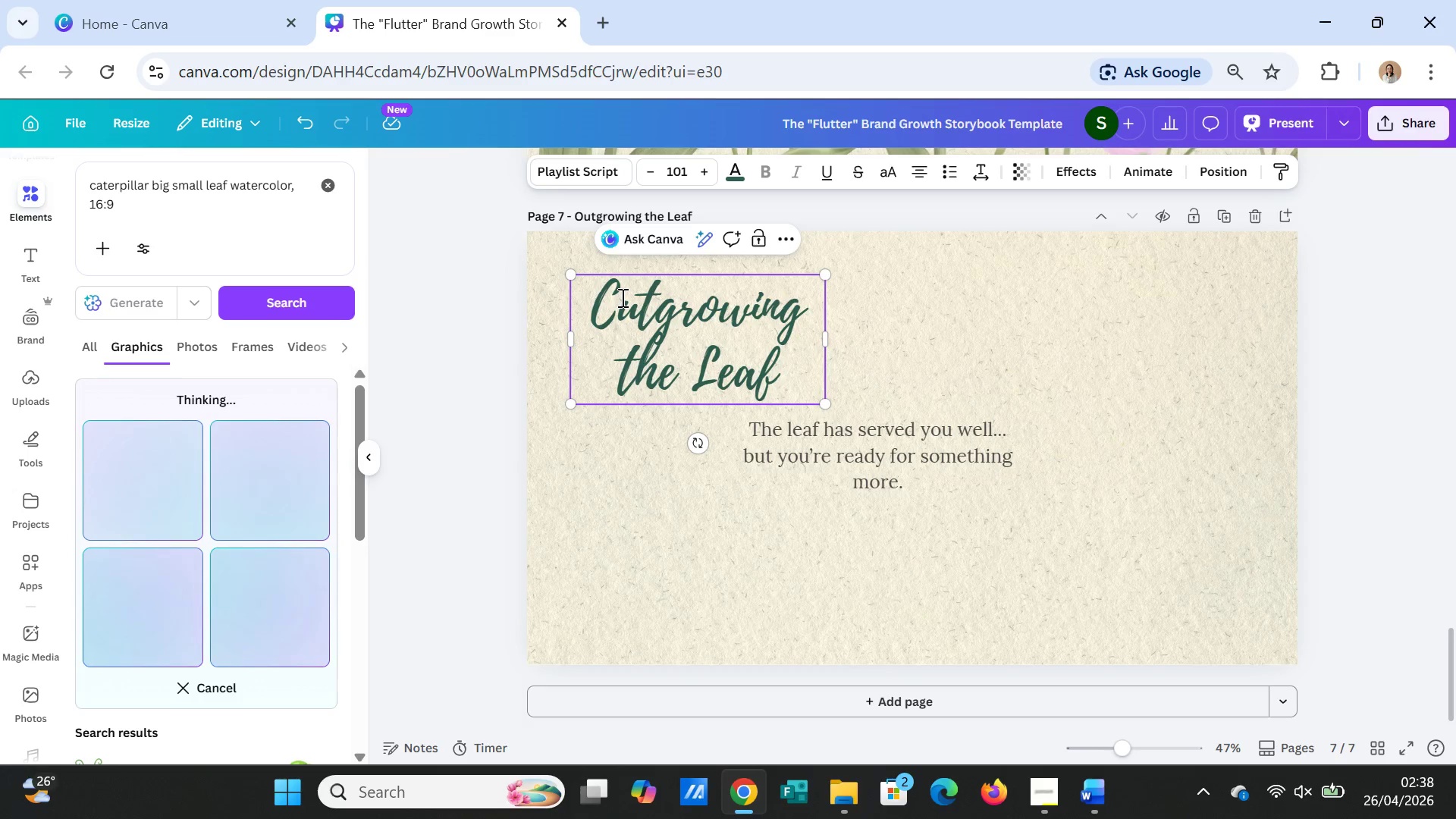 
key(Backspace)
 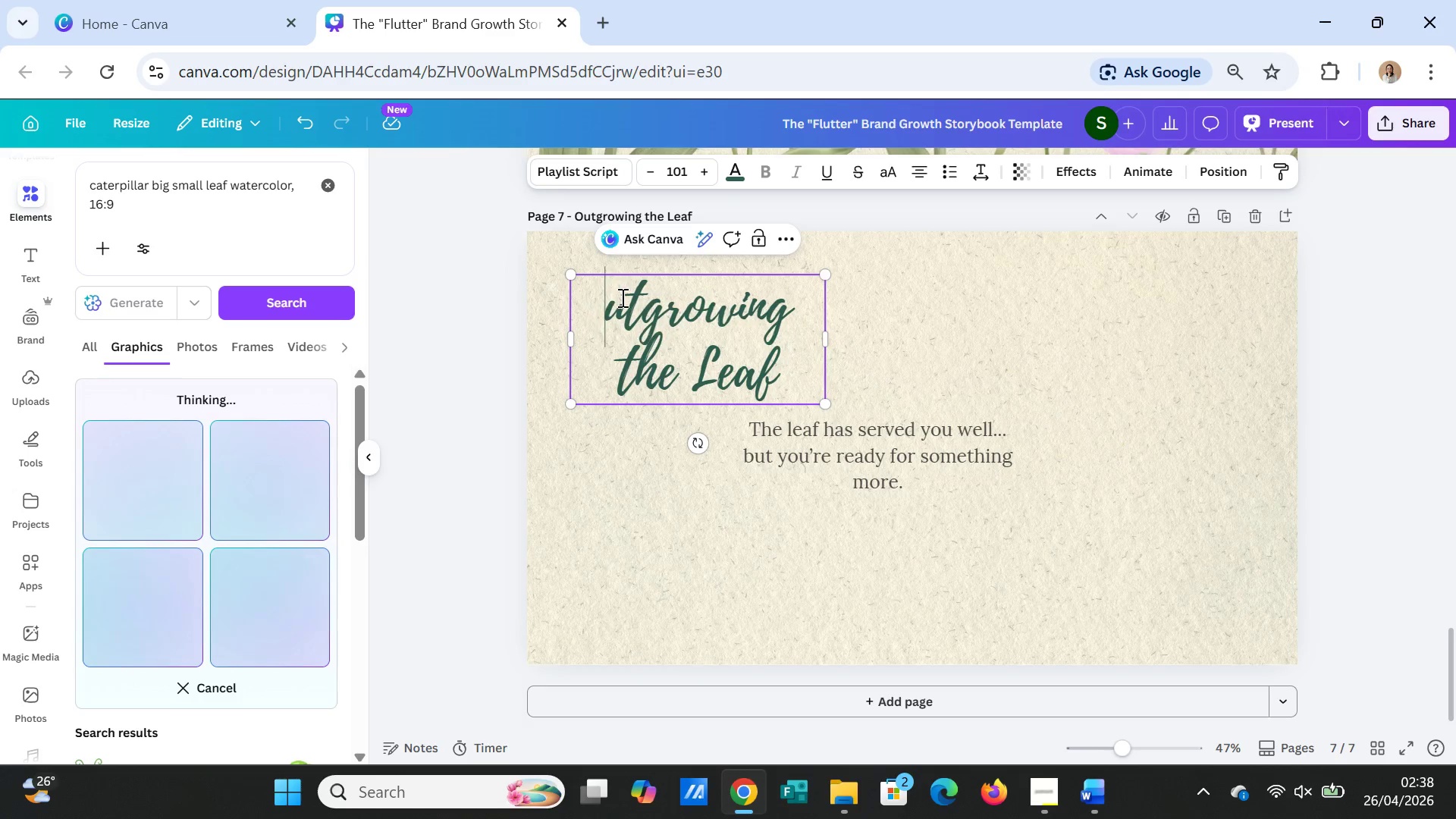 
key(CapsLock)
 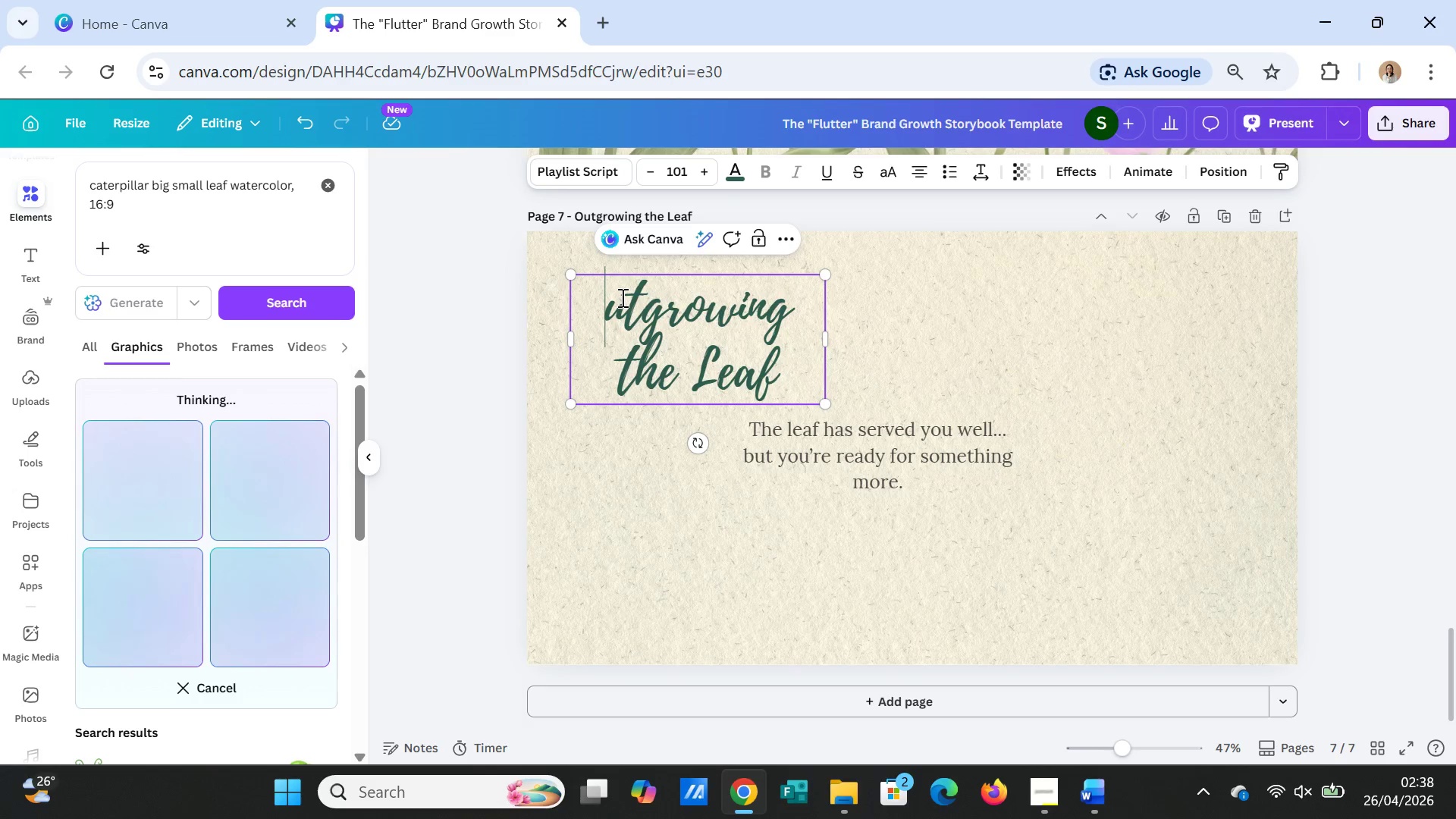 
key(O)
 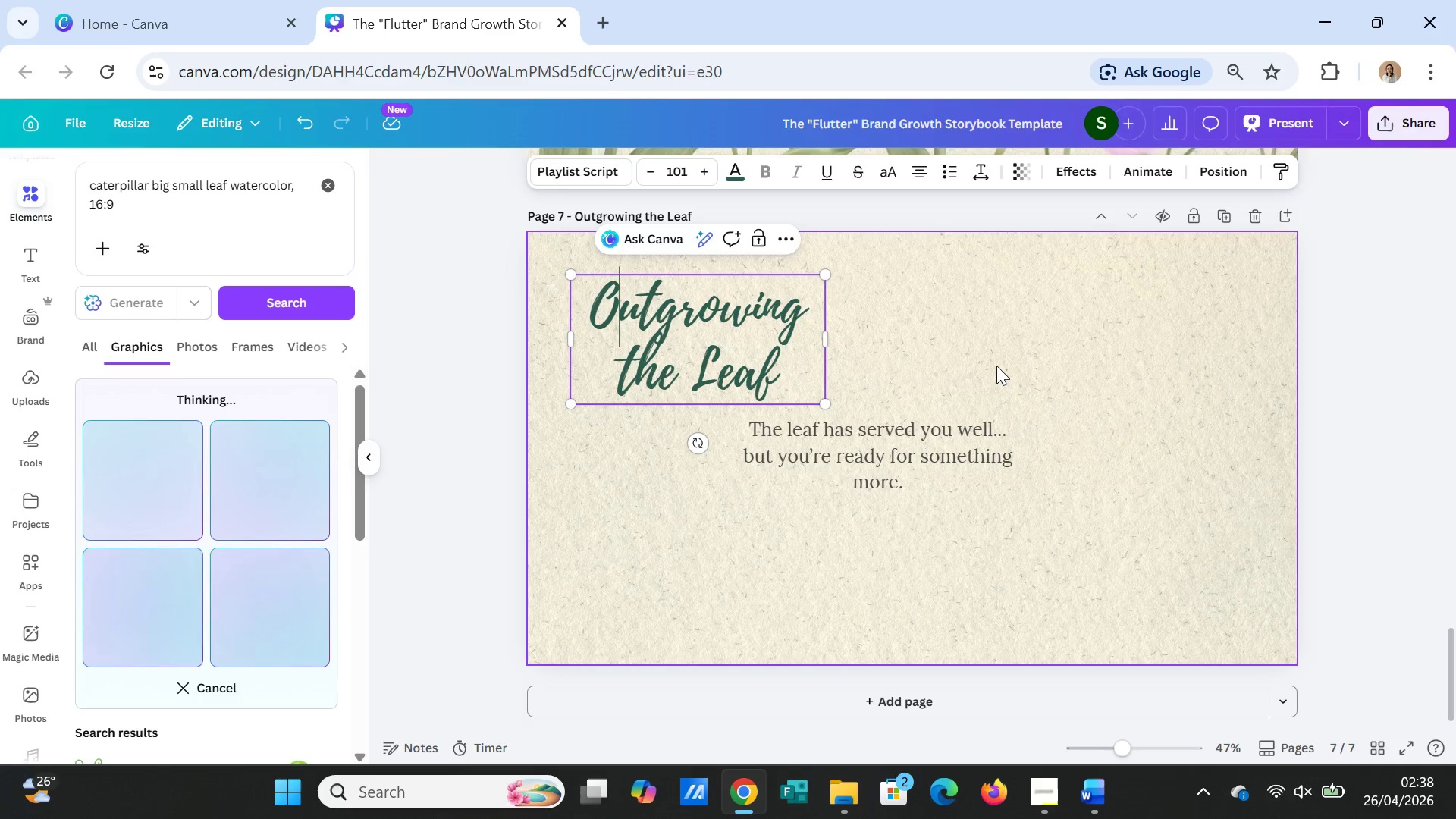 
key(Backspace)
 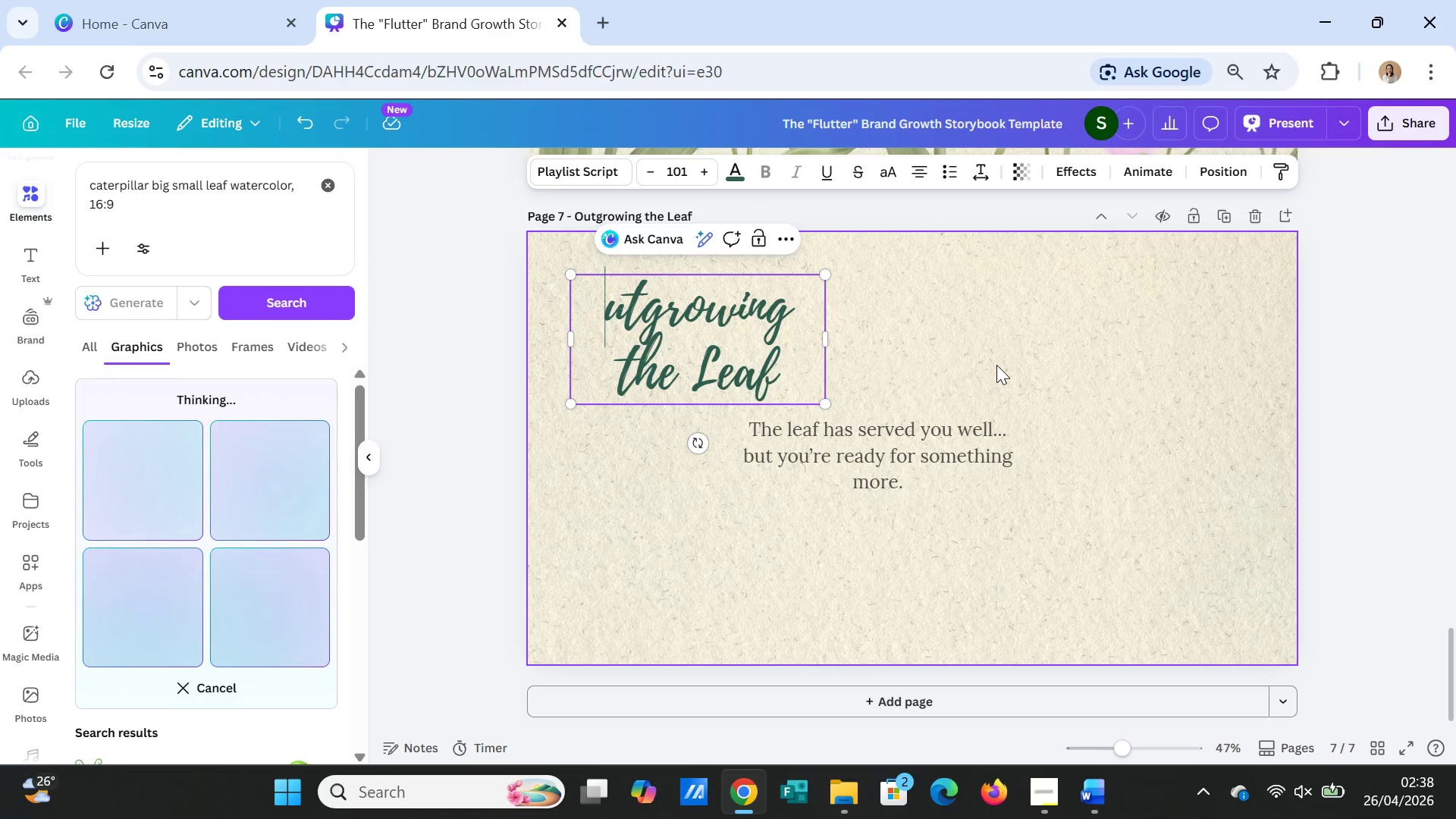 
key(O)
 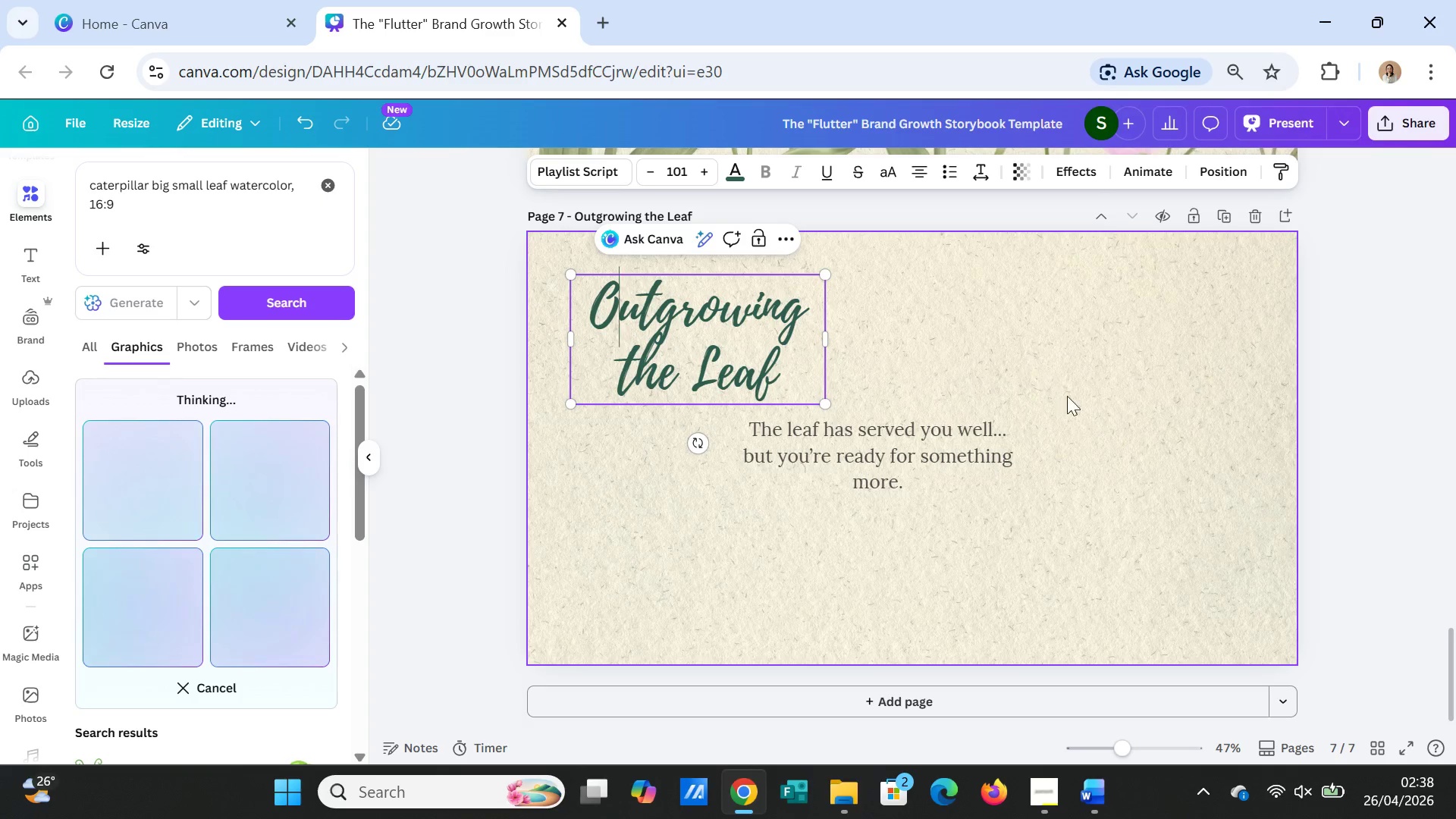 
left_click([1138, 425])
 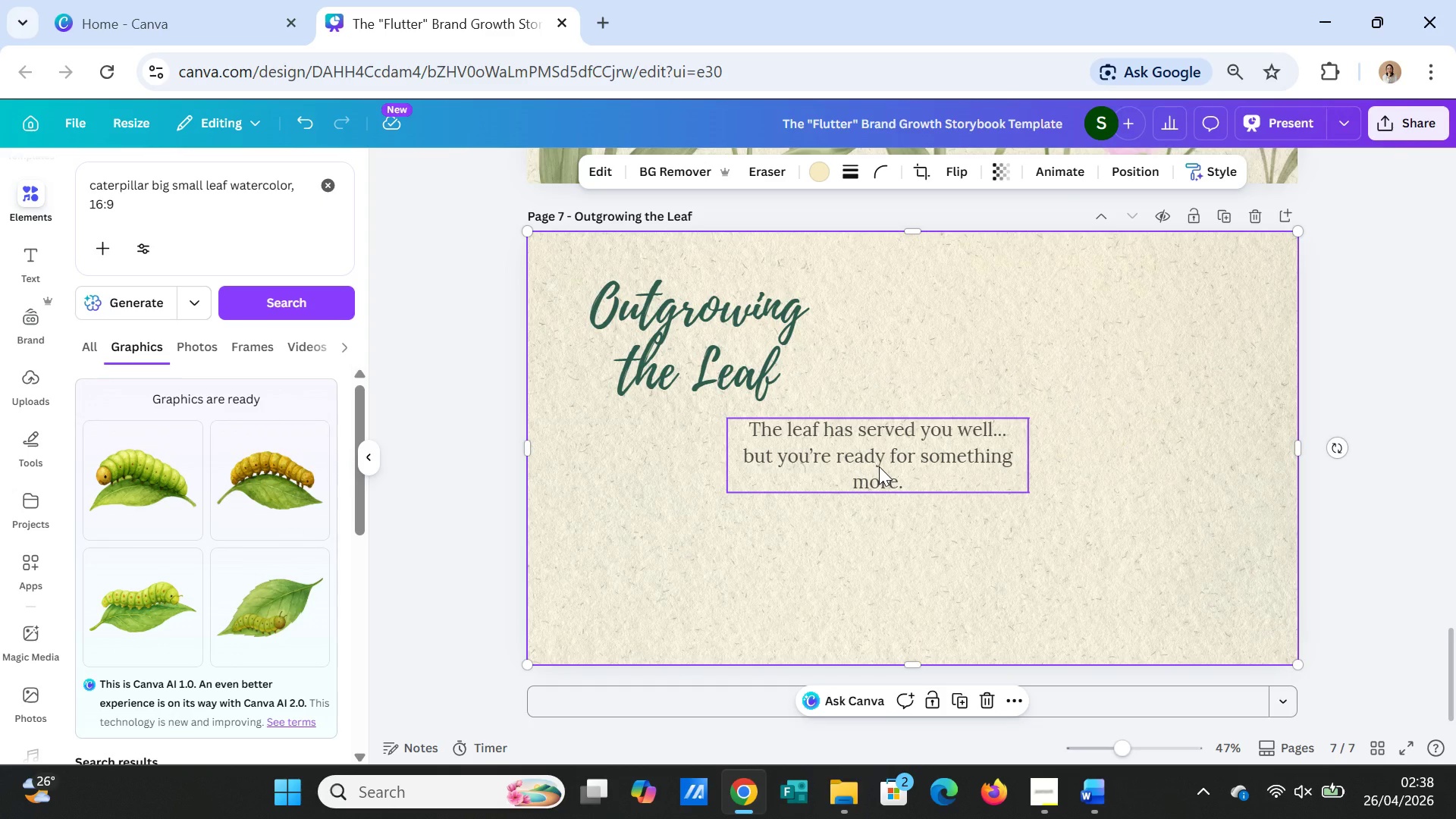 
wait(10.8)
 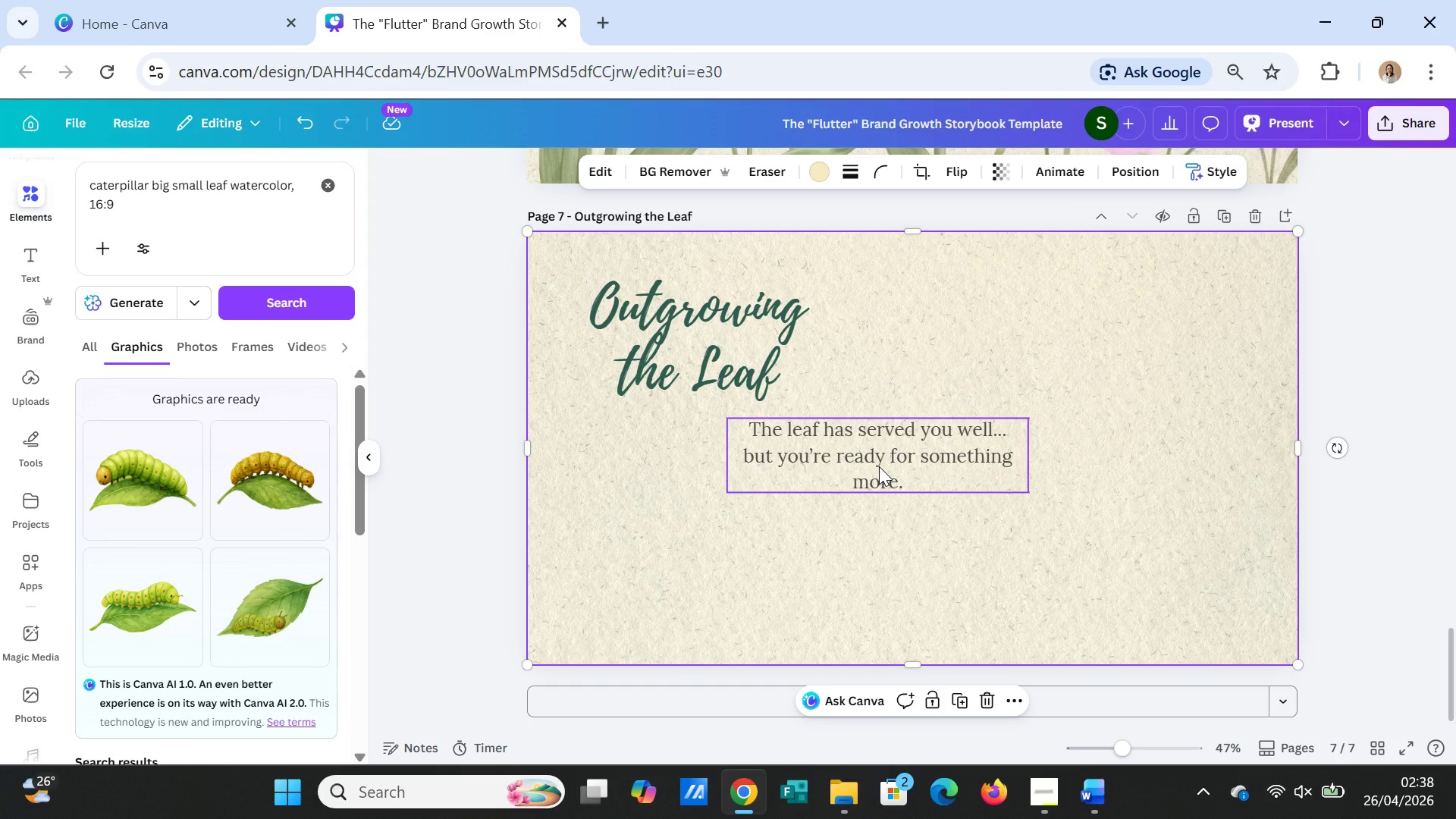 
left_click([113, 496])
 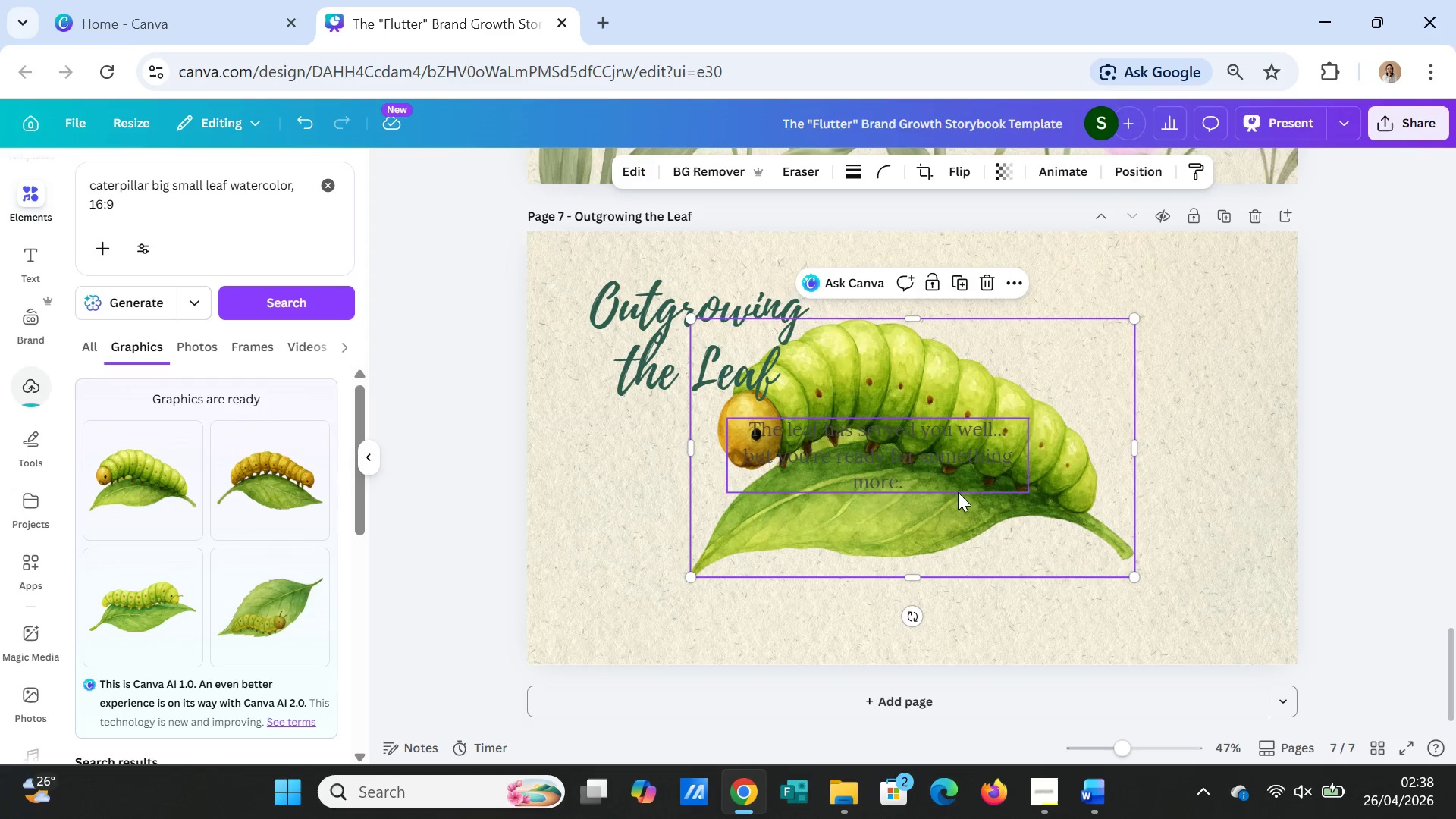 
left_click_drag(start_coordinate=[1017, 491], to_coordinate=[1138, 362])
 